 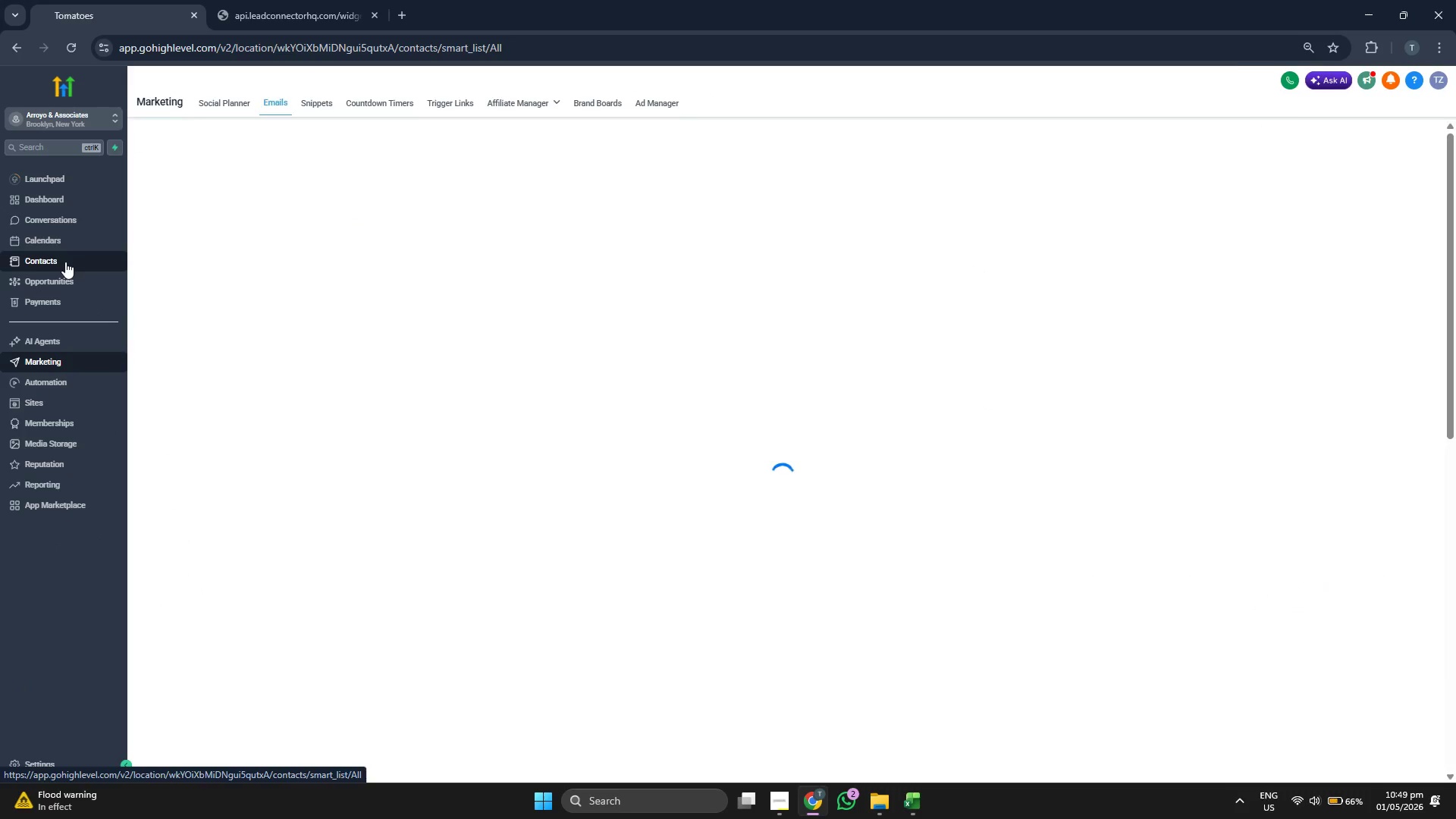 
left_click([917, 799])
 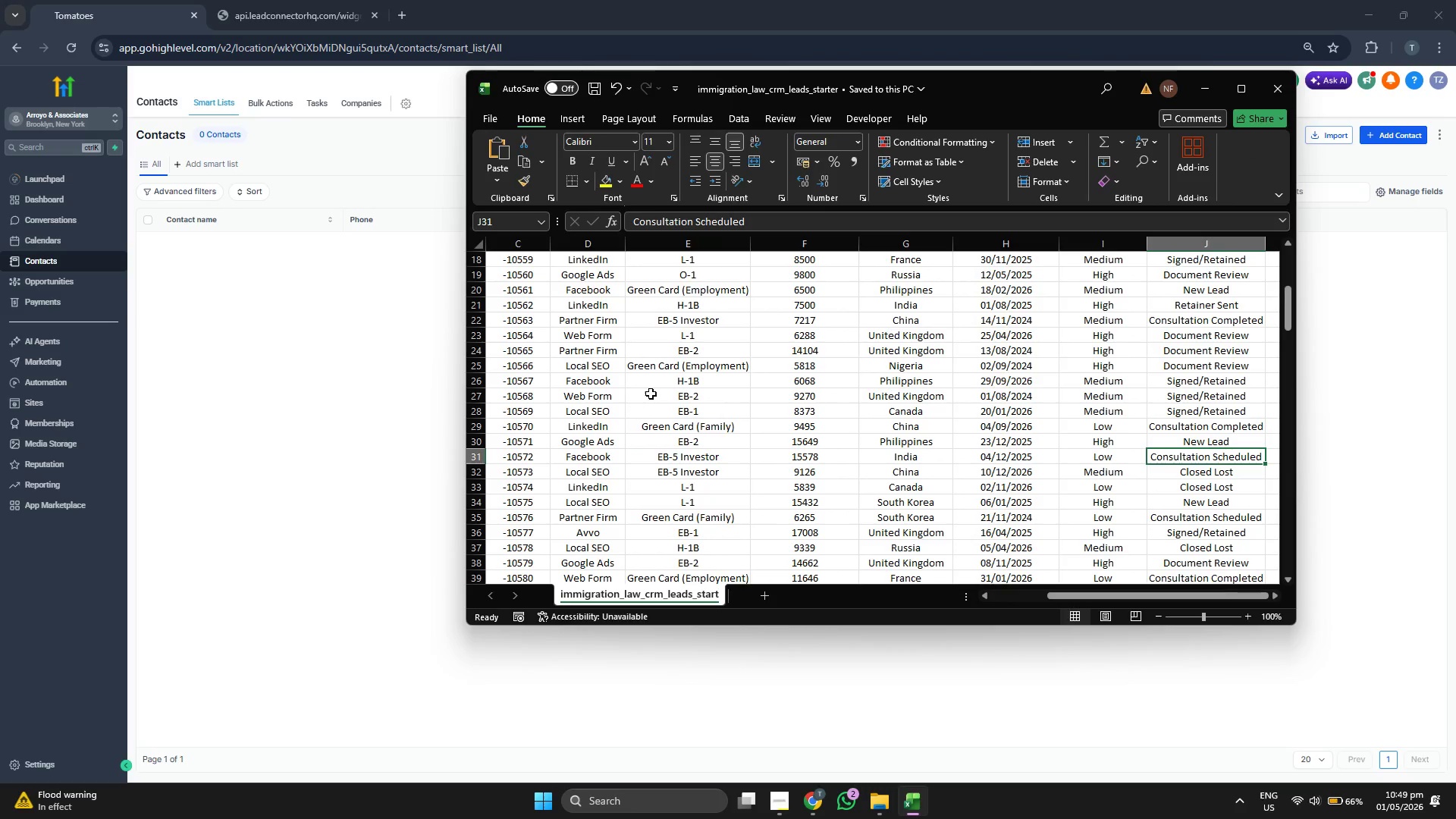 
left_click([821, 282])
 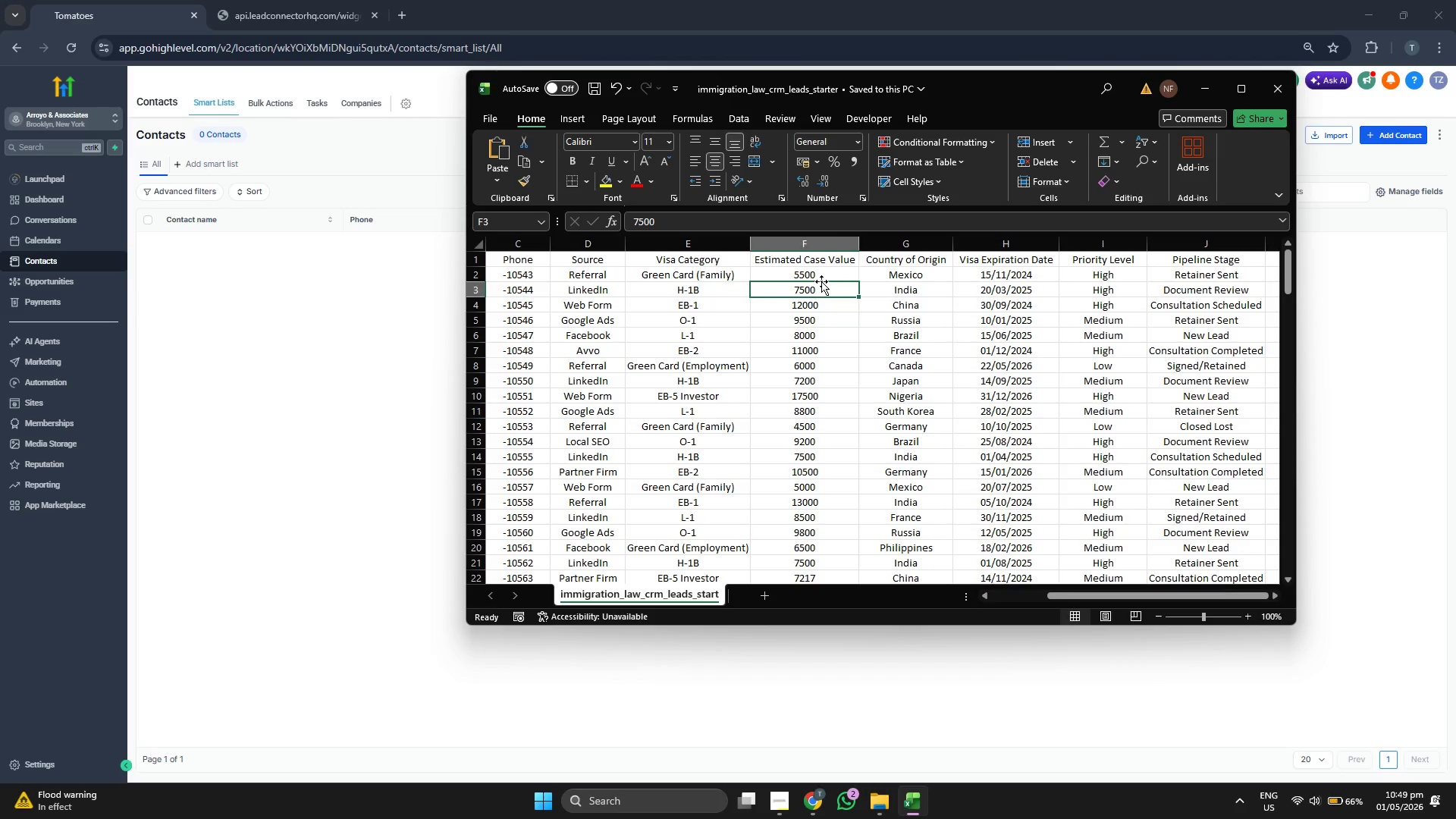 
scroll: coordinate [807, 302], scroll_direction: up, amount: 9.0
 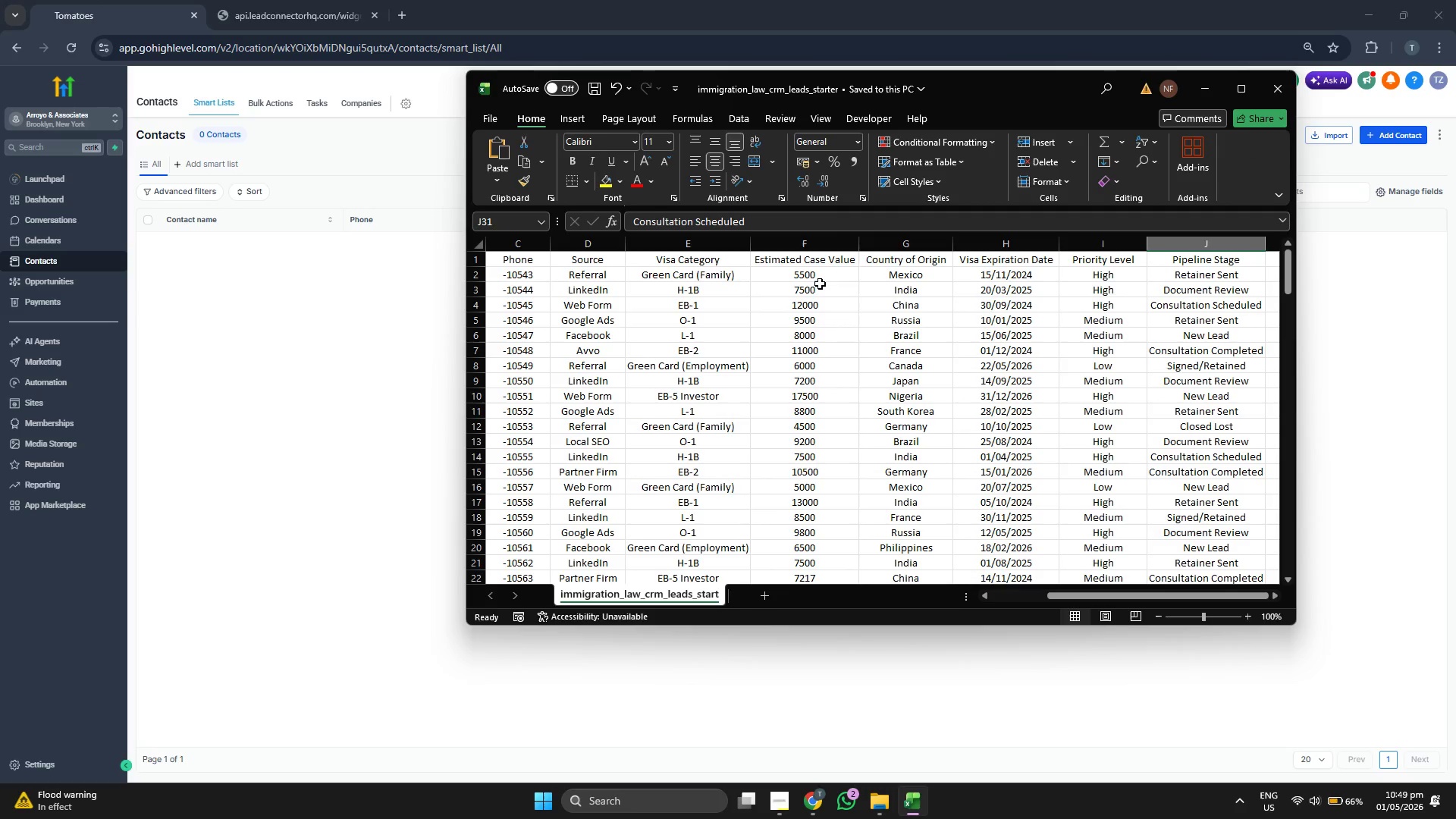 
key(ArrowUp)
 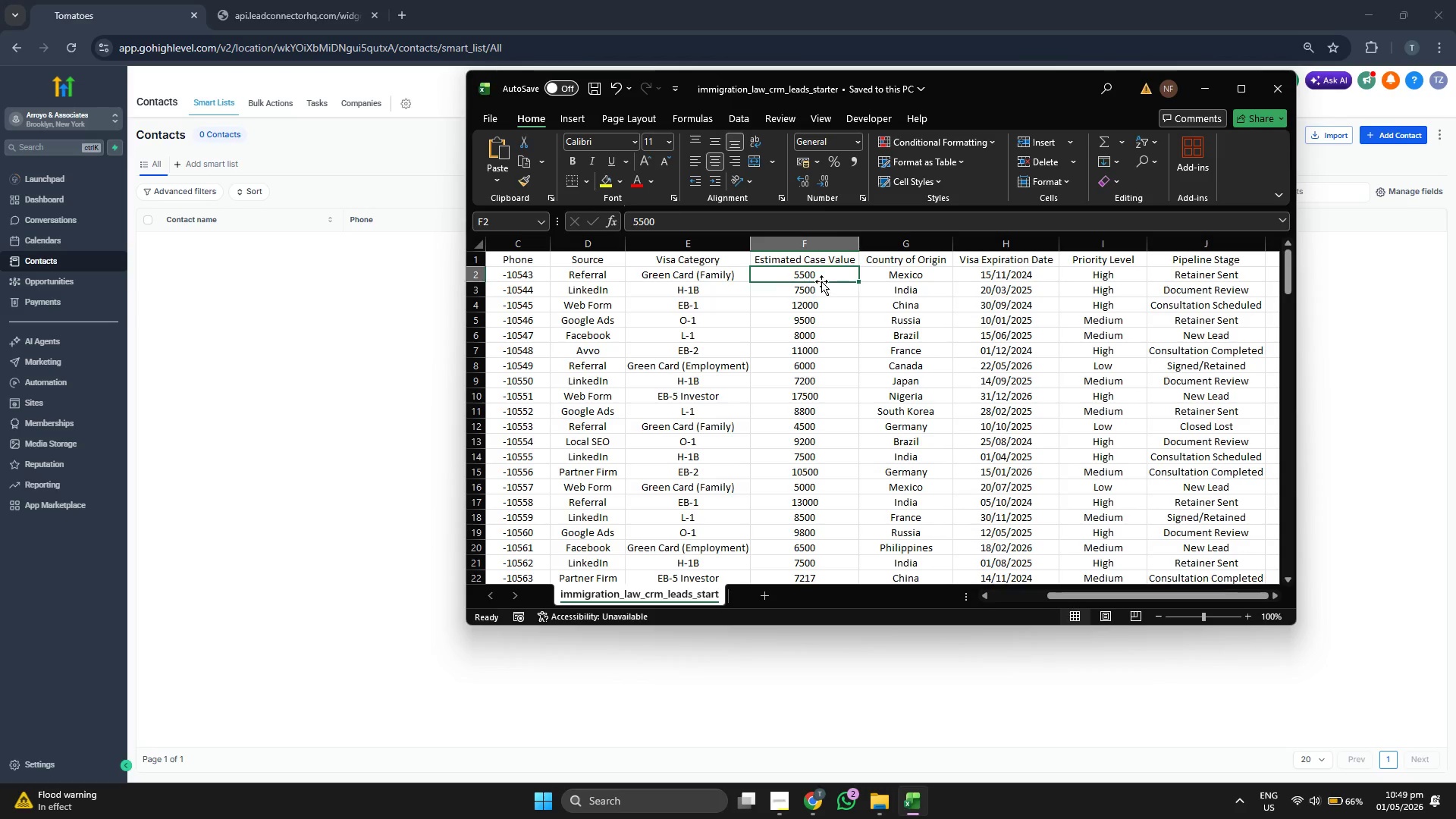 
key(ArrowUp)
 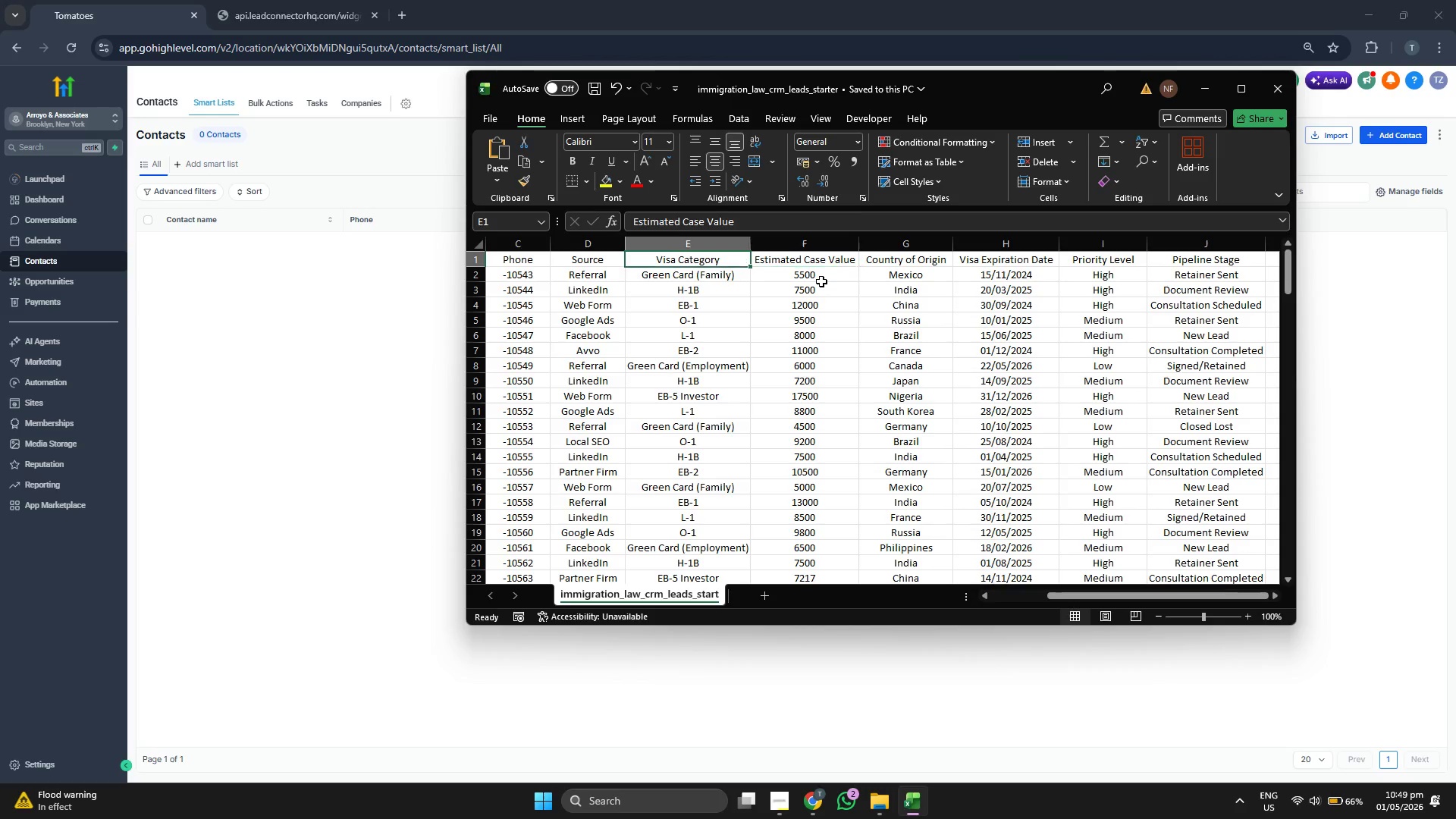 
key(ArrowLeft)
 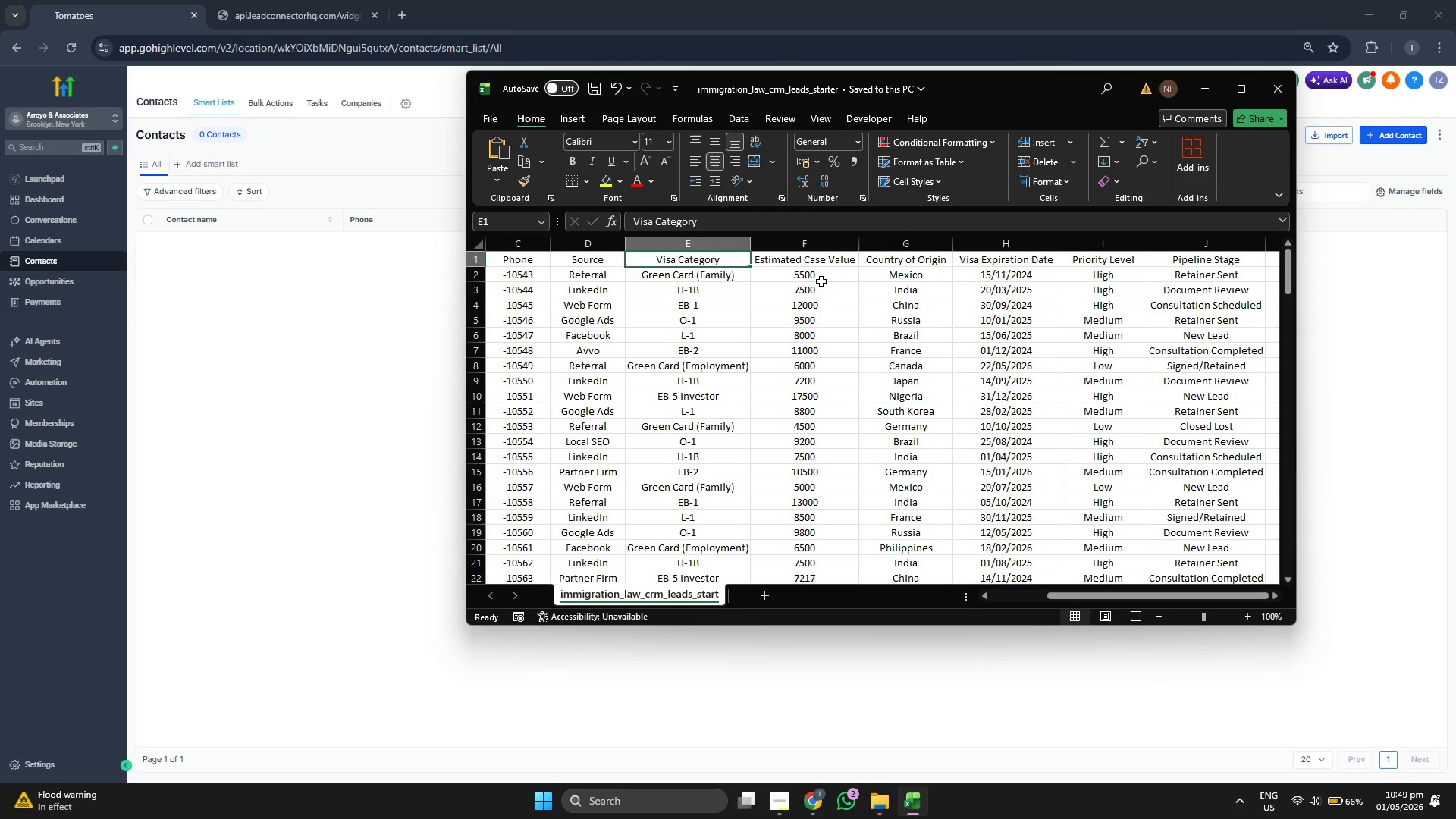 
key(ArrowLeft)
 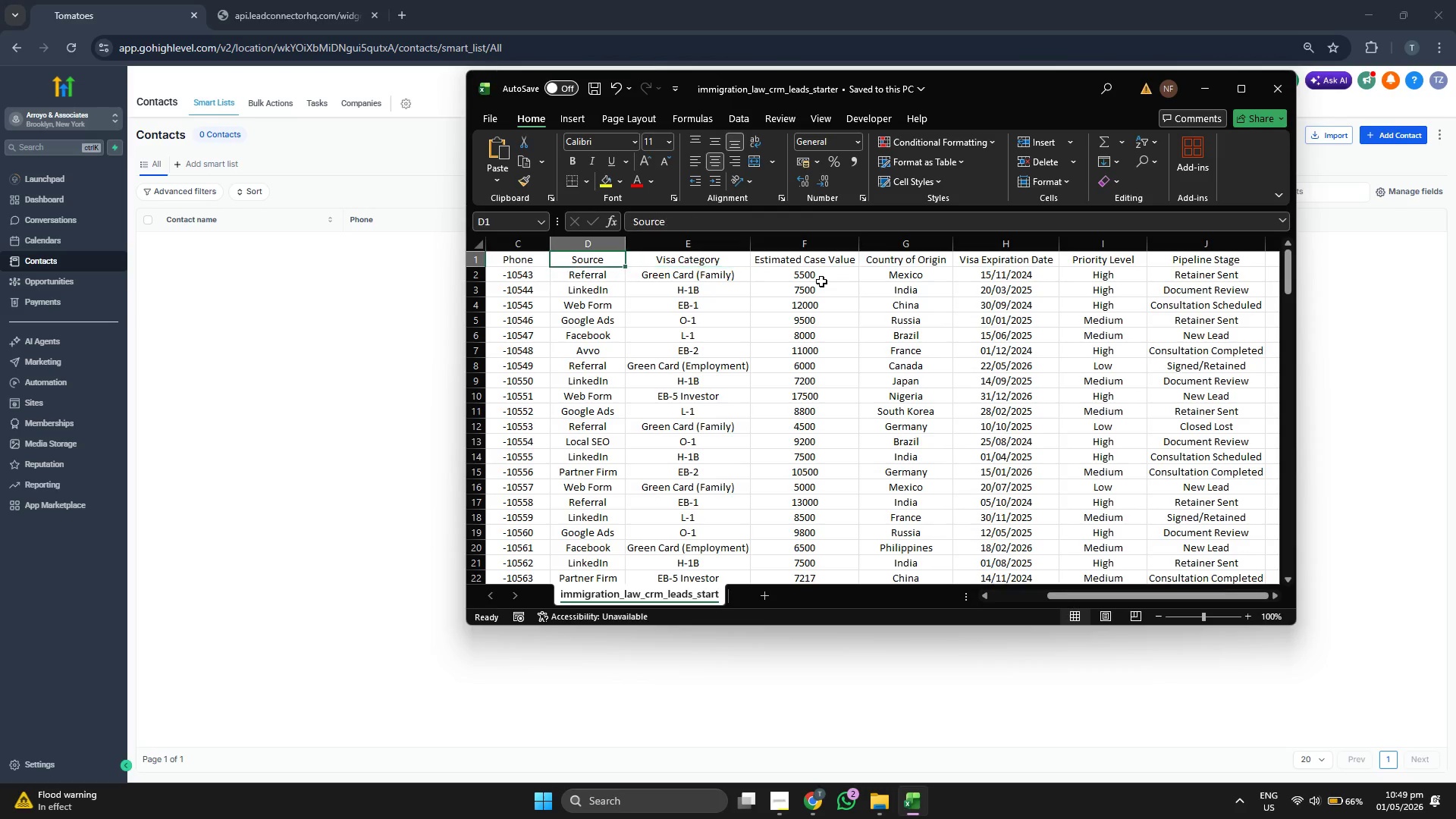 
key(ArrowLeft)
 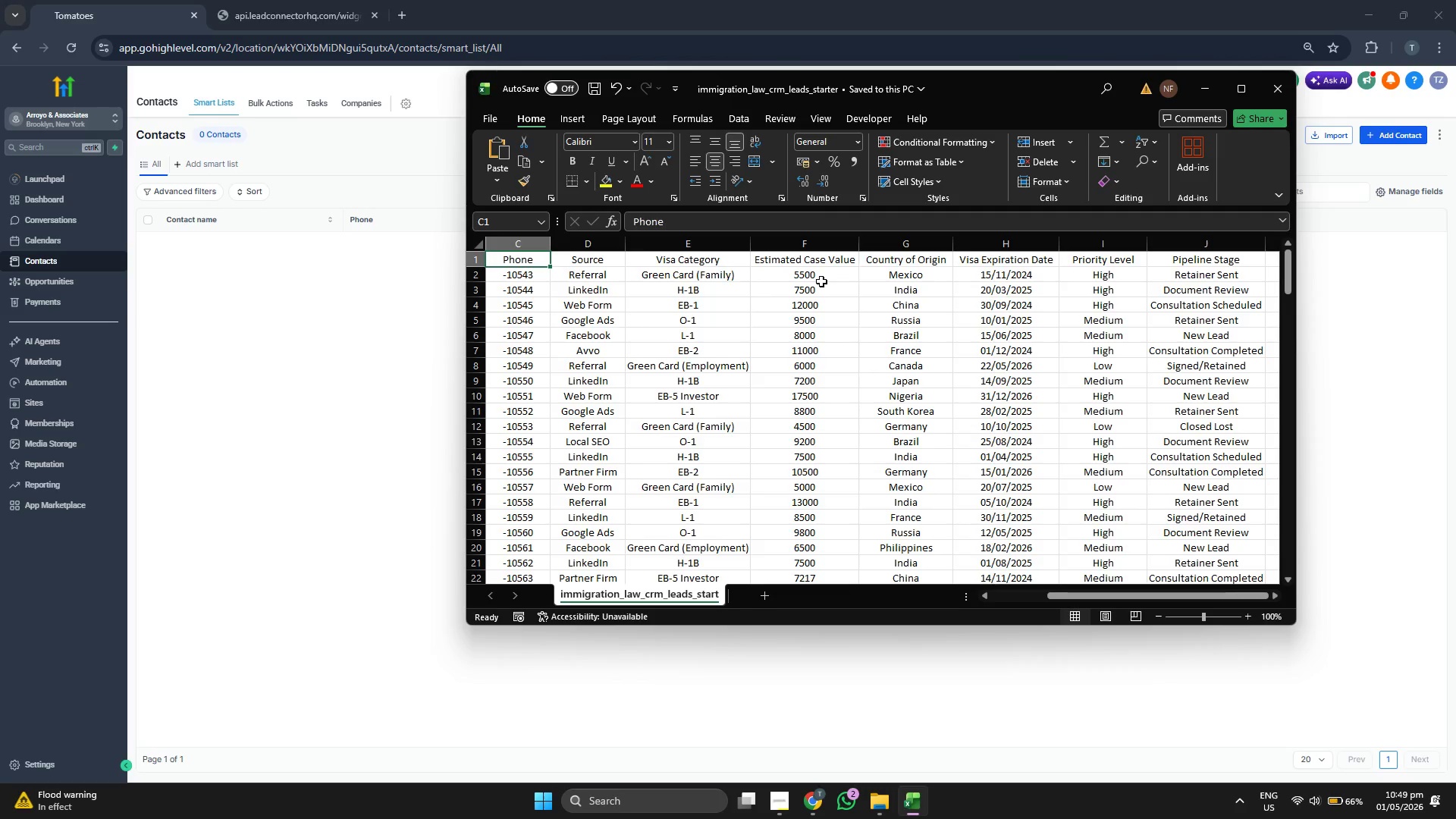 
key(ArrowLeft)
 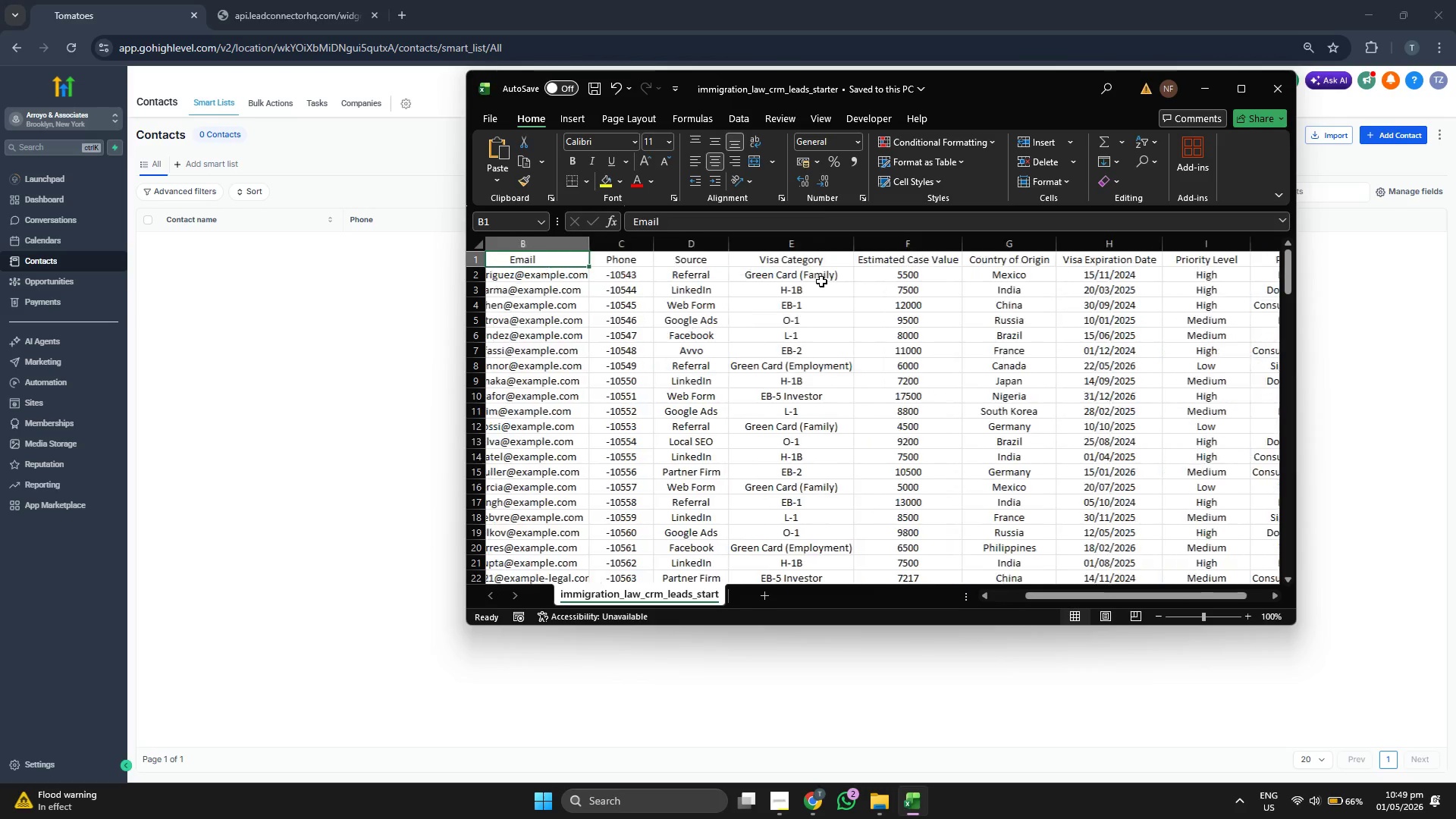 
key(ArrowLeft)
 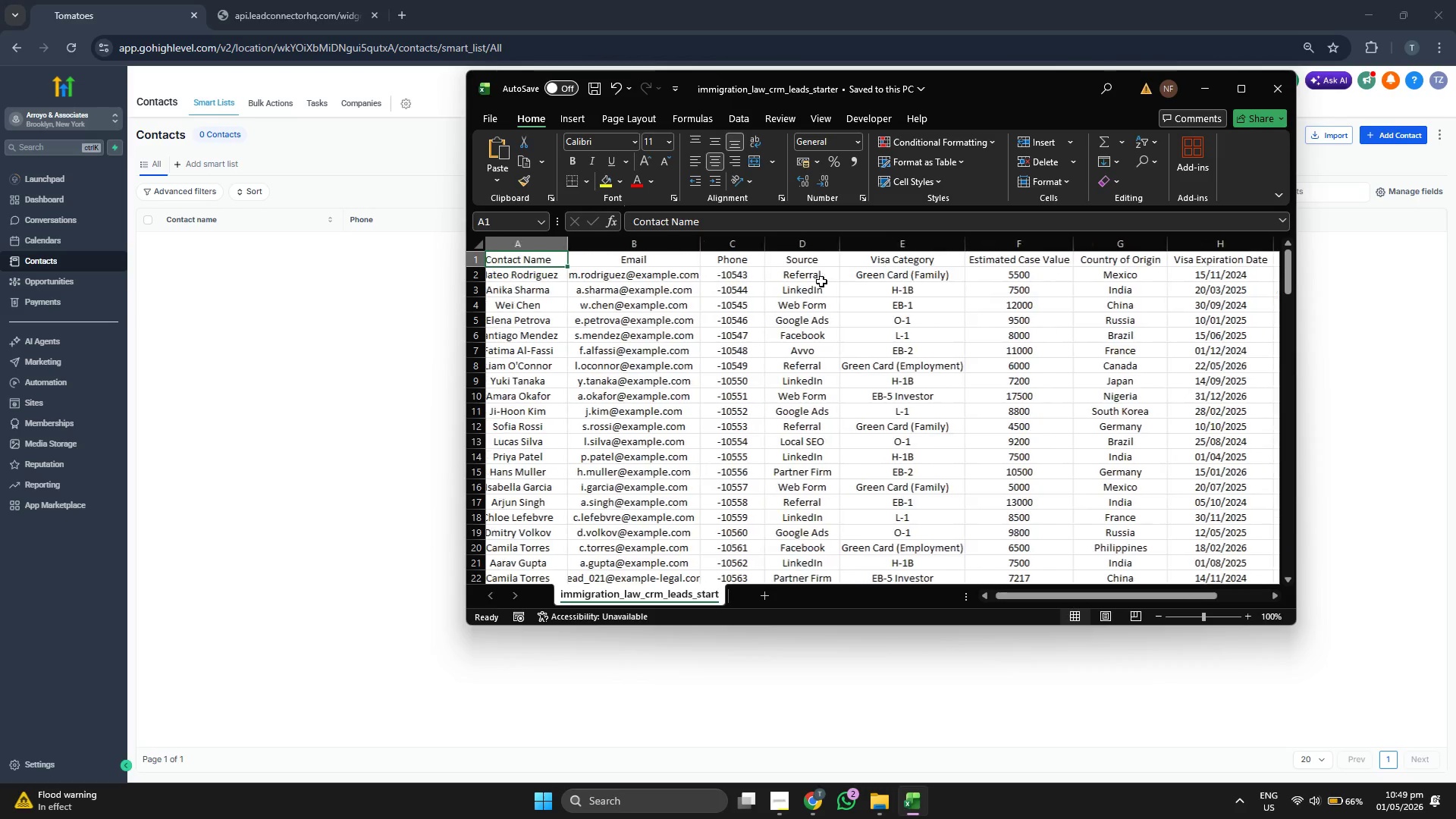 
key(ArrowLeft)
 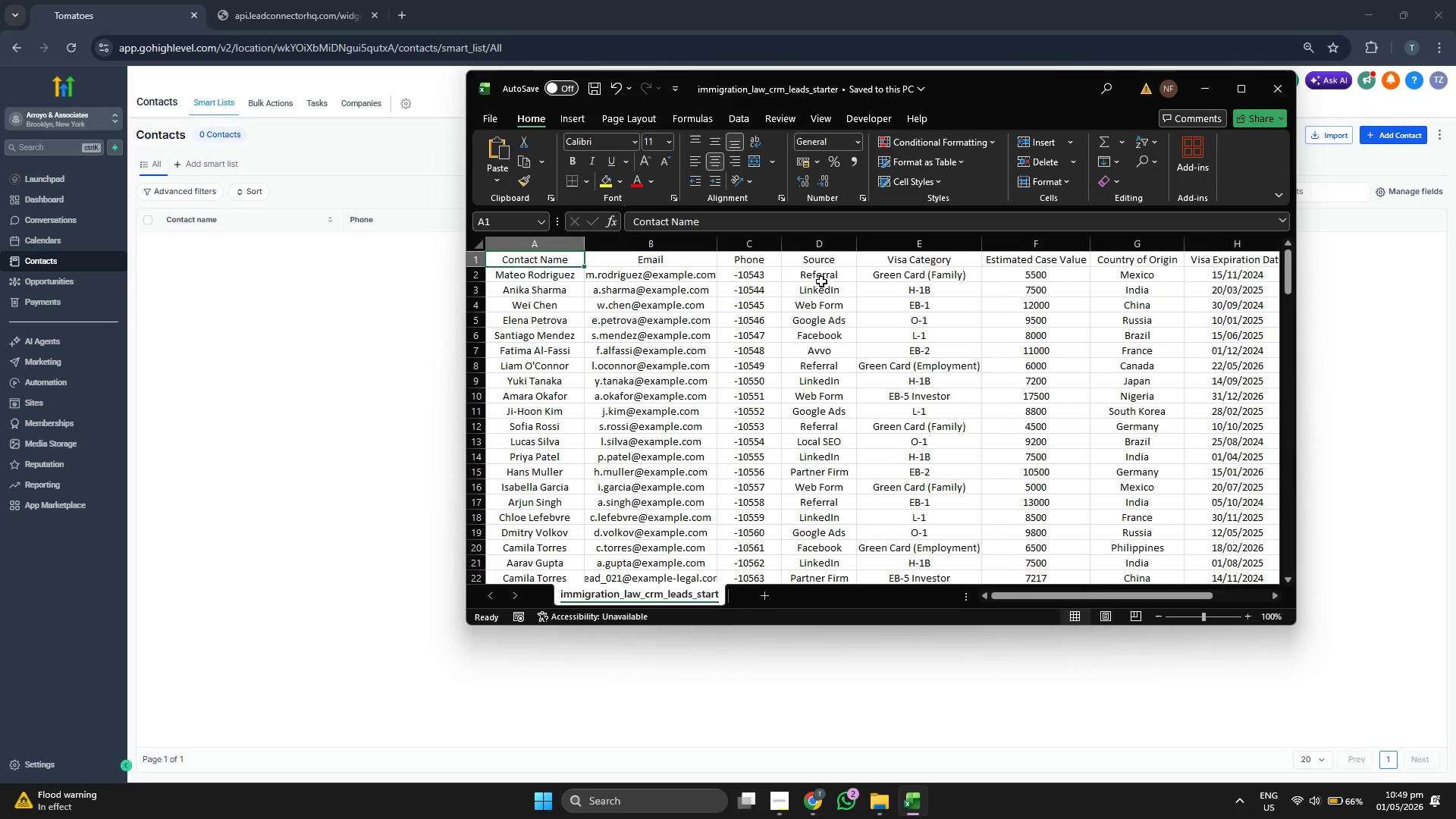 
key(ArrowLeft)
 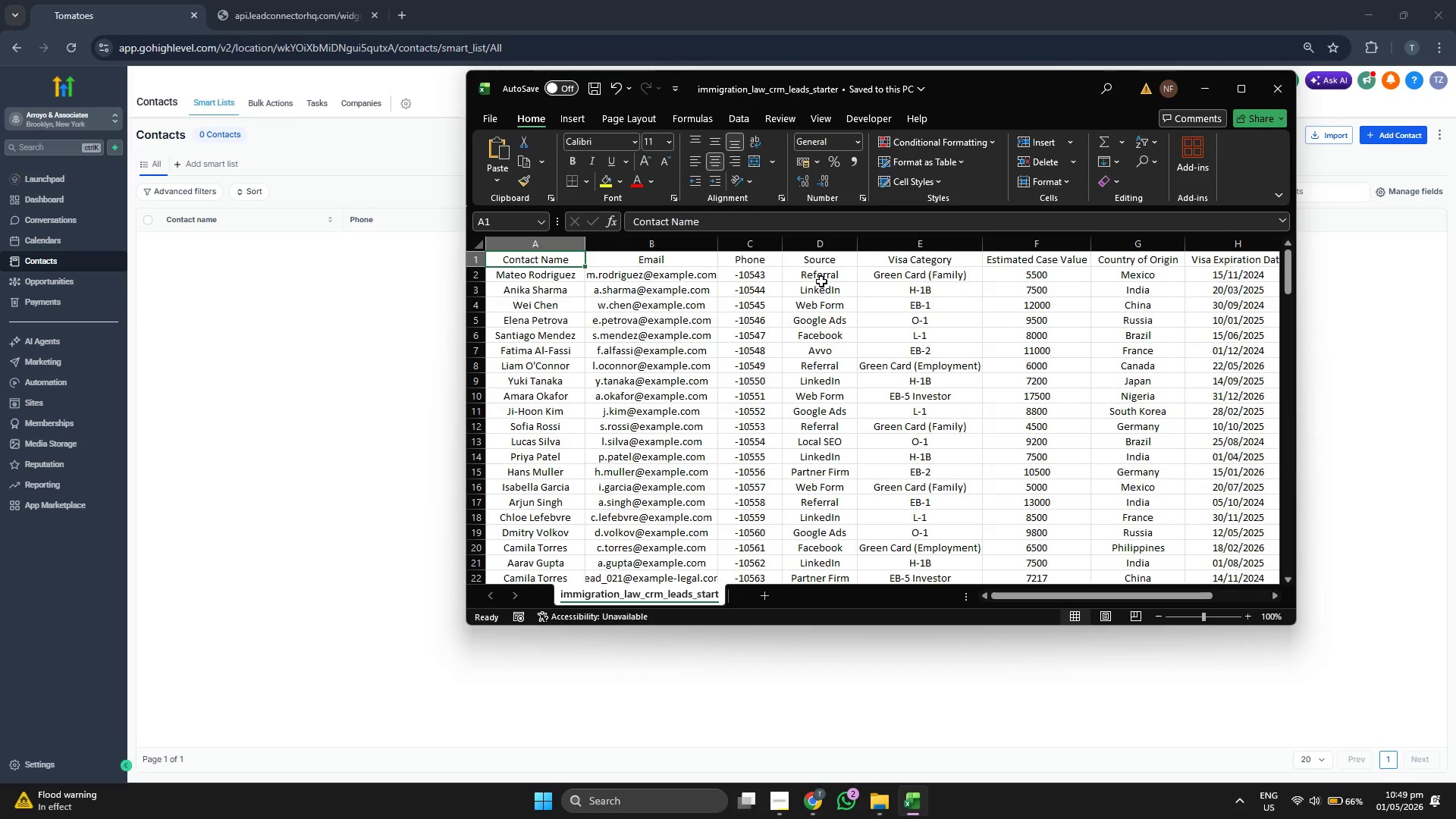 
key(ArrowDown)
 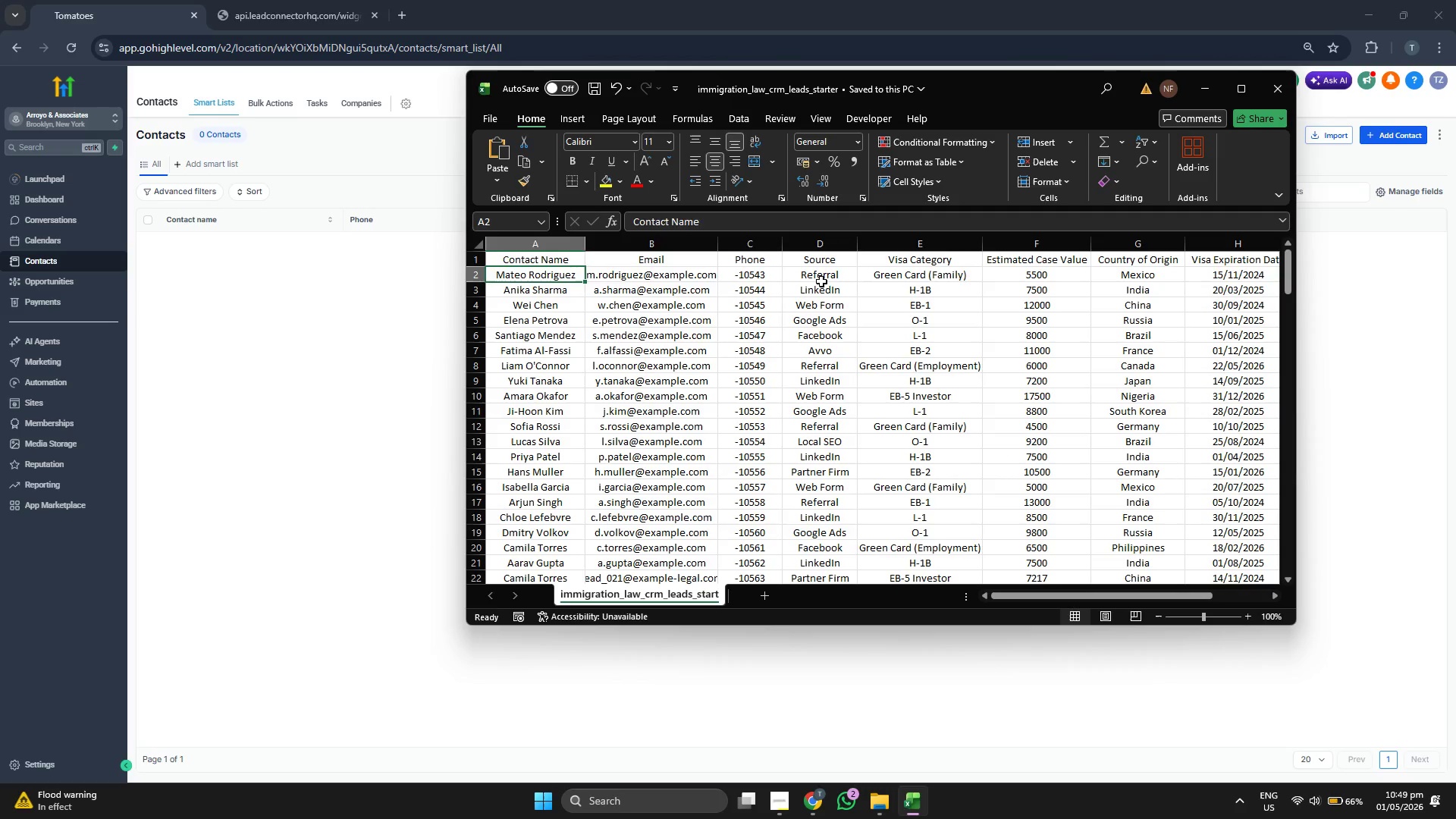 
key(ArrowRight)
 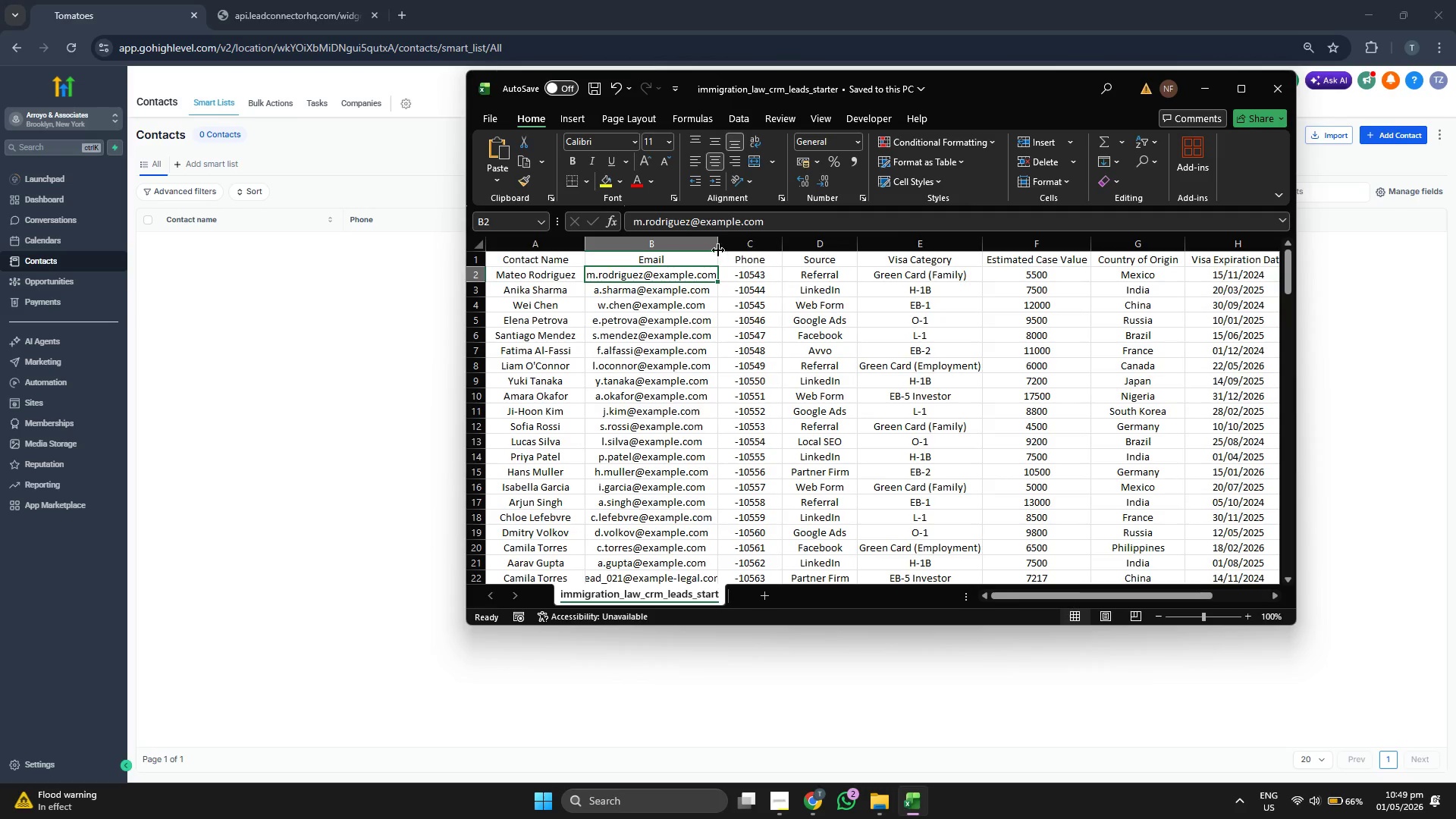 
left_click_drag(start_coordinate=[717, 247], to_coordinate=[737, 249])
 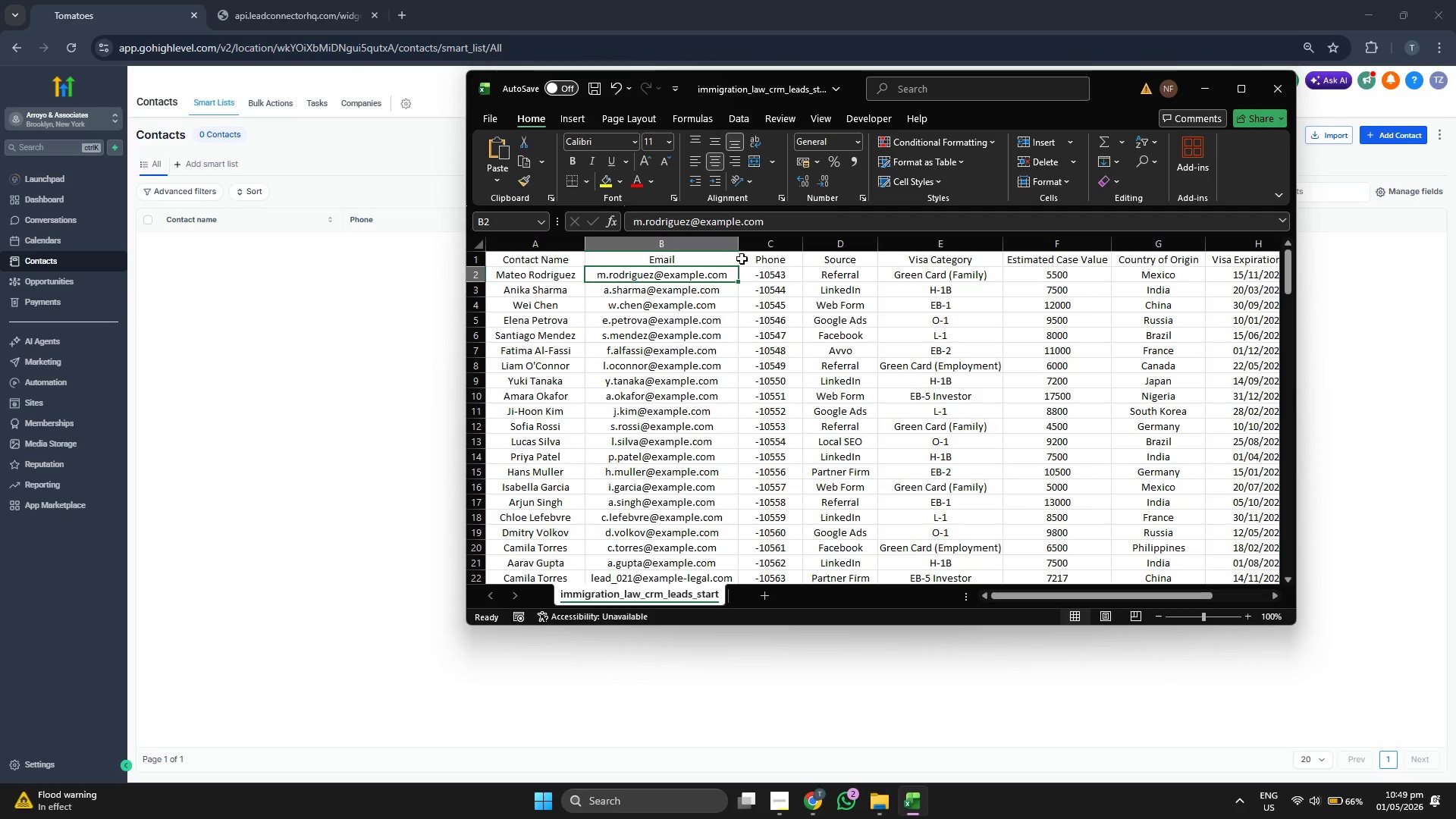 
key(Control+ControlLeft)
 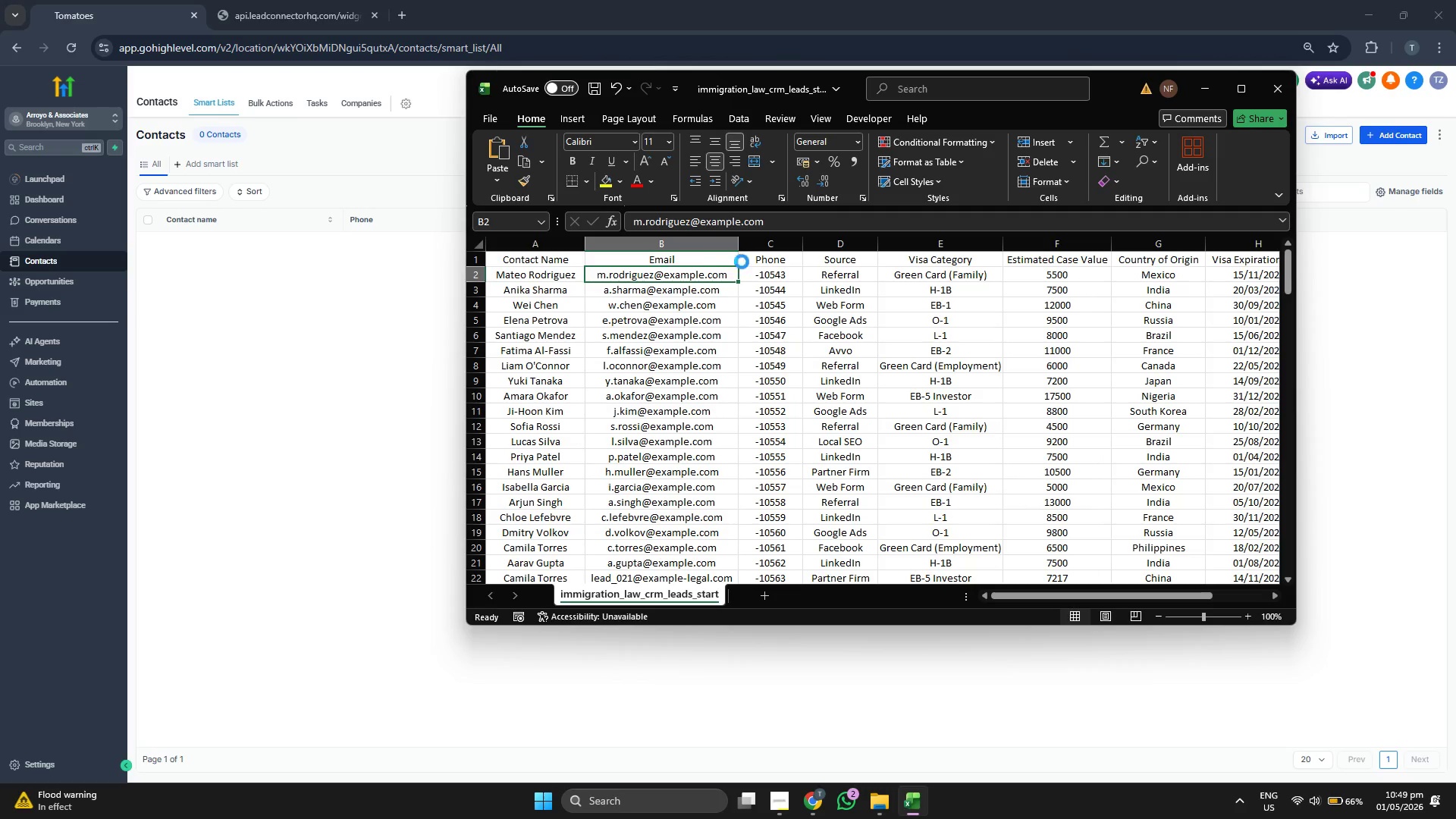 
key(Control+C)
 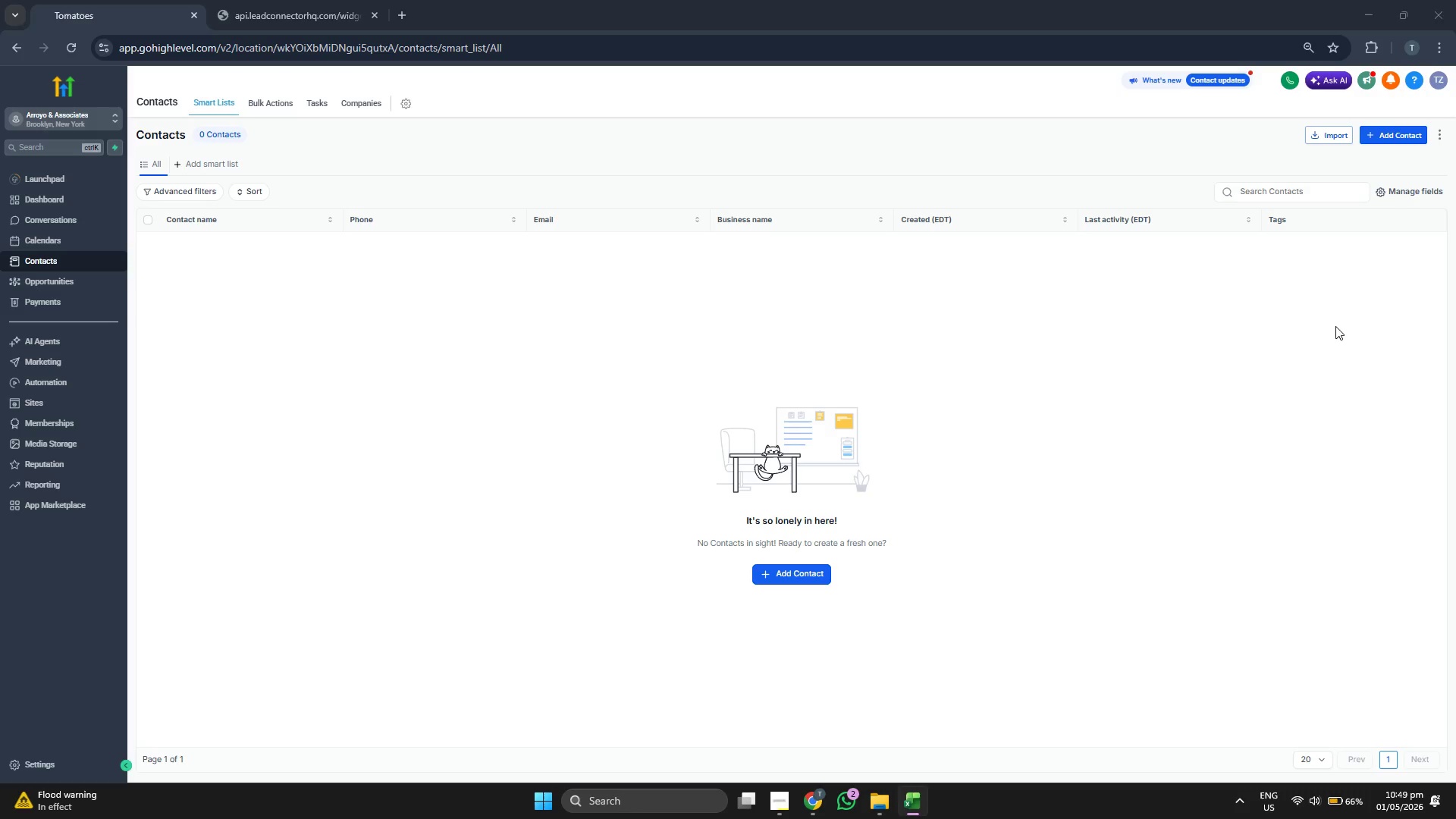 
left_click([1377, 128])
 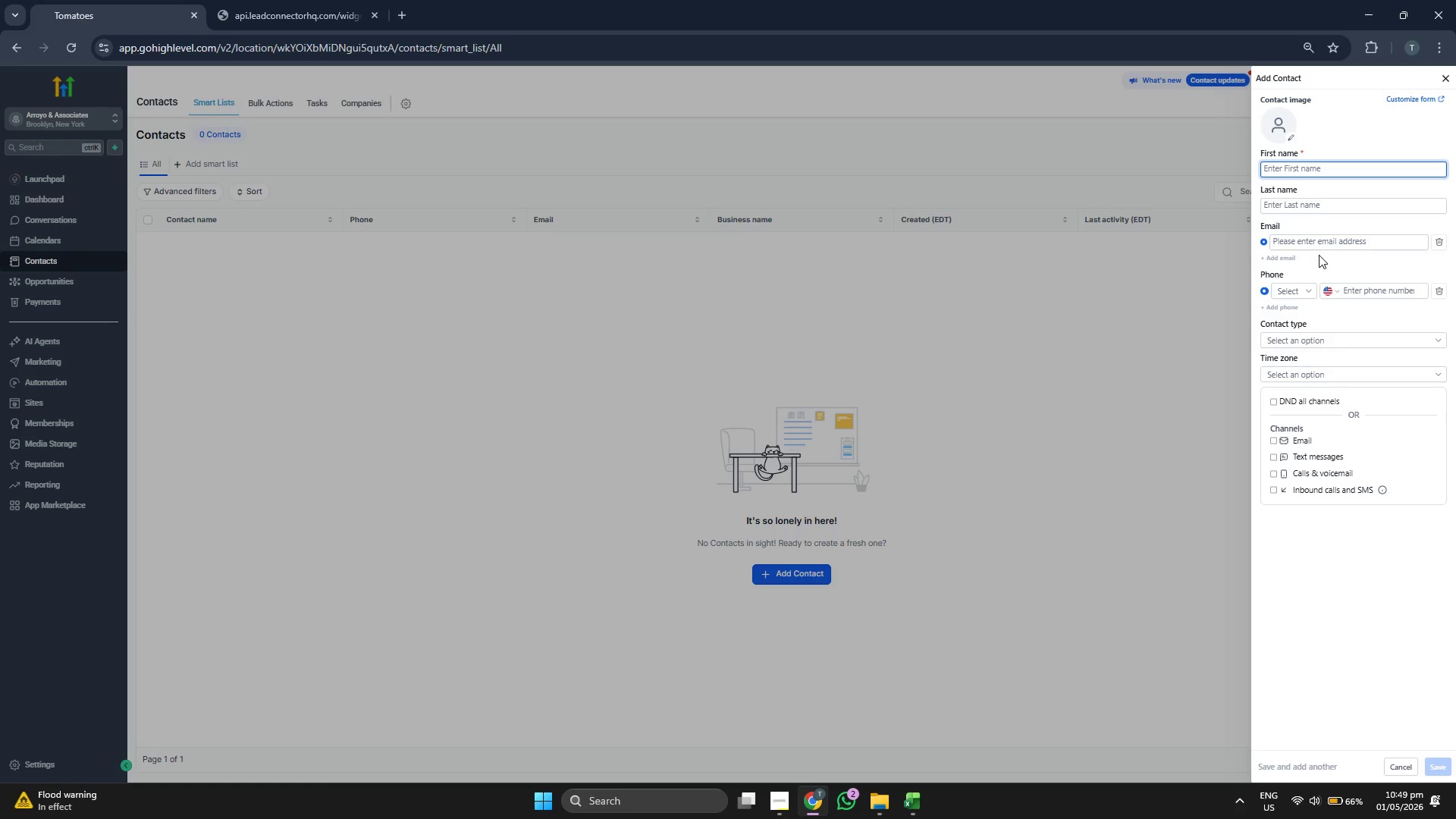 
left_click([1317, 239])
 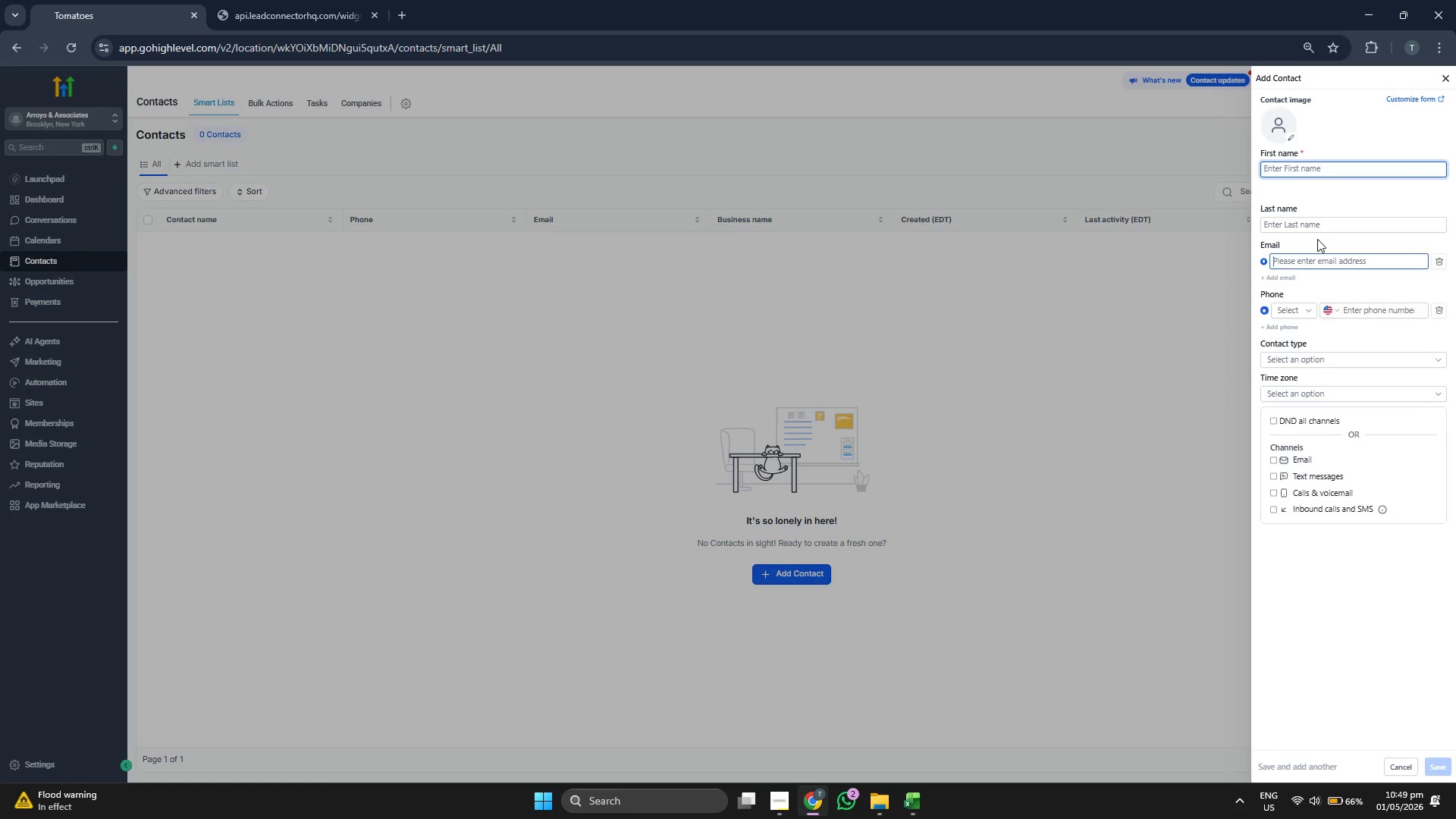 
key(Control+V)
 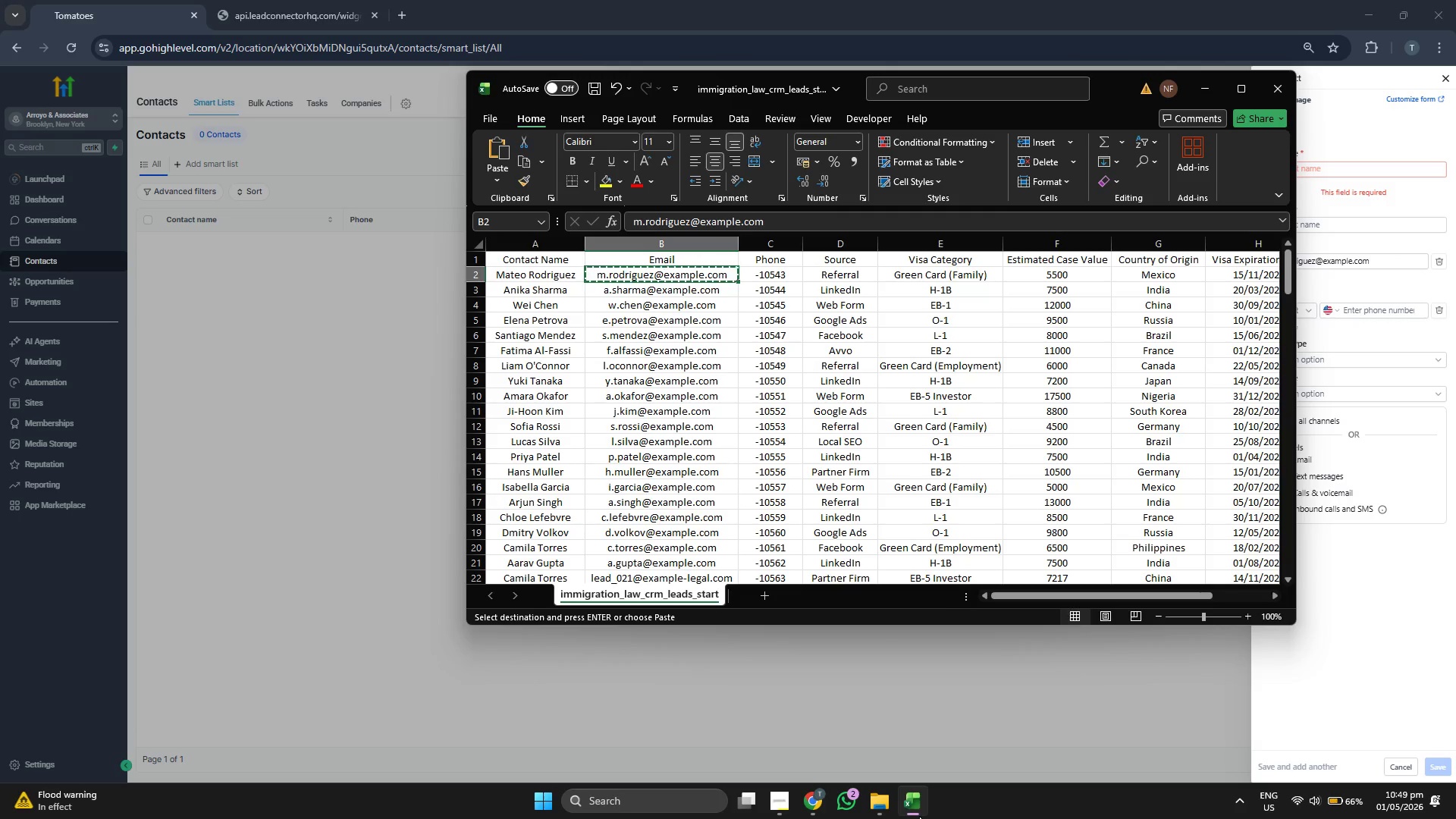 
left_click_drag(start_coordinate=[1103, 91], to_coordinate=[957, 99])
 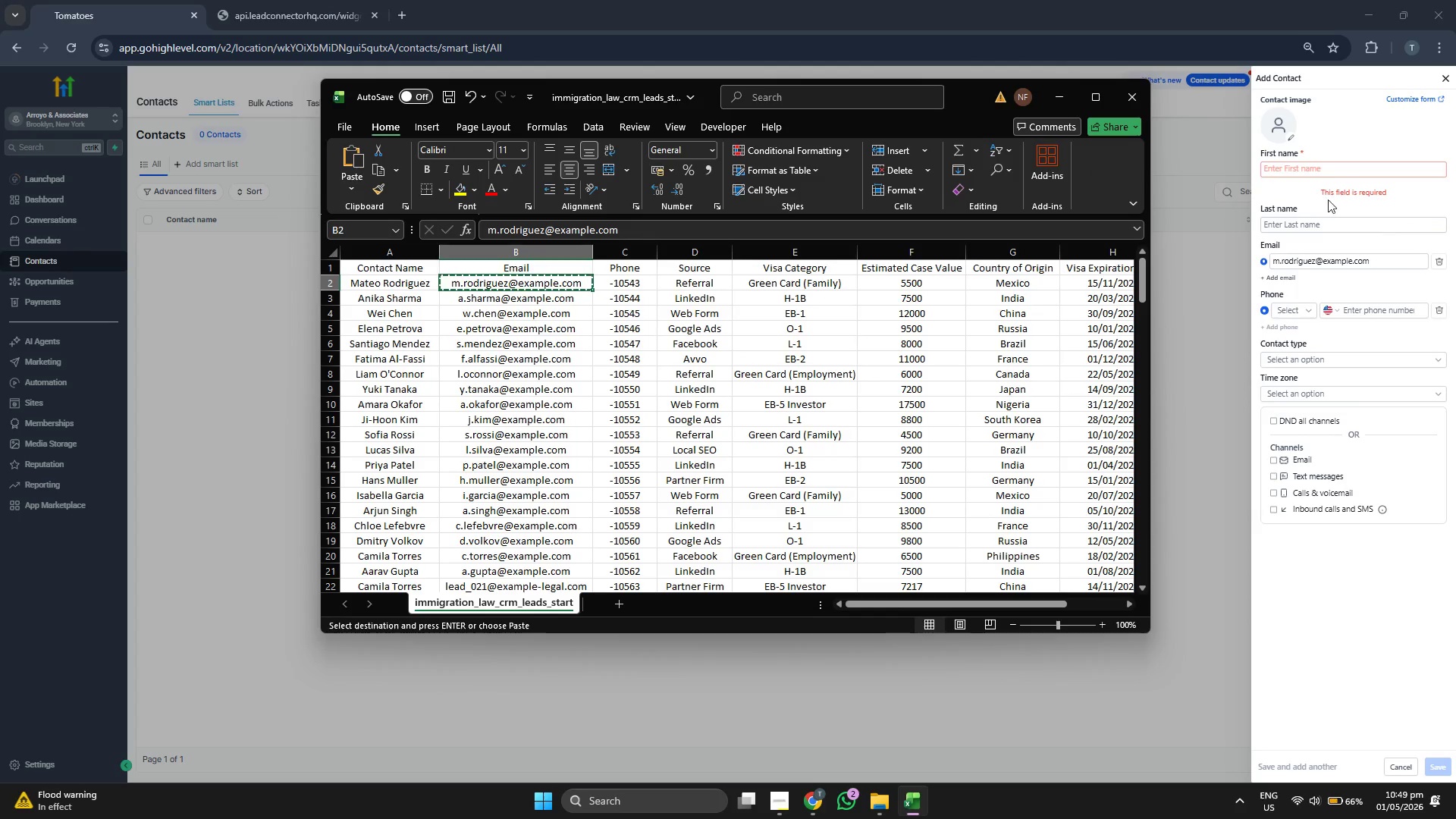 
left_click([1312, 164])
 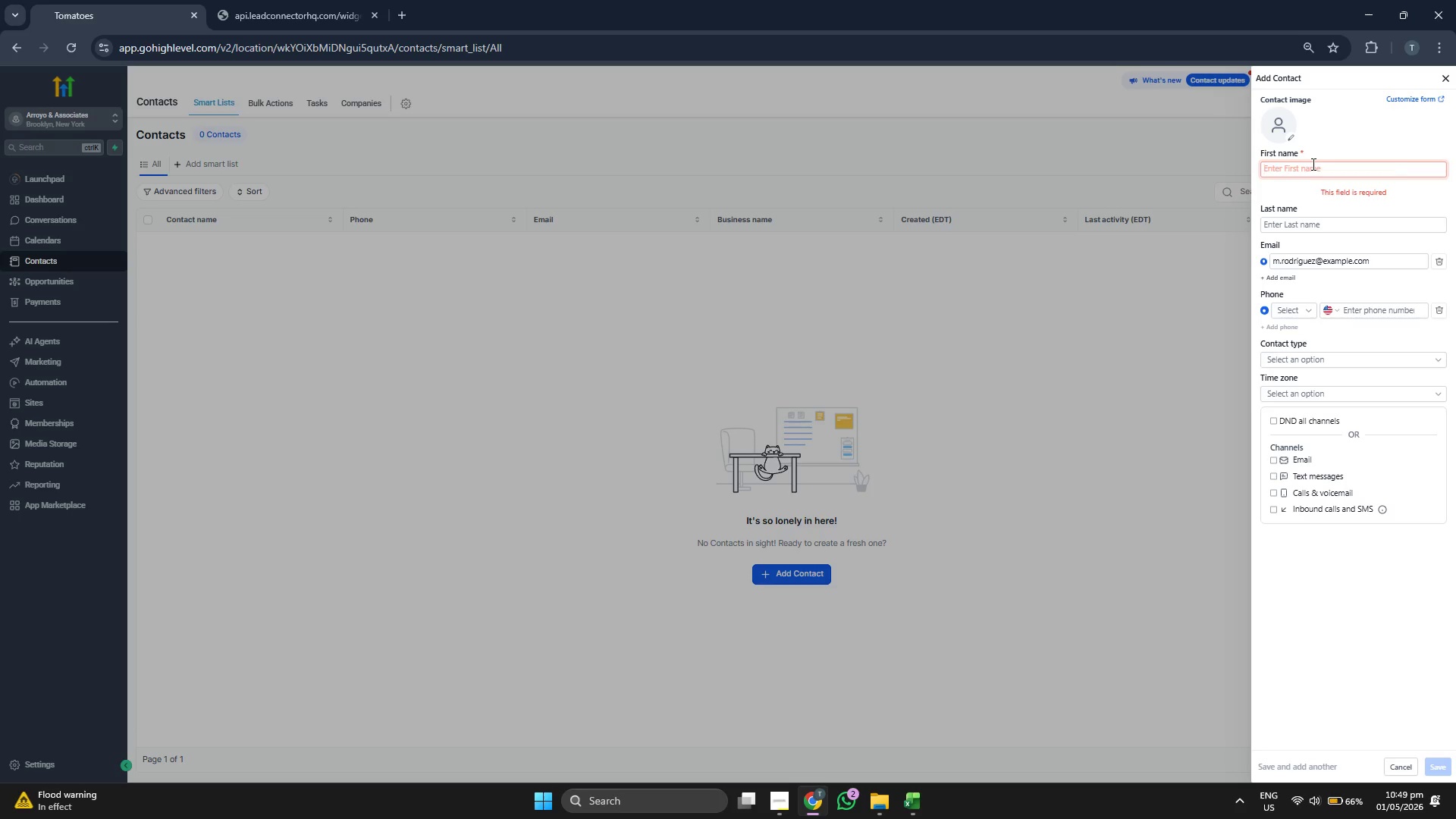 
type(Mateo)
key(Tab)
type(Rodriguez)
 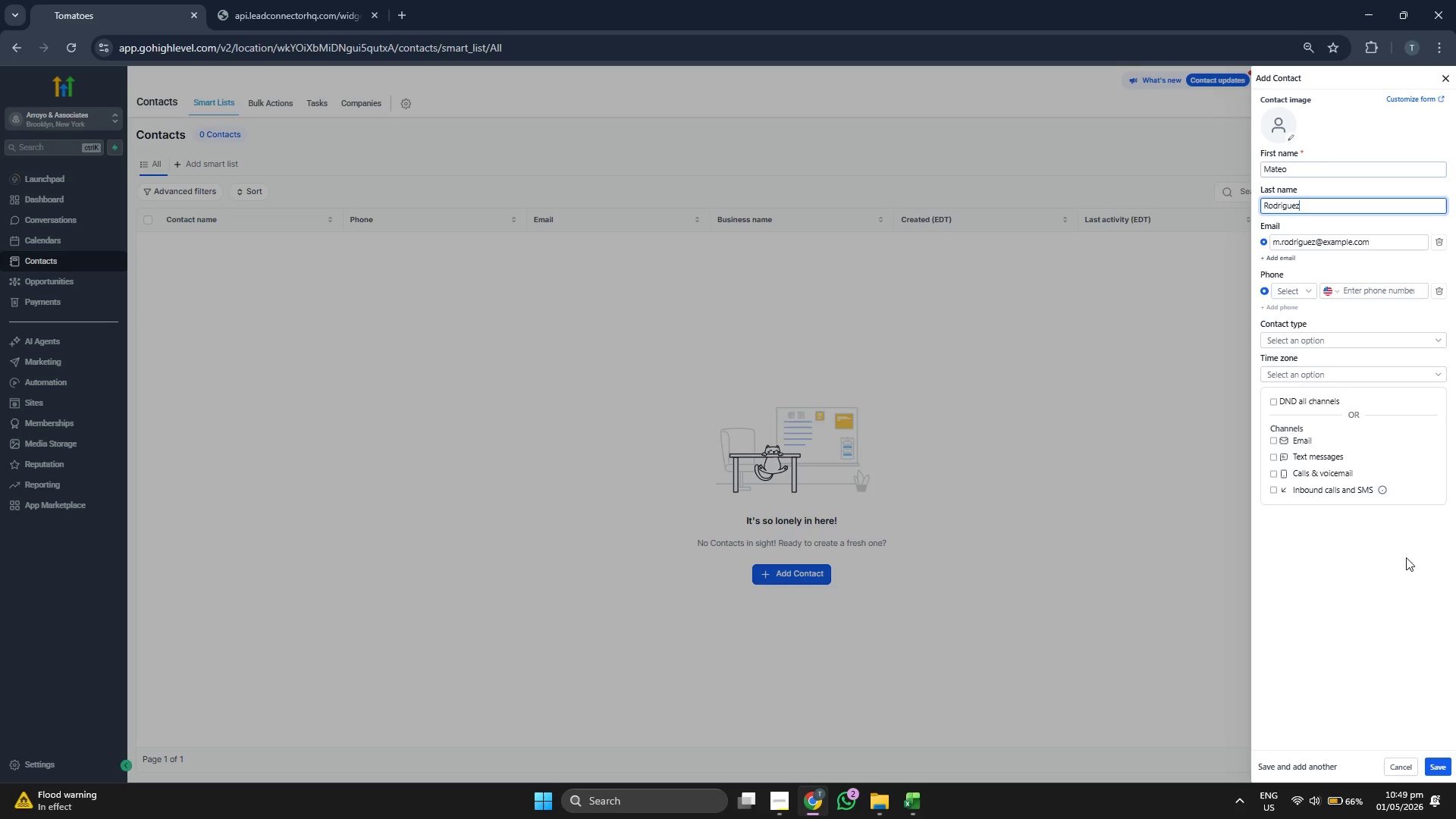 
left_click([1431, 675])
 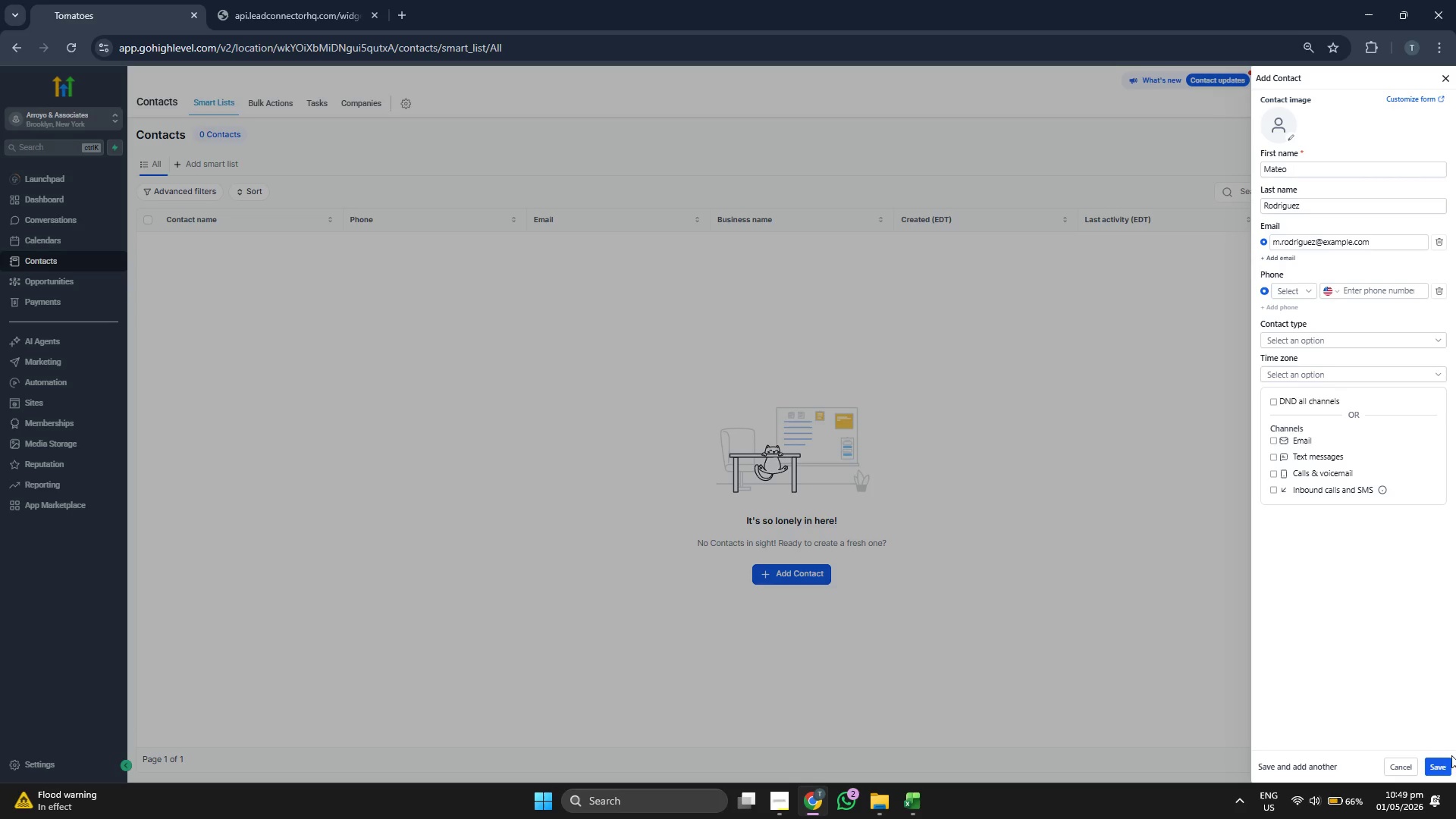 
double_click([1440, 769])
 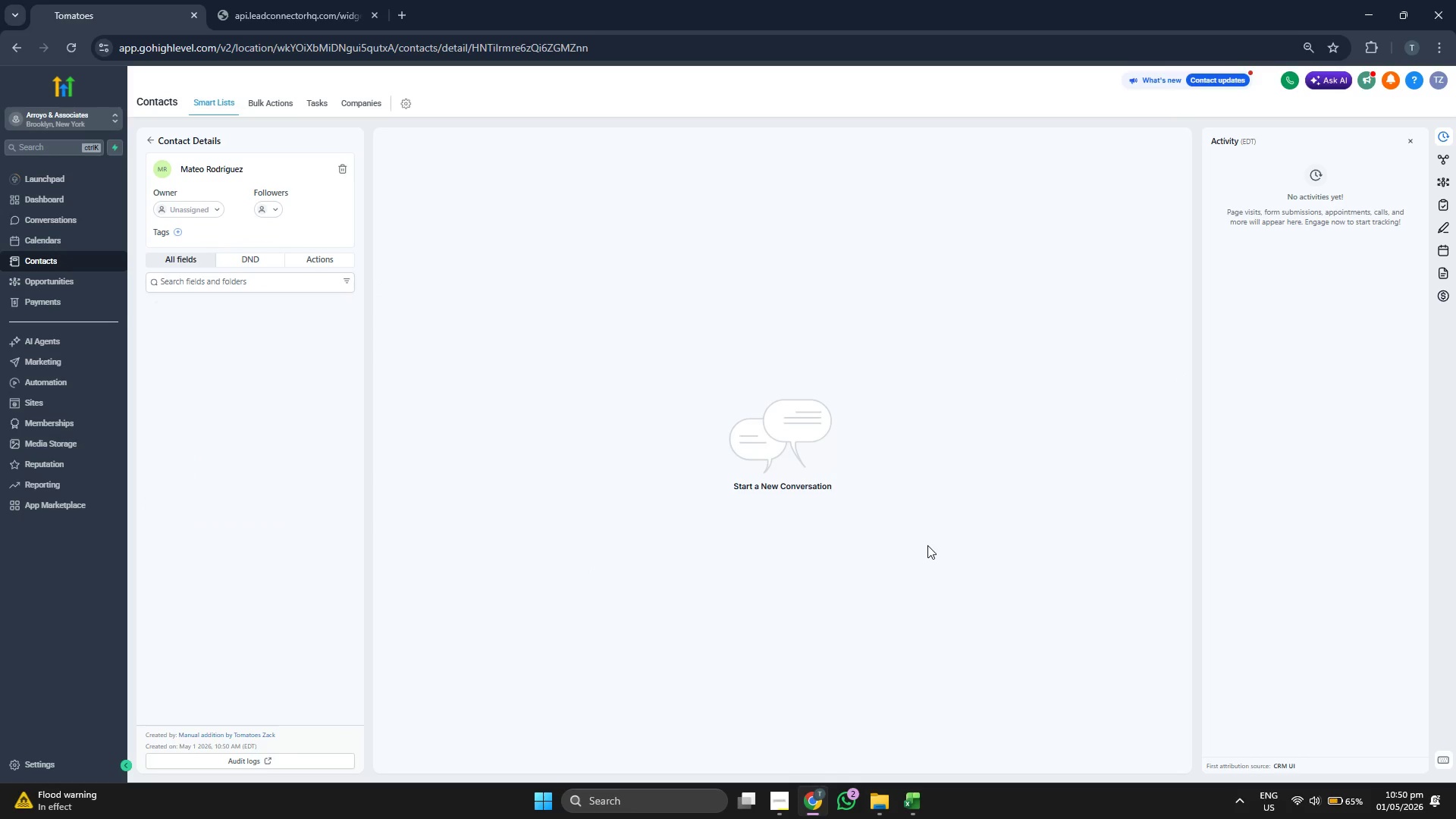 
wait(5.38)
 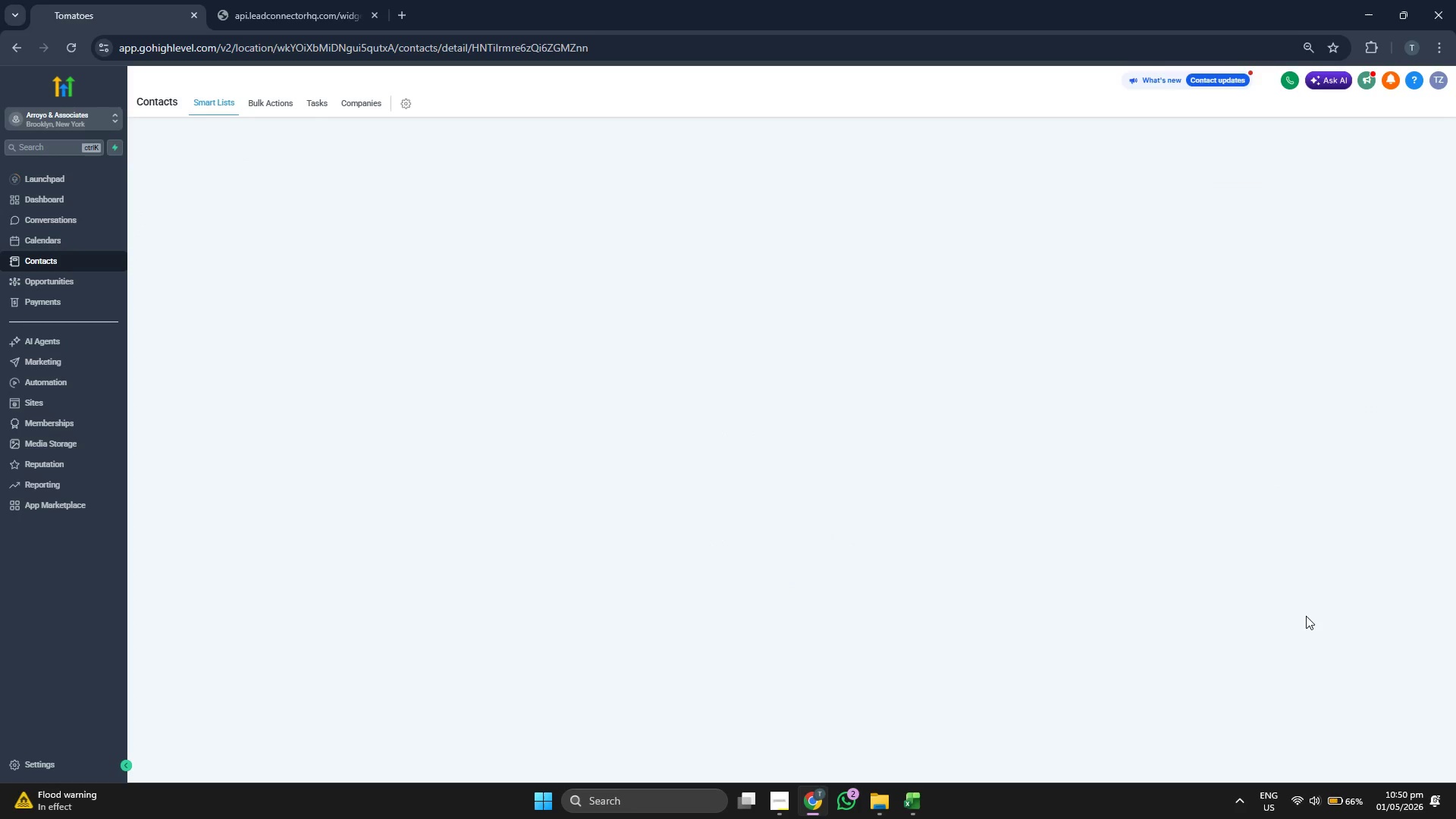 
scroll: coordinate [251, 354], scroll_direction: down, amount: 2.0
 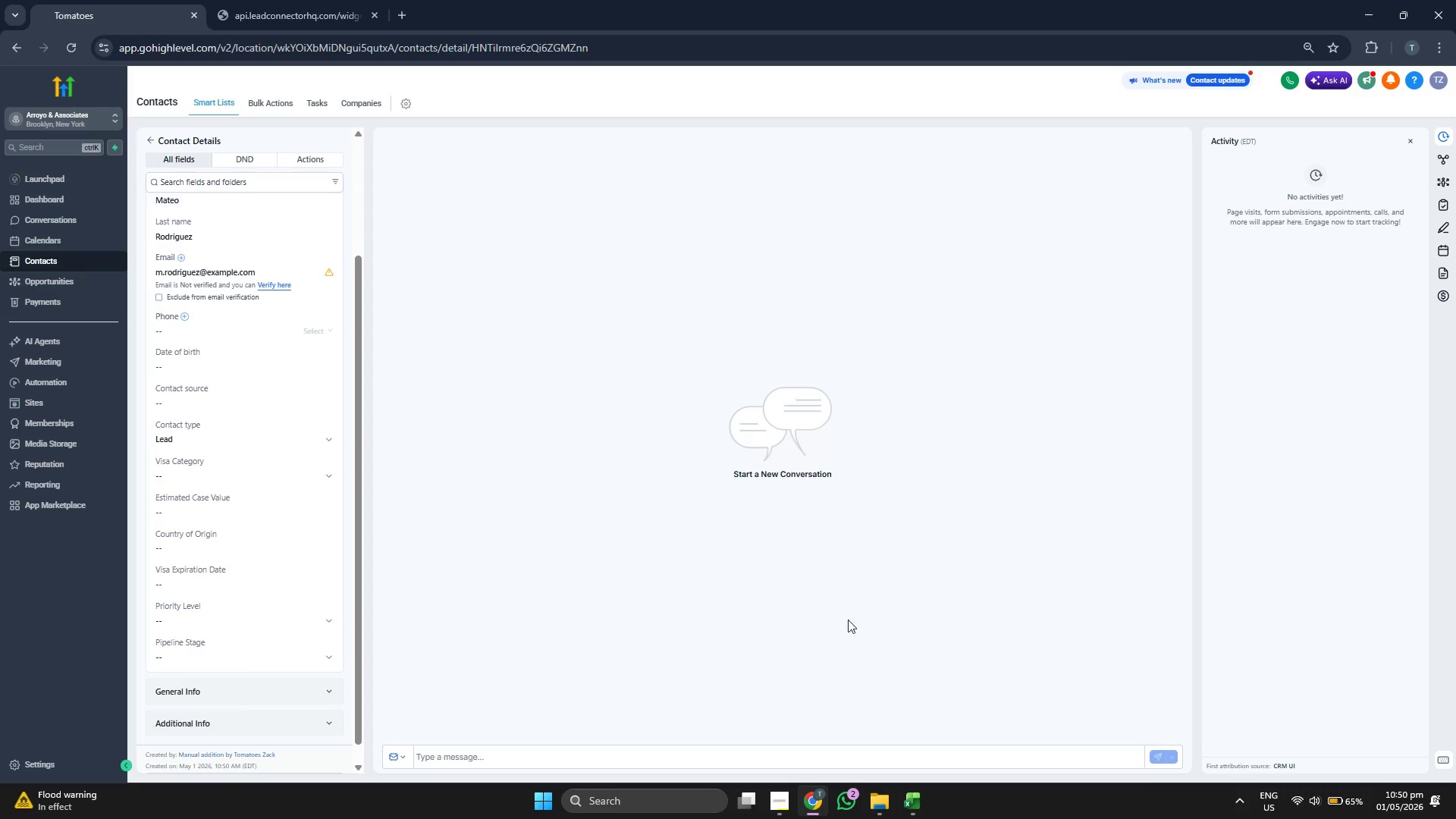 
left_click([925, 805])
 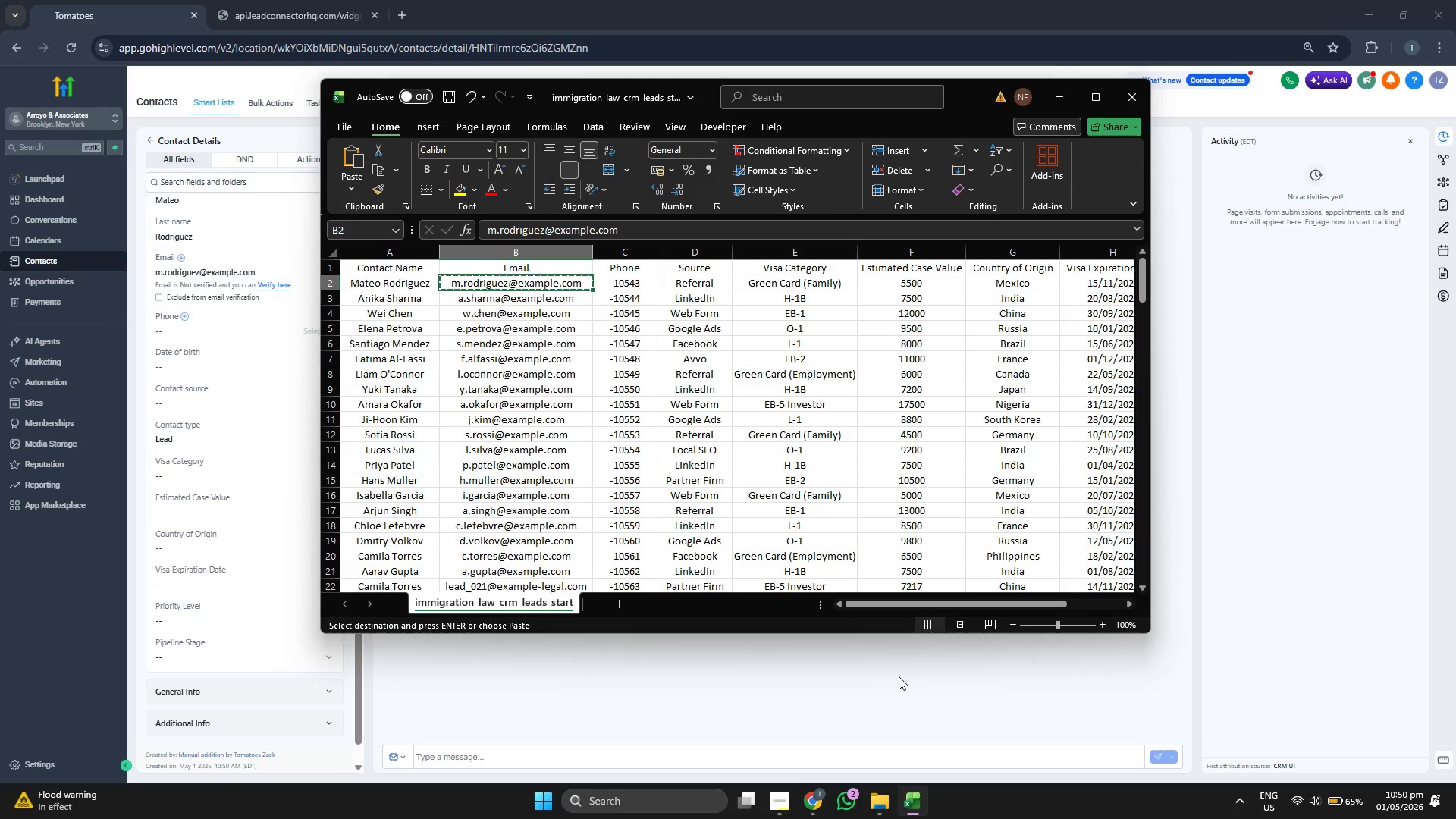 
key(ArrowRight)
 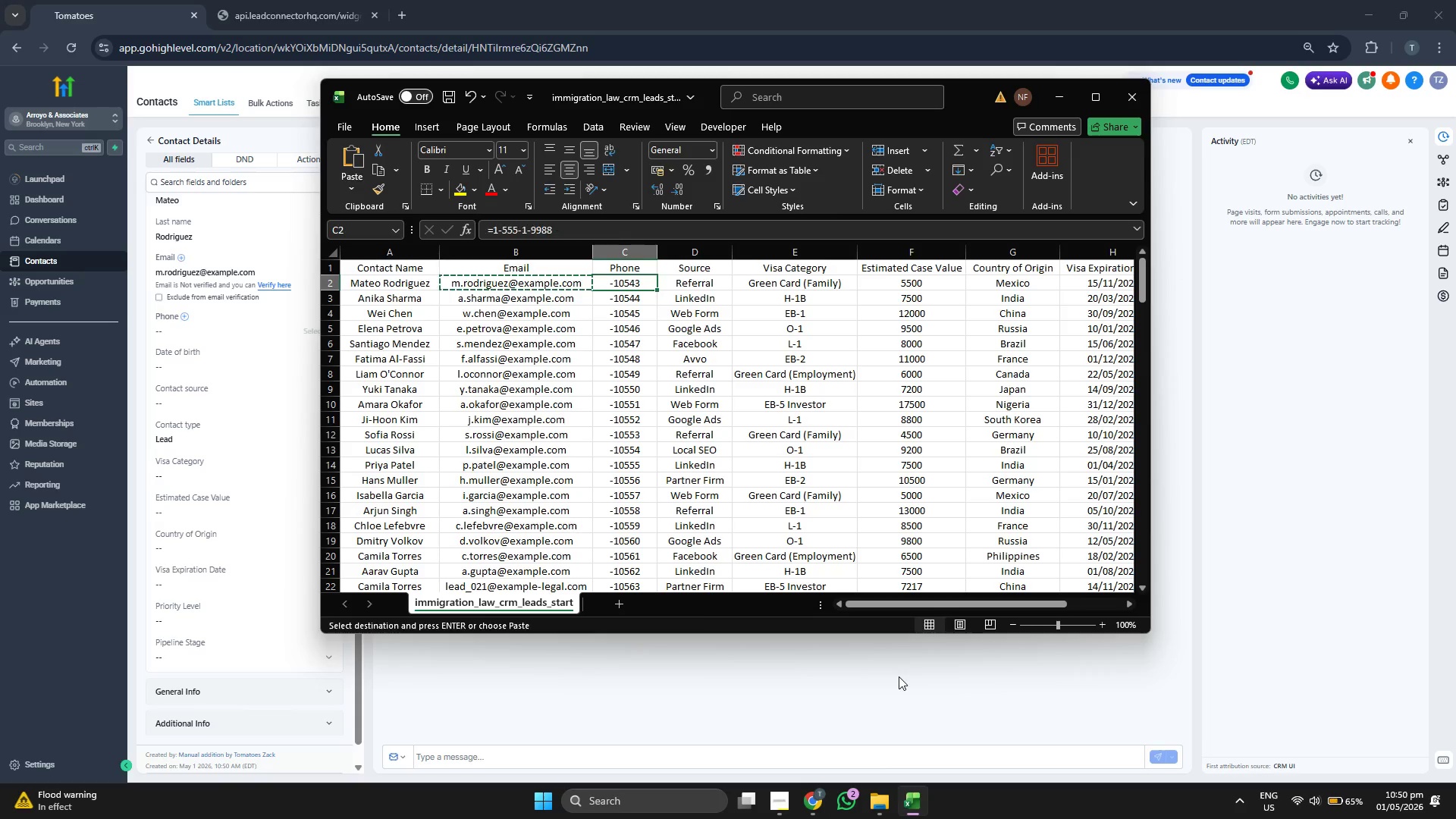 
key(ArrowRight)
 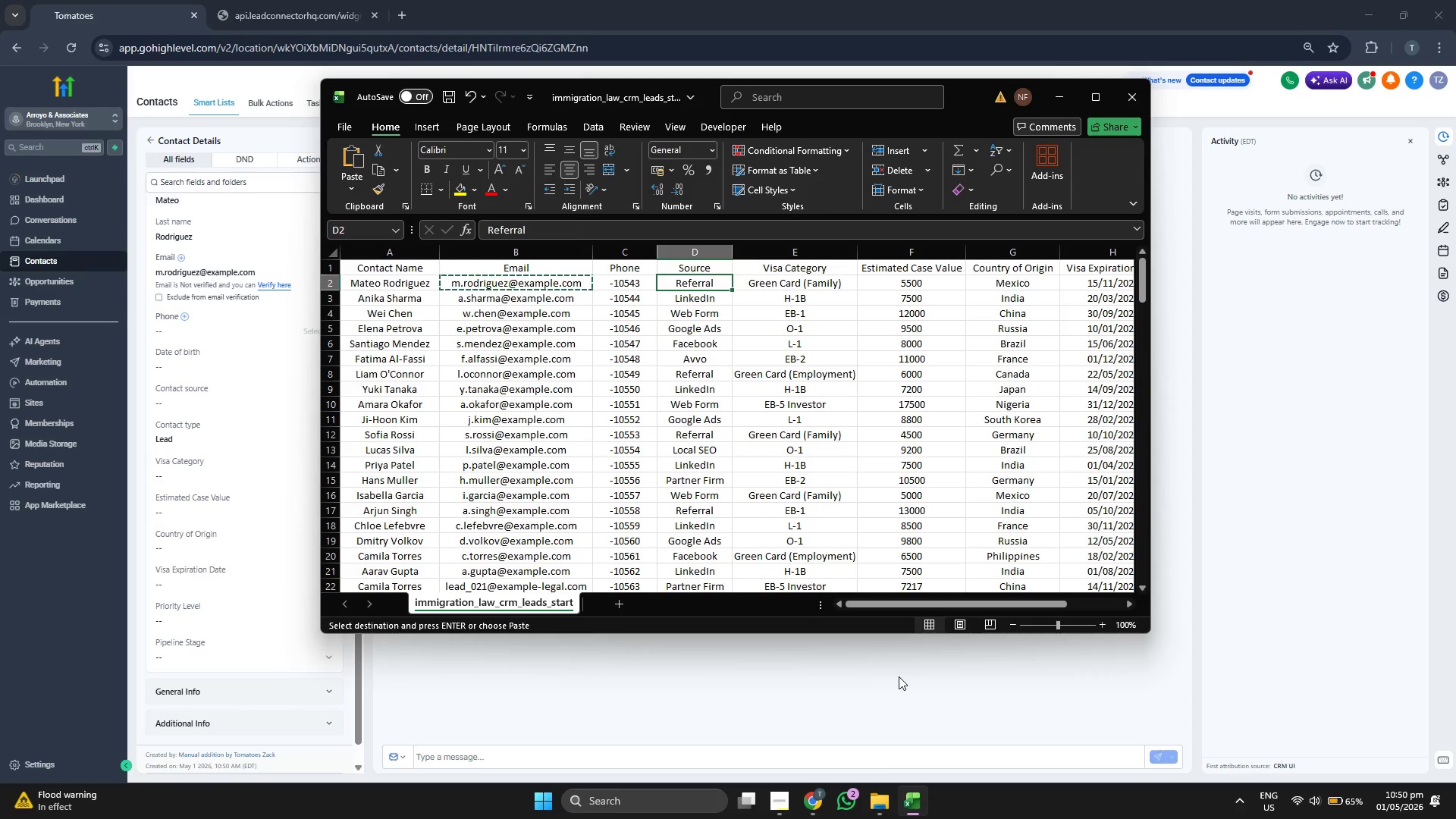 
key(Control+C)
 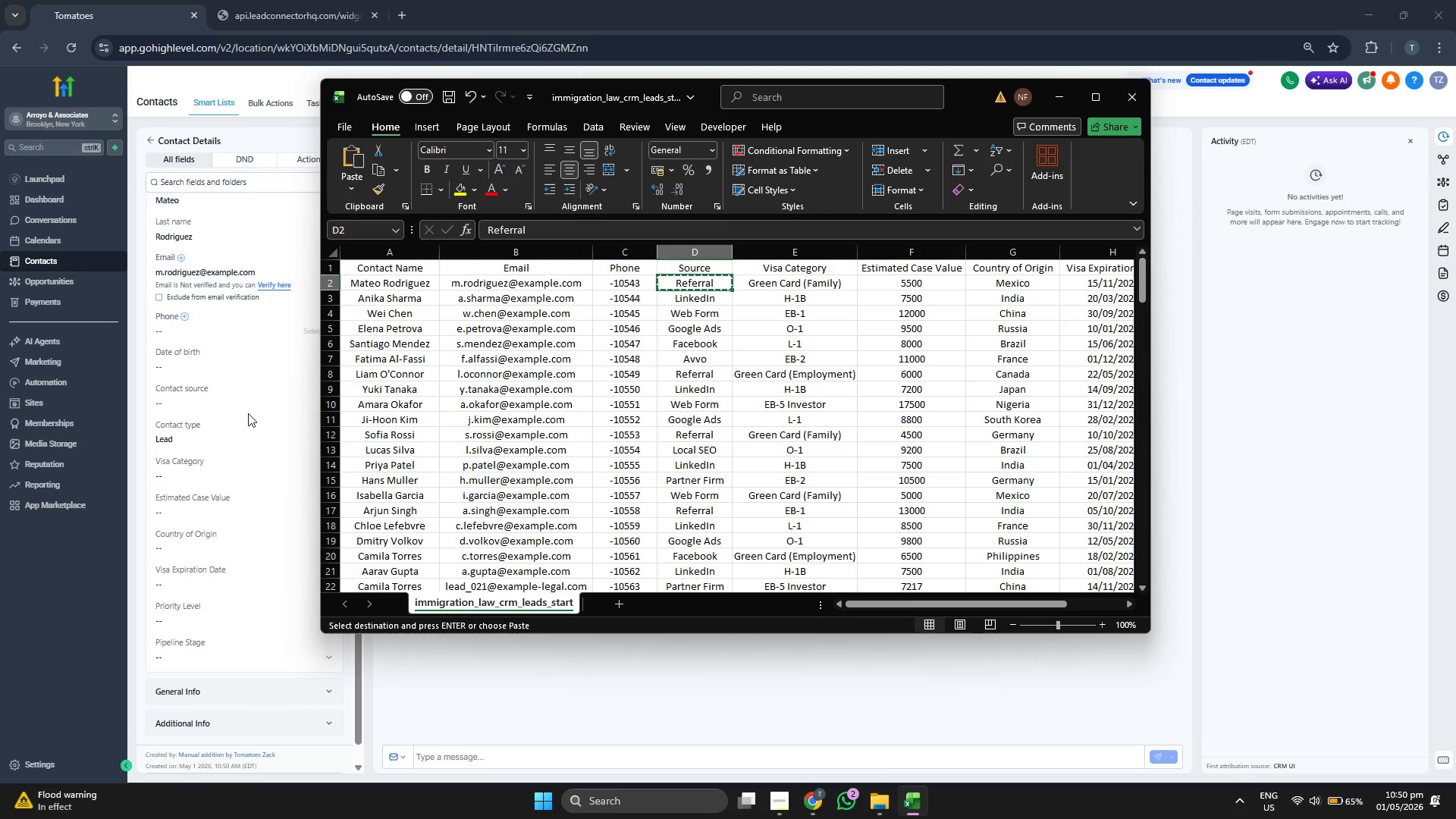 
left_click([243, 408])
 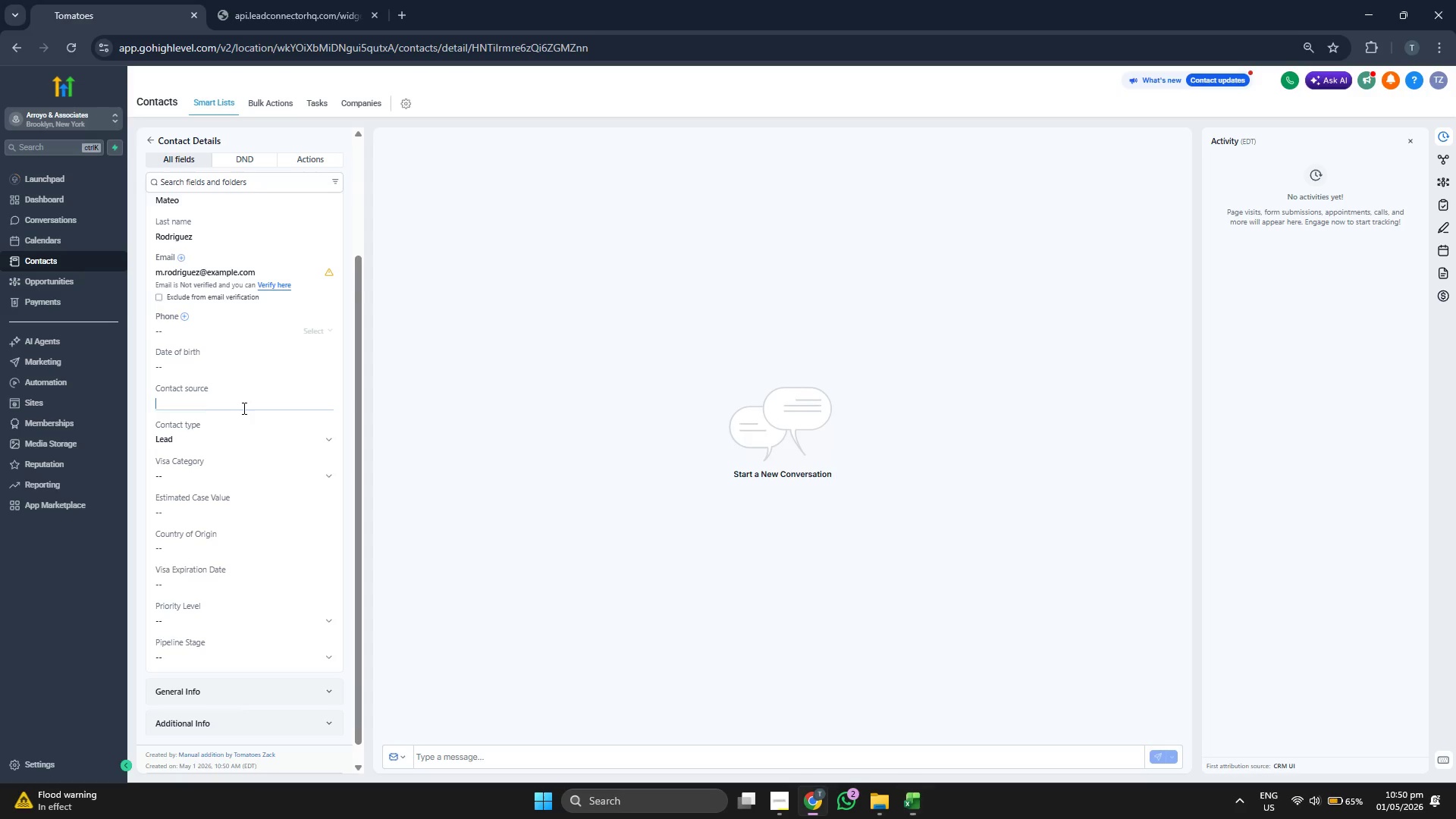 
key(Control+ControlLeft)
 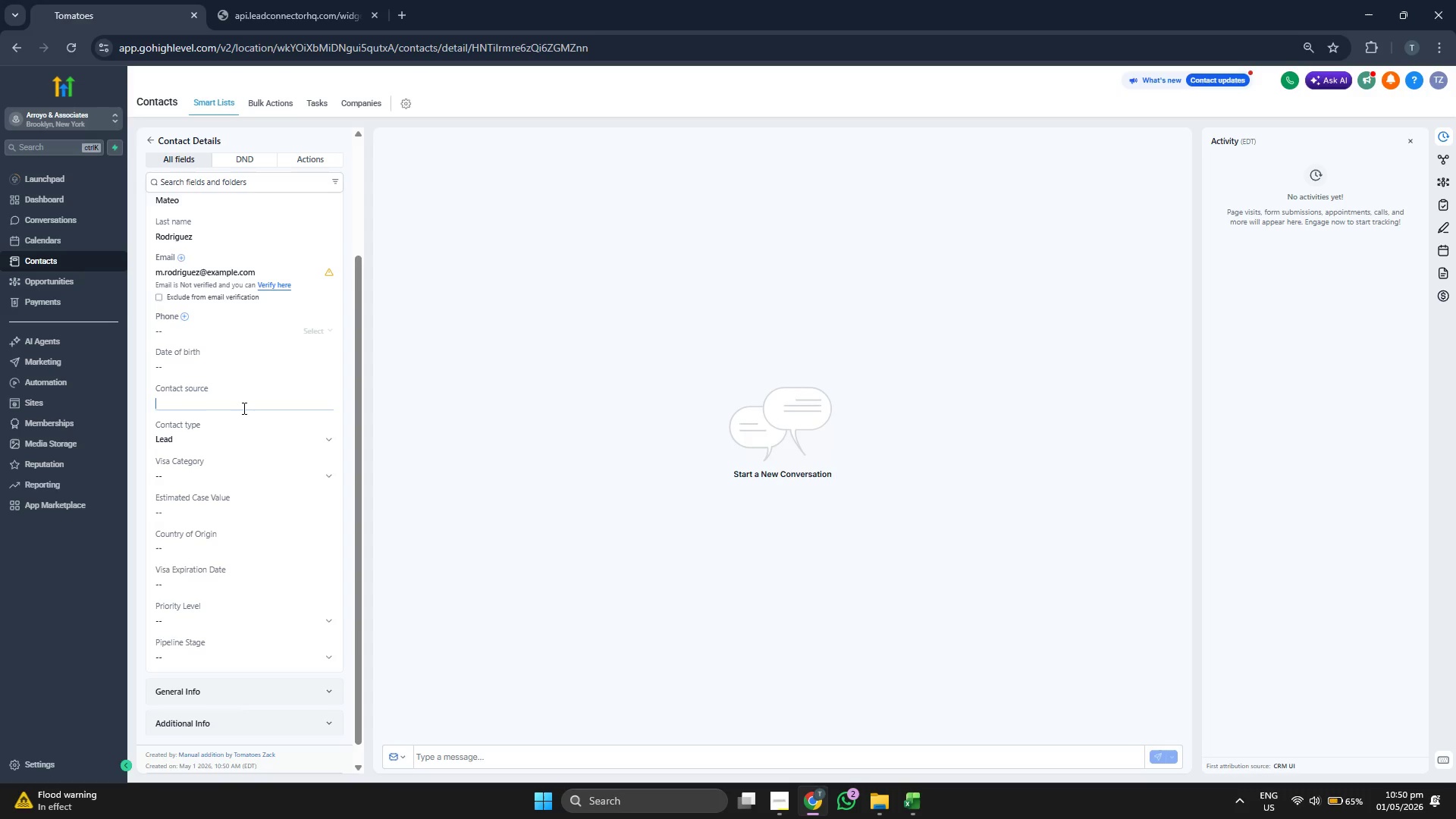 
key(Control+V)
 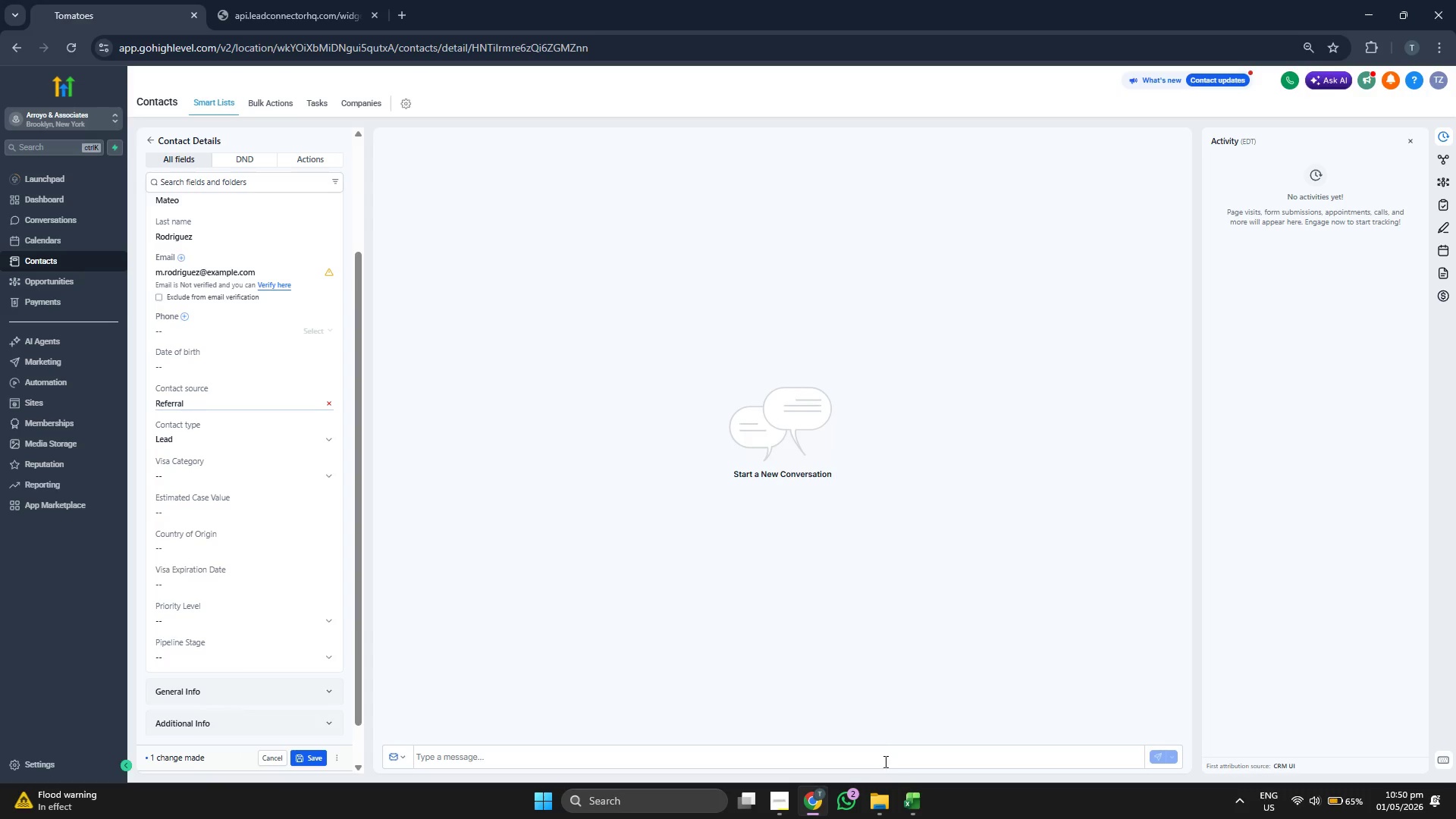 
left_click([905, 792])
 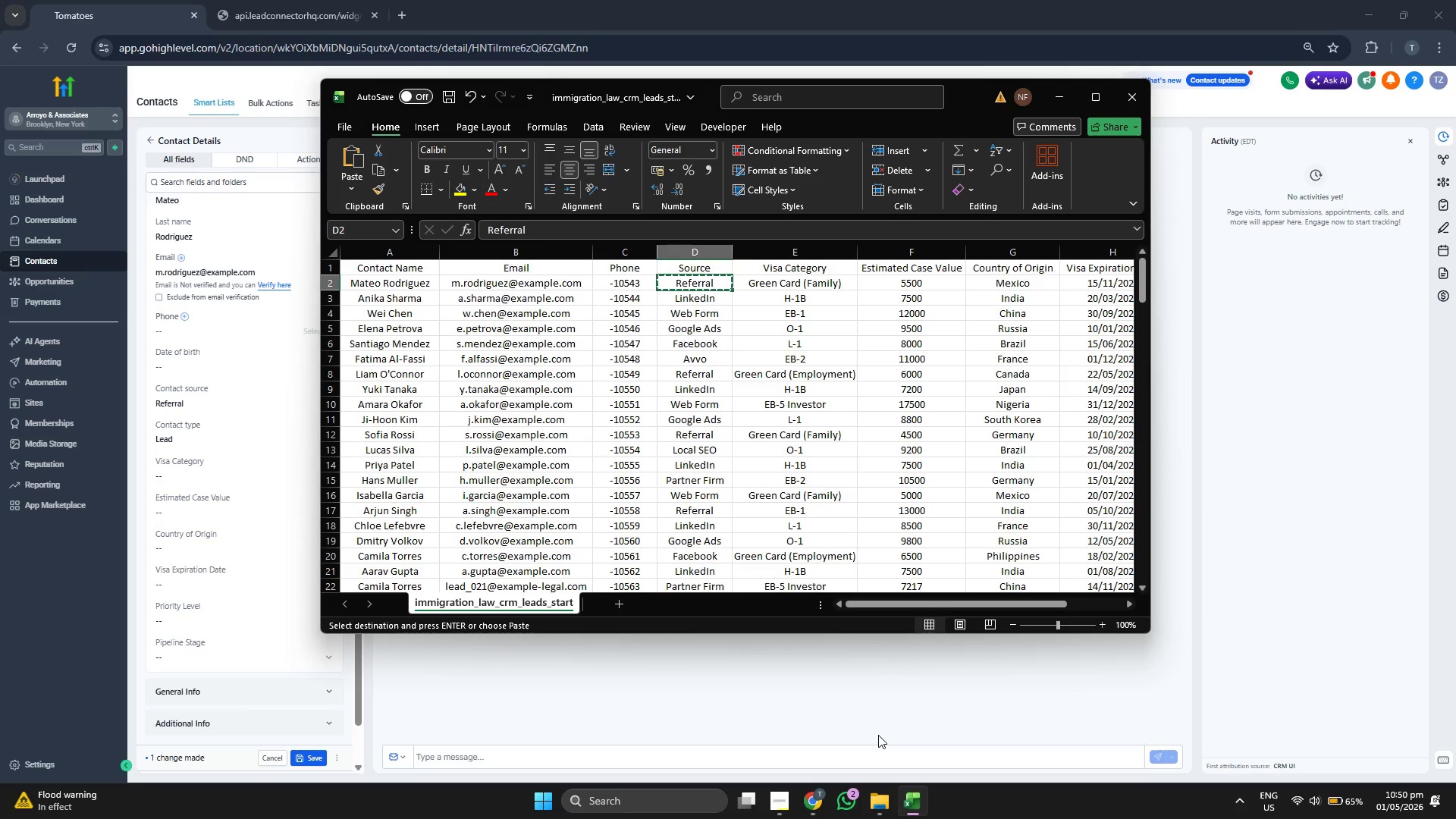 
key(ArrowRight)
 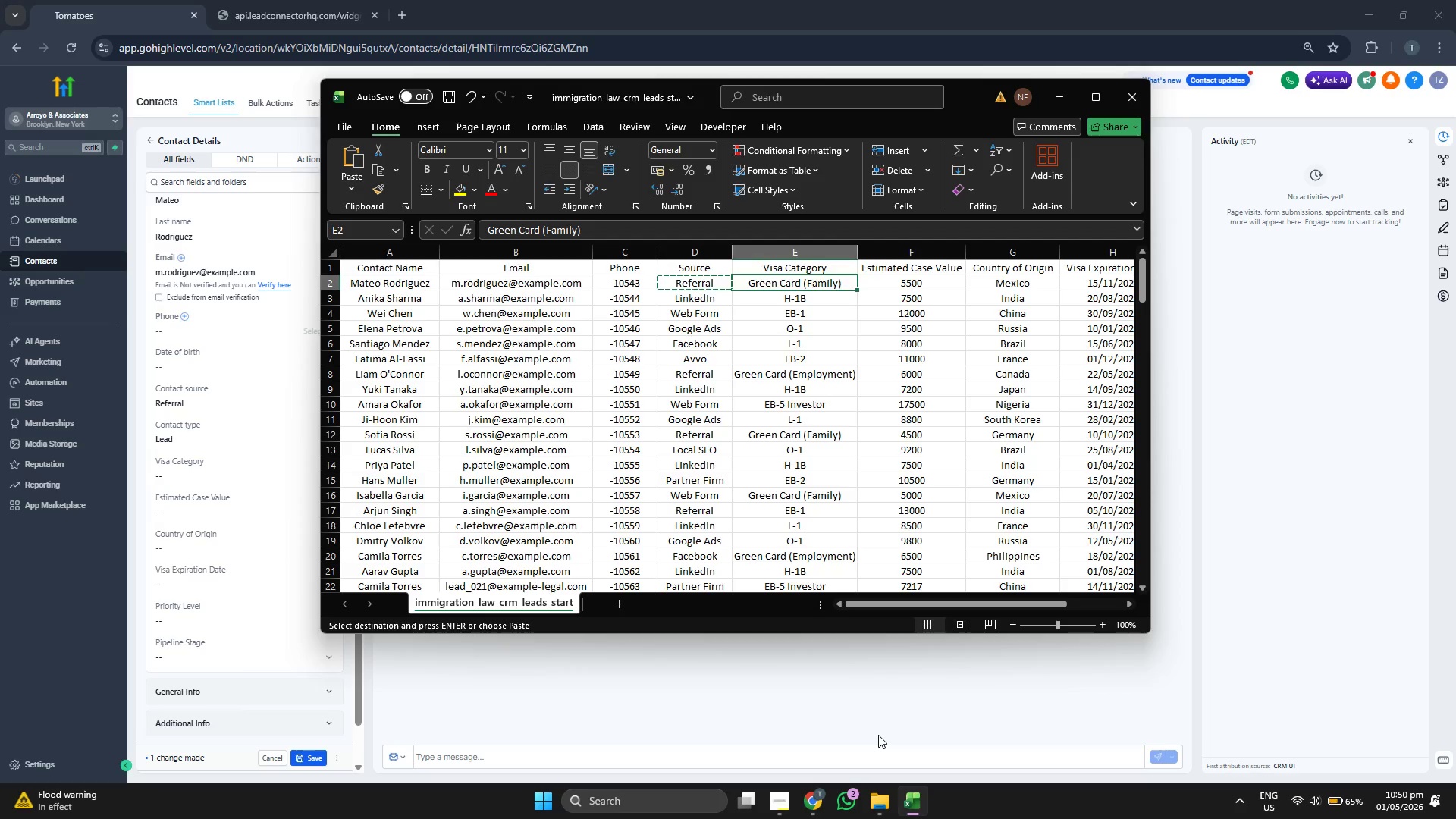 
key(ArrowRight)
 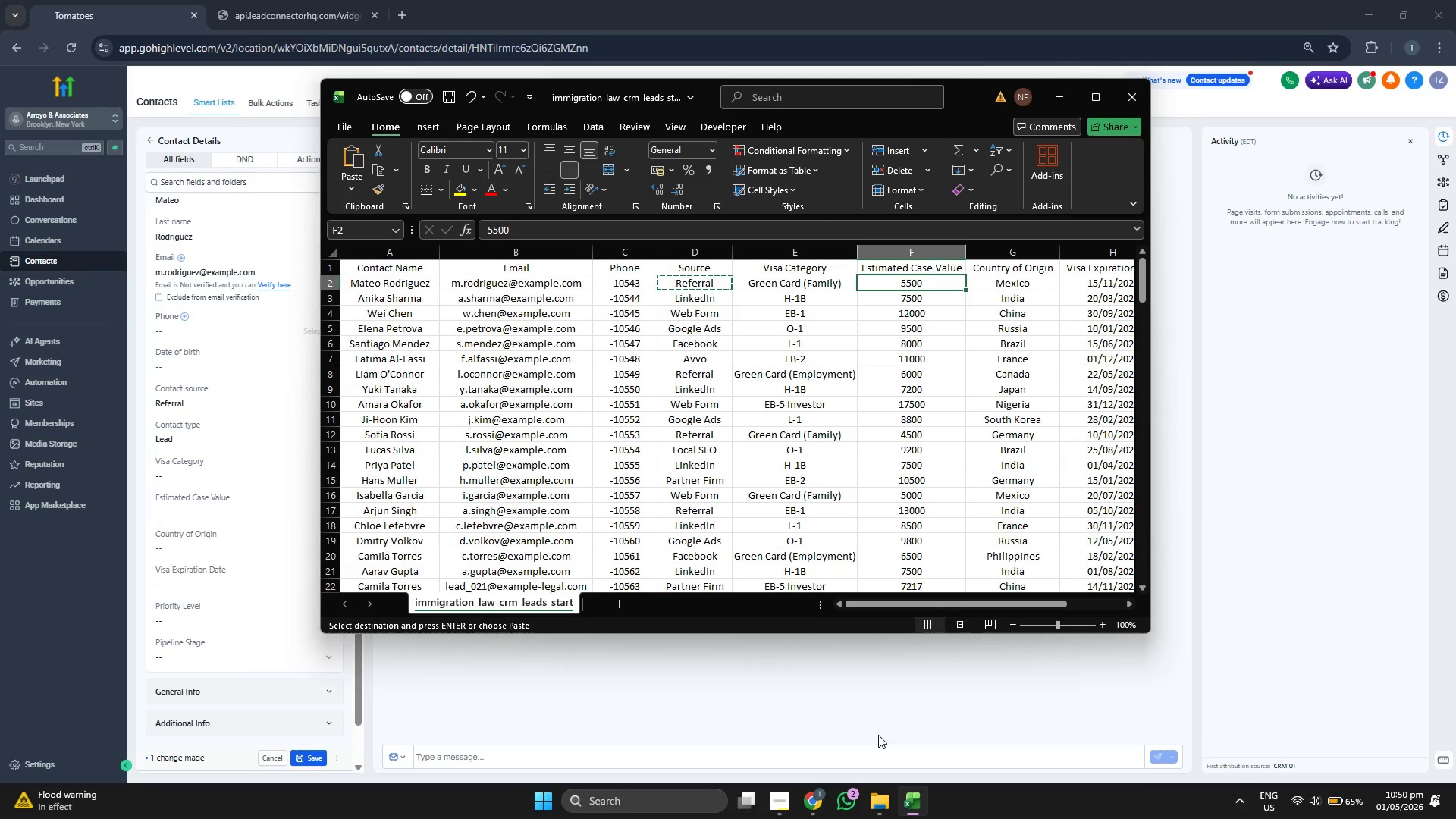 
key(ArrowRight)
 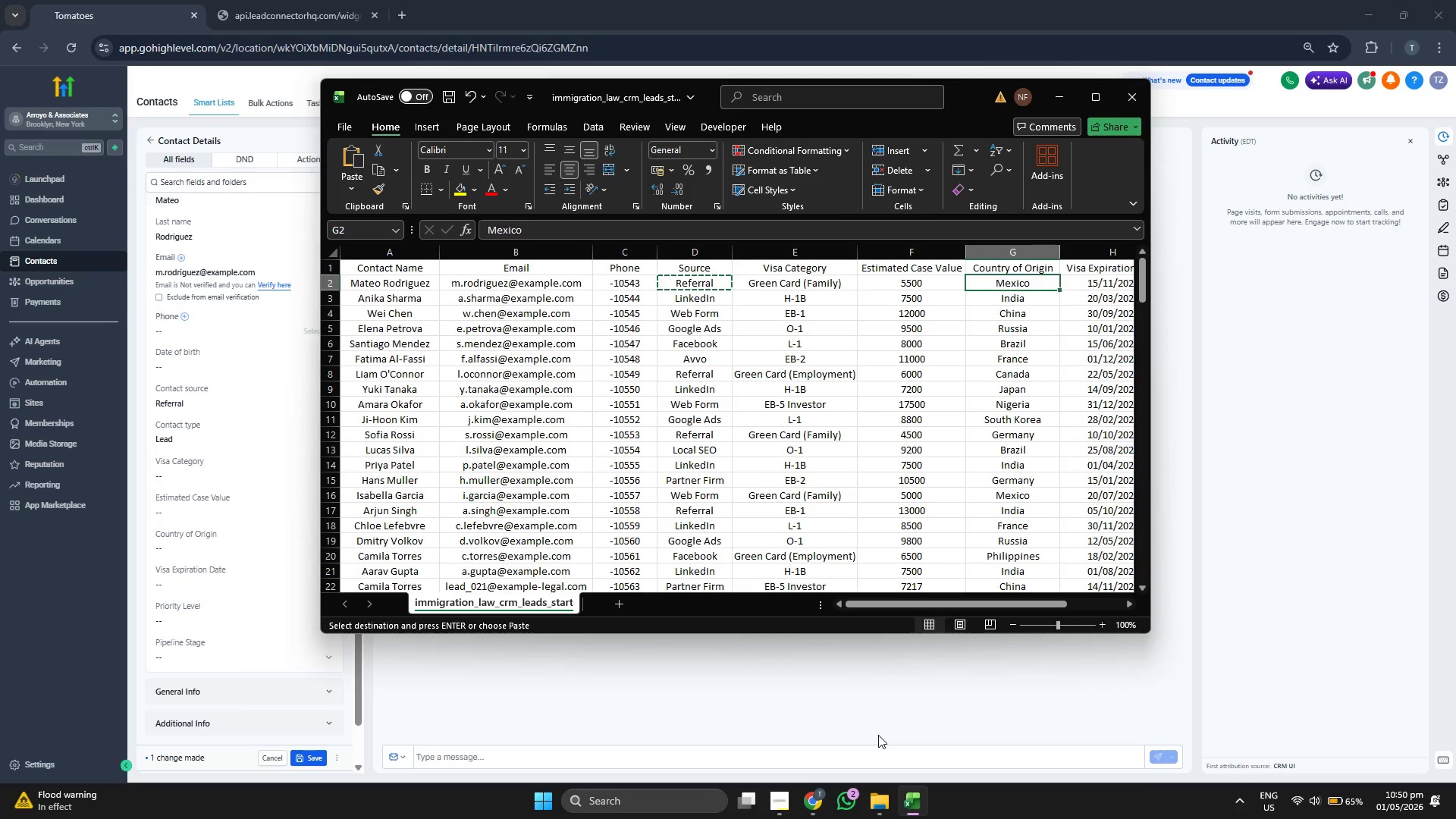 
key(ArrowRight)
 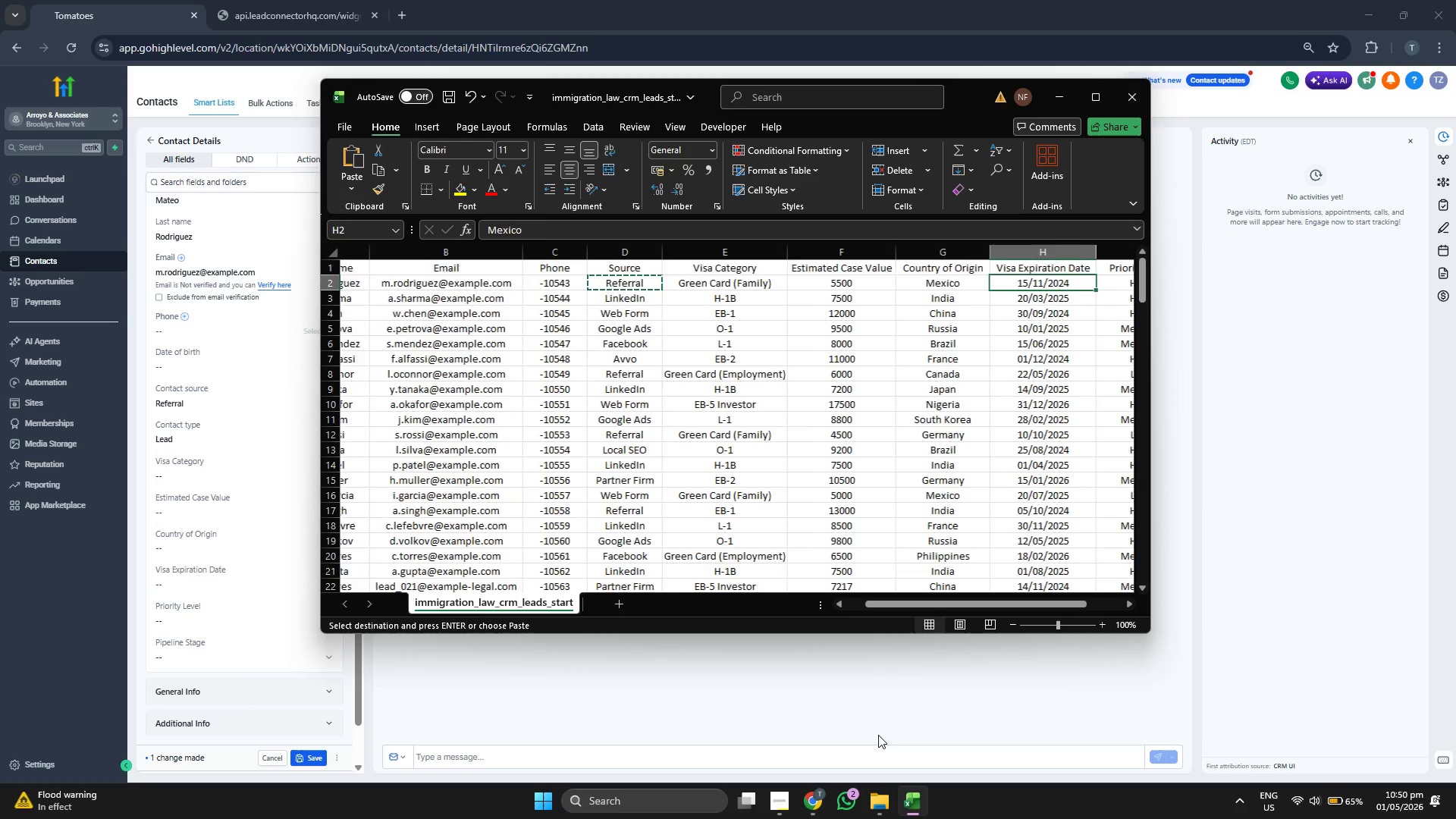 
key(ArrowRight)
 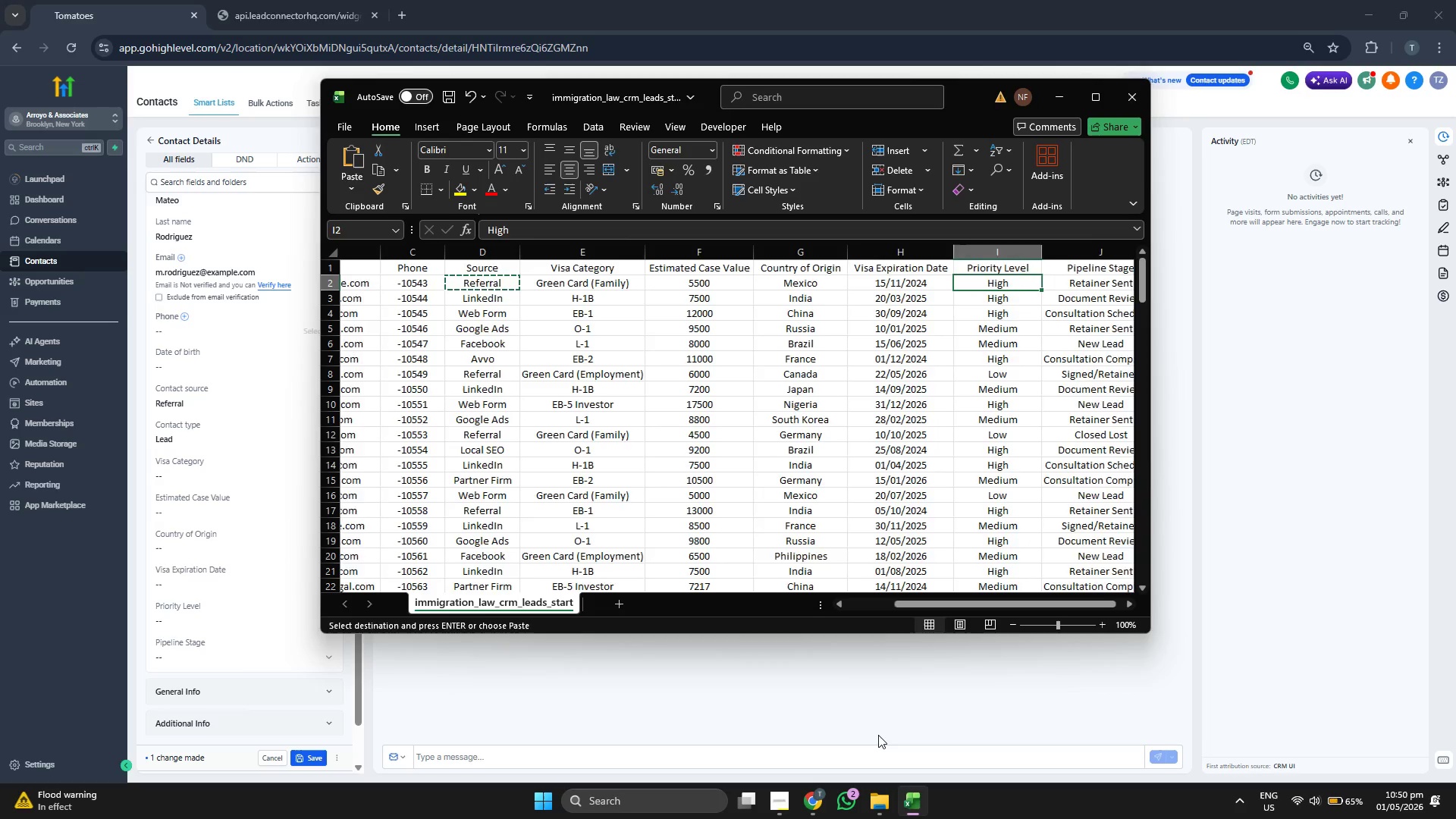 
key(ArrowLeft)
 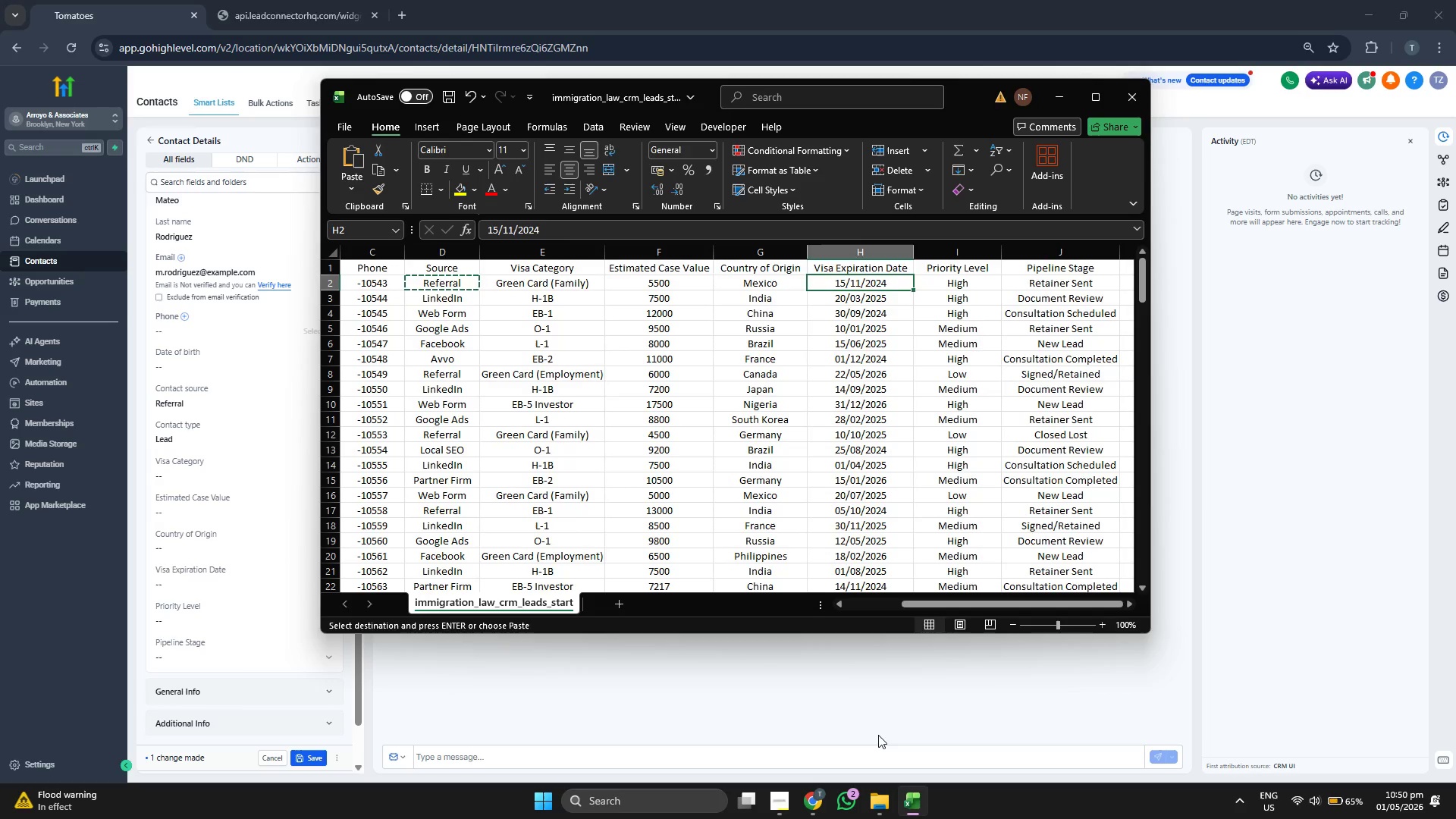 
key(ArrowLeft)
 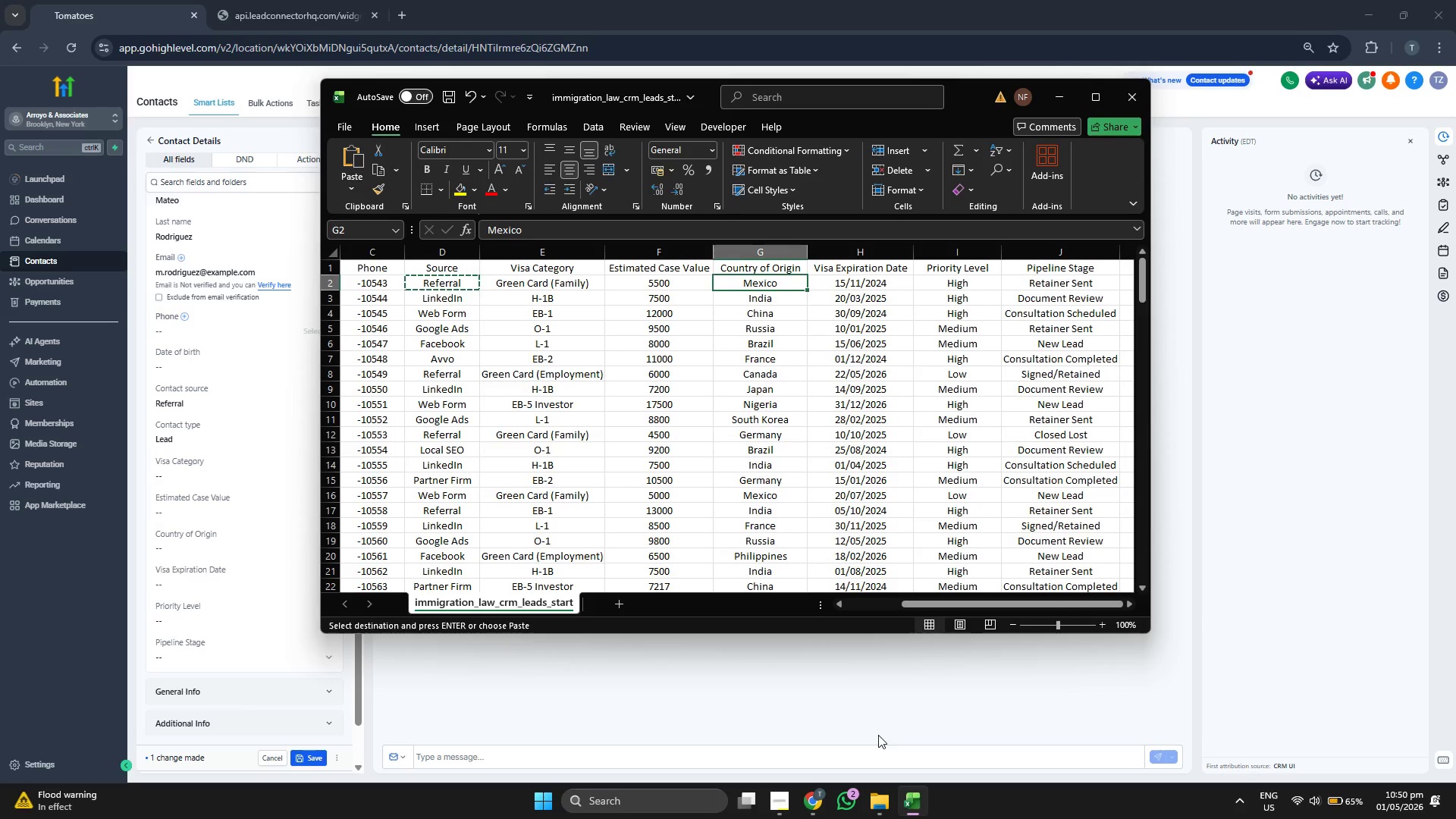 
key(ArrowLeft)
 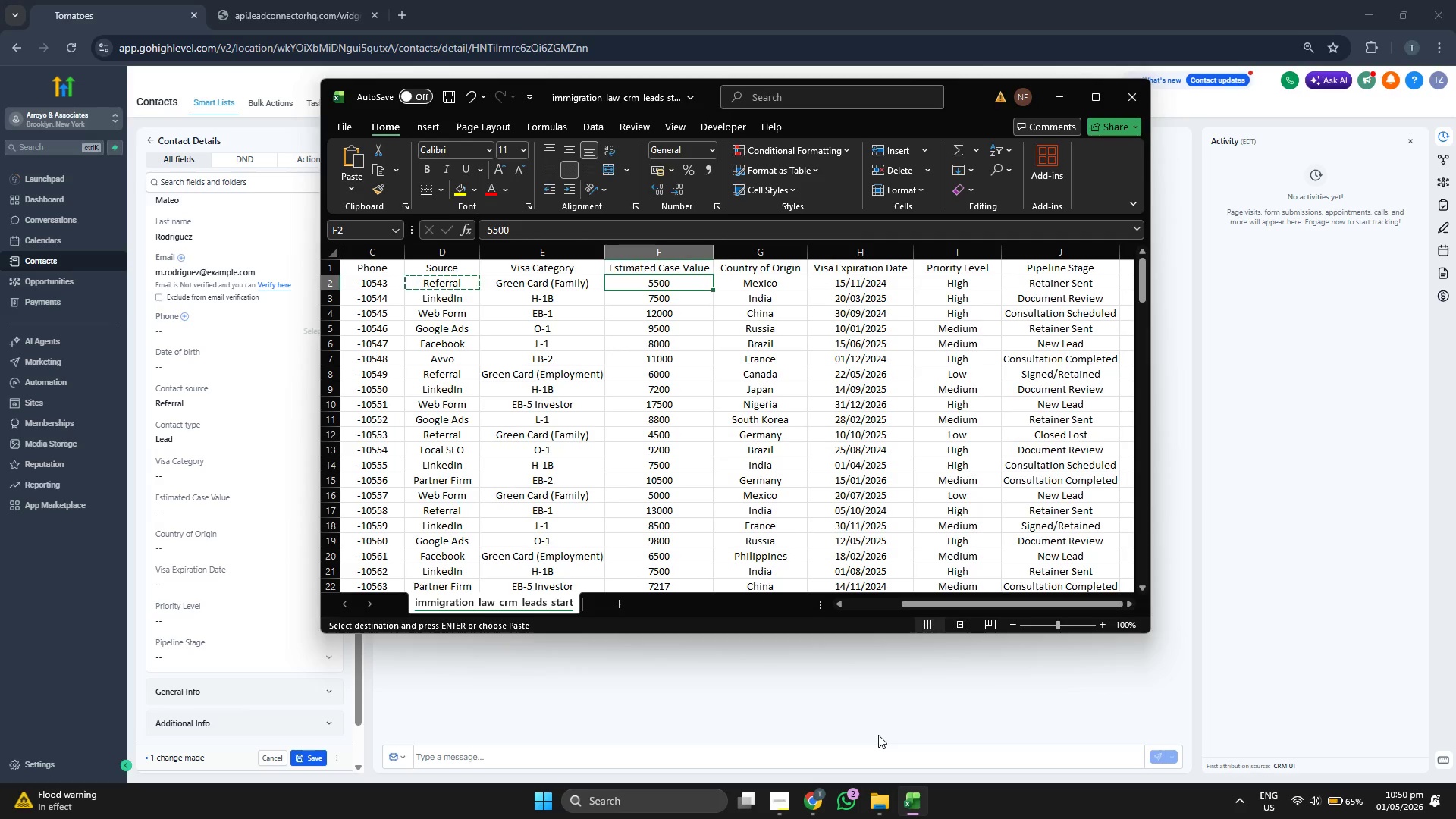 
key(ArrowLeft)
 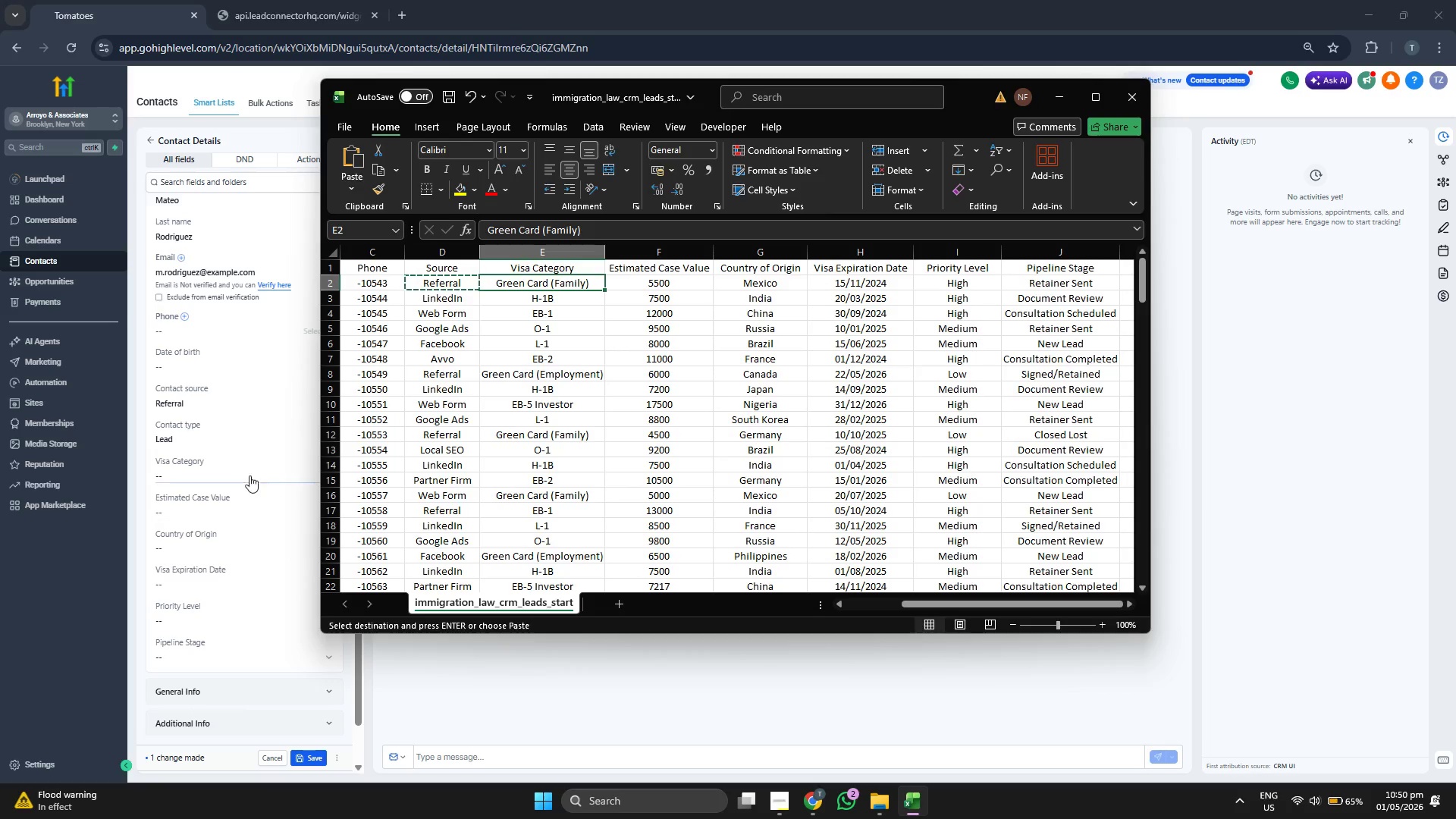 
left_click([245, 469])
 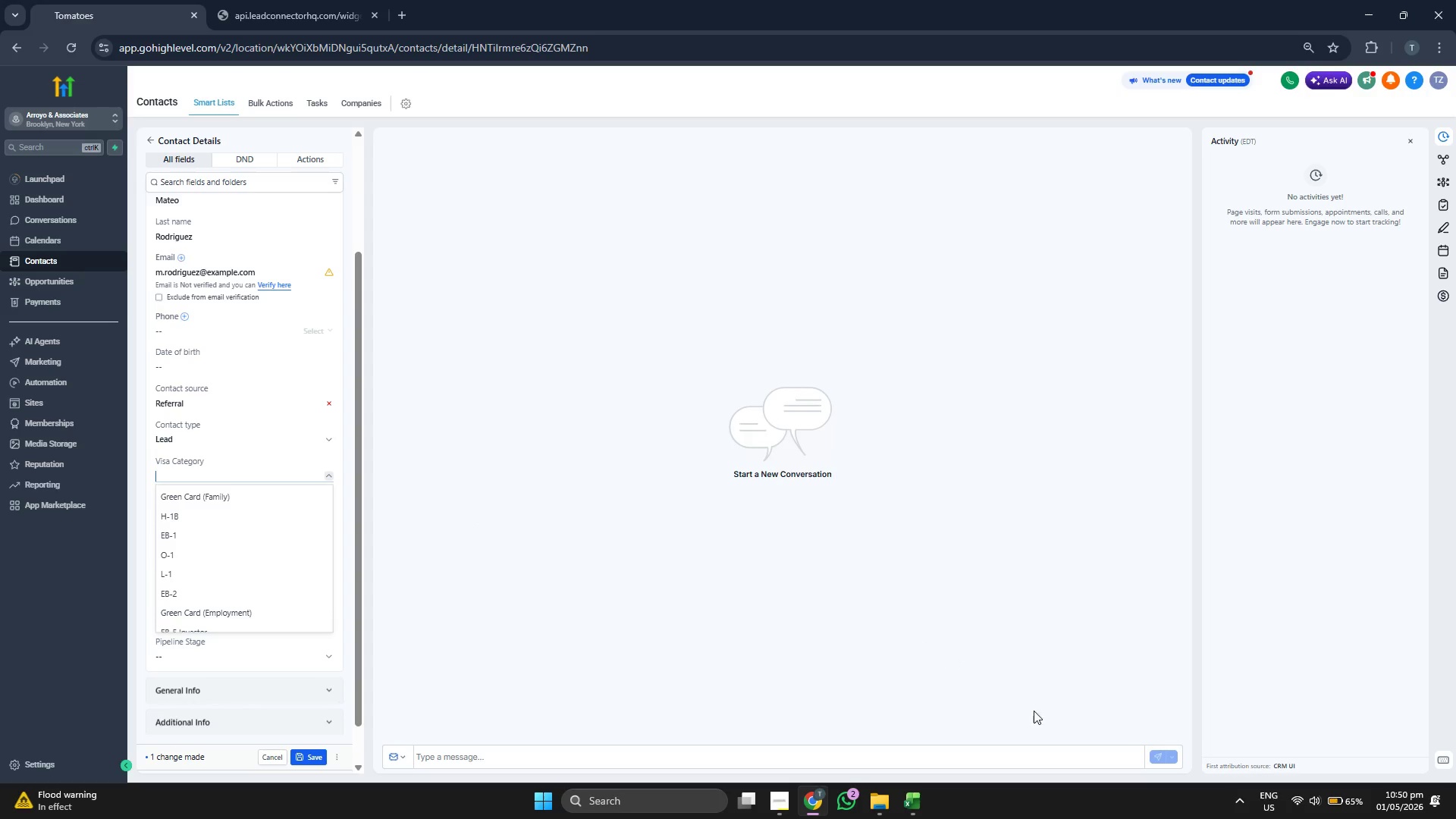 
left_click([922, 802])
 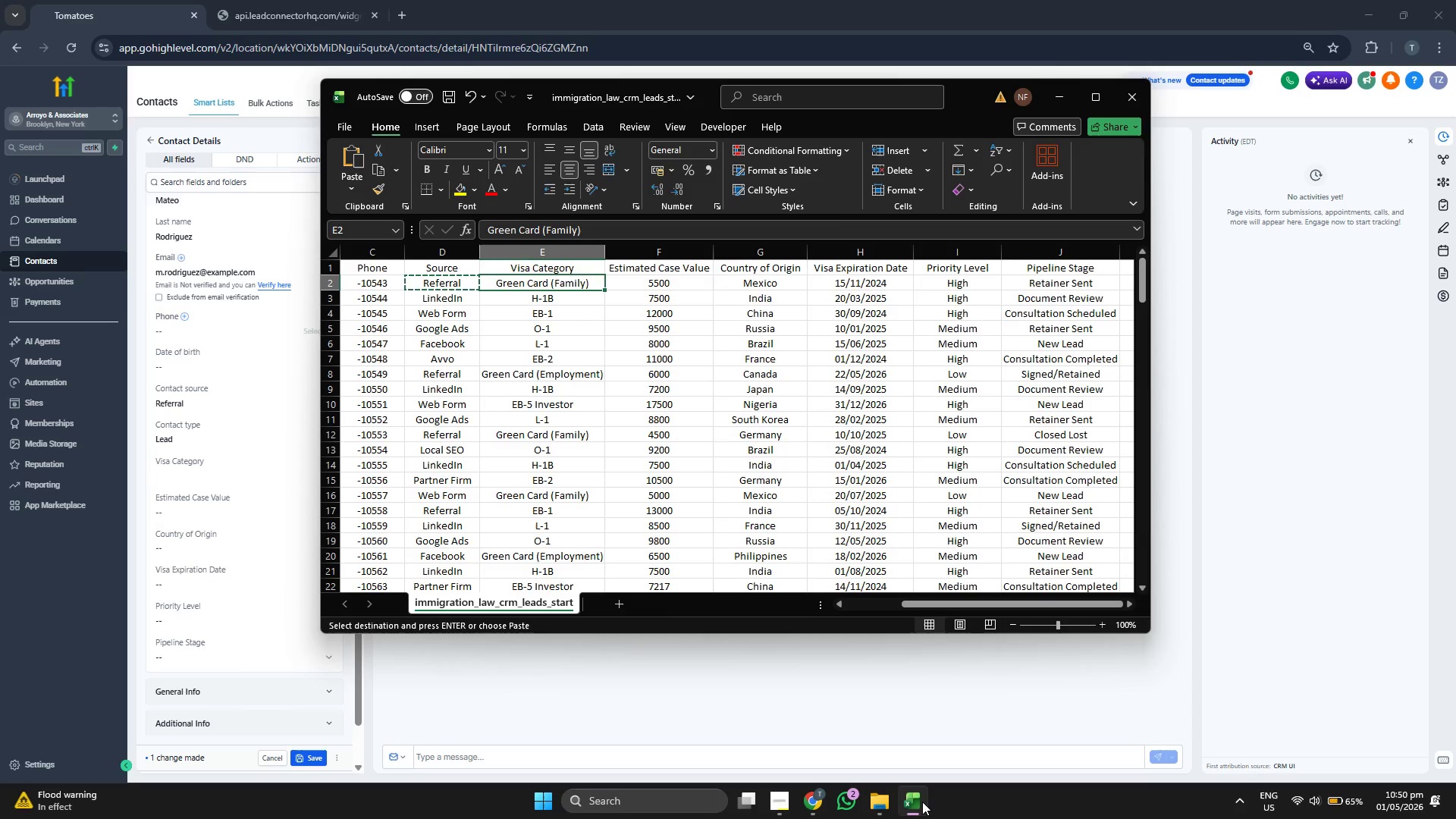 
left_click([922, 802])
 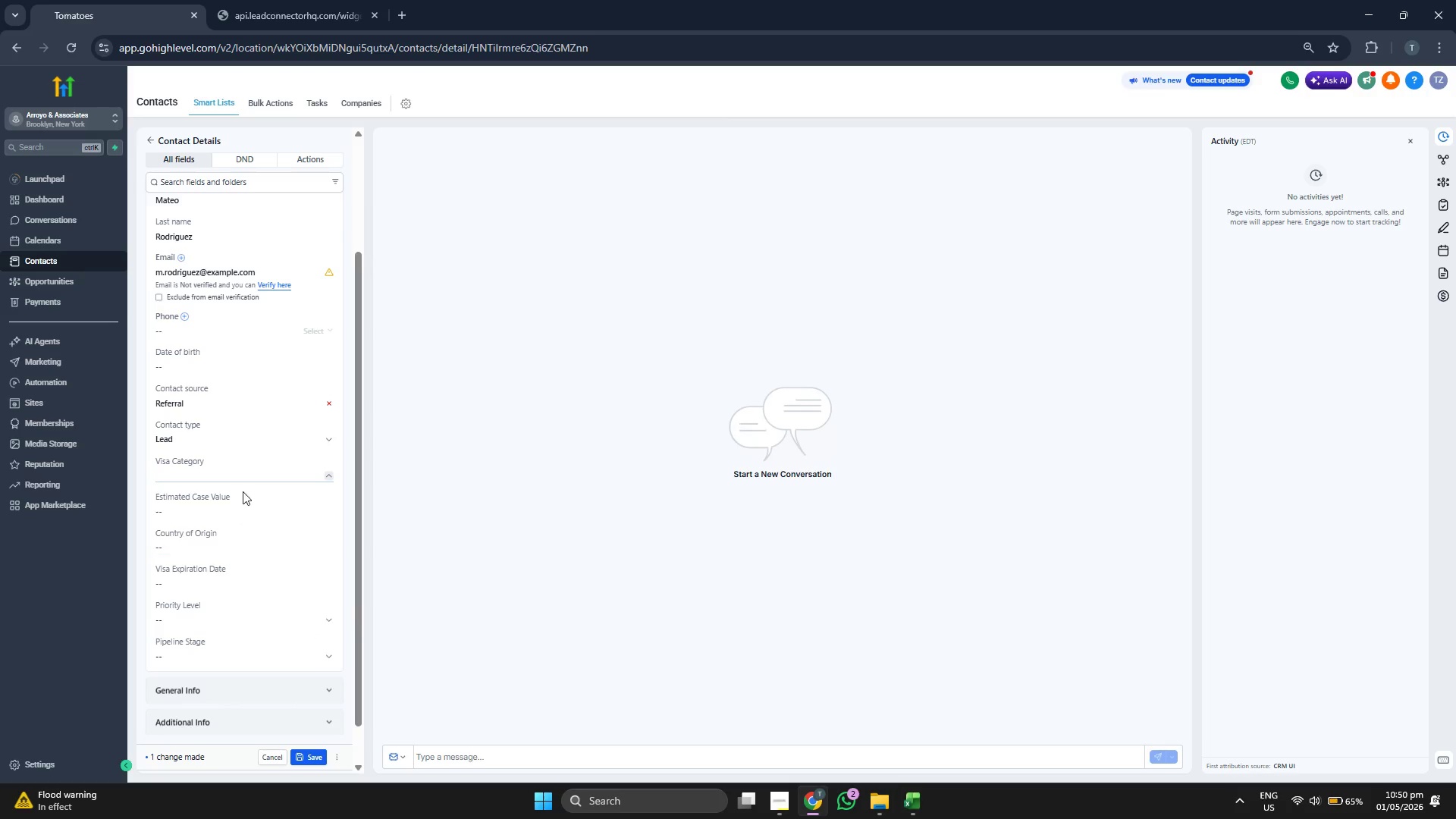 
left_click([255, 472])
 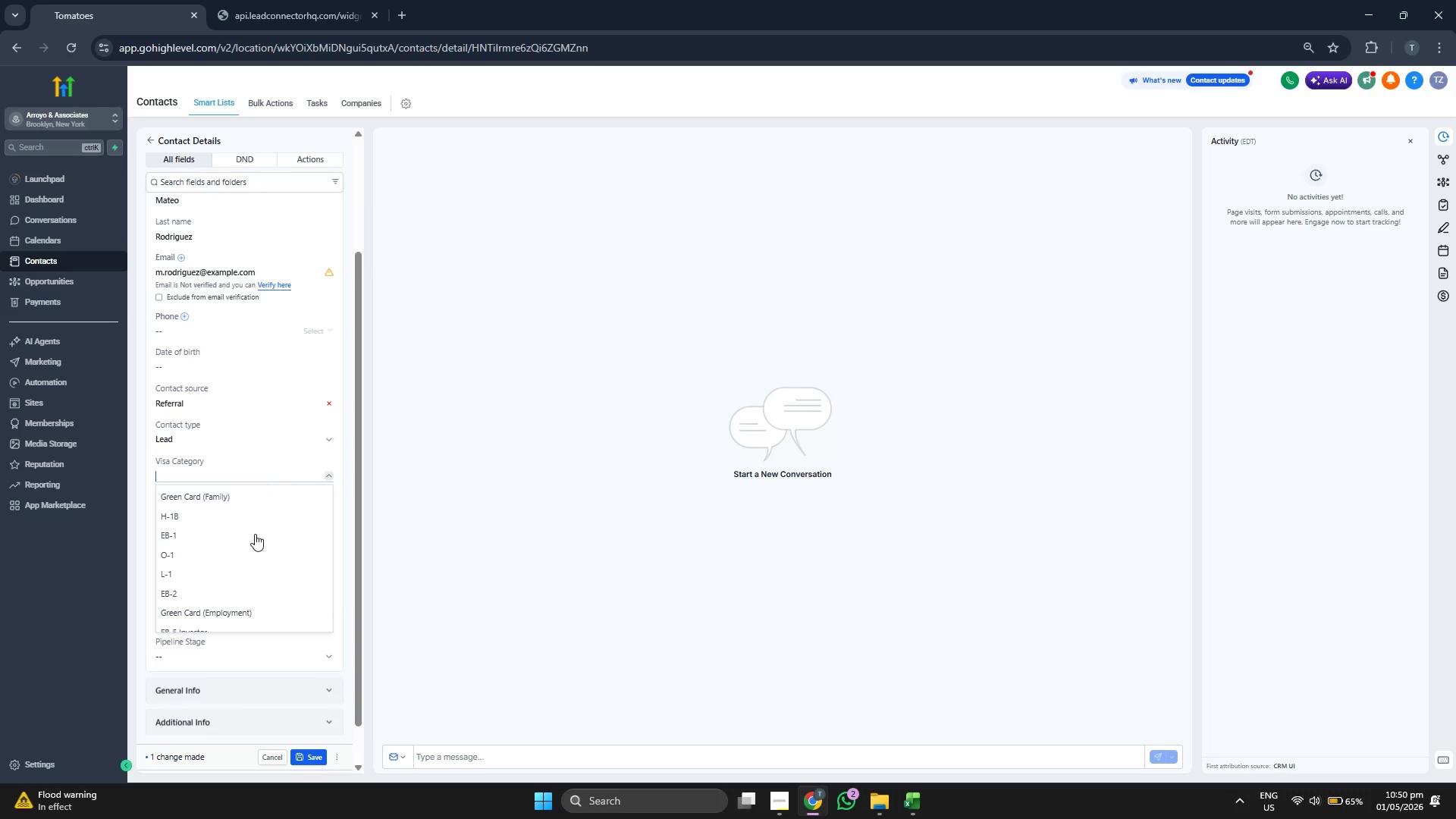 
scroll: coordinate [251, 583], scroll_direction: down, amount: 4.0
 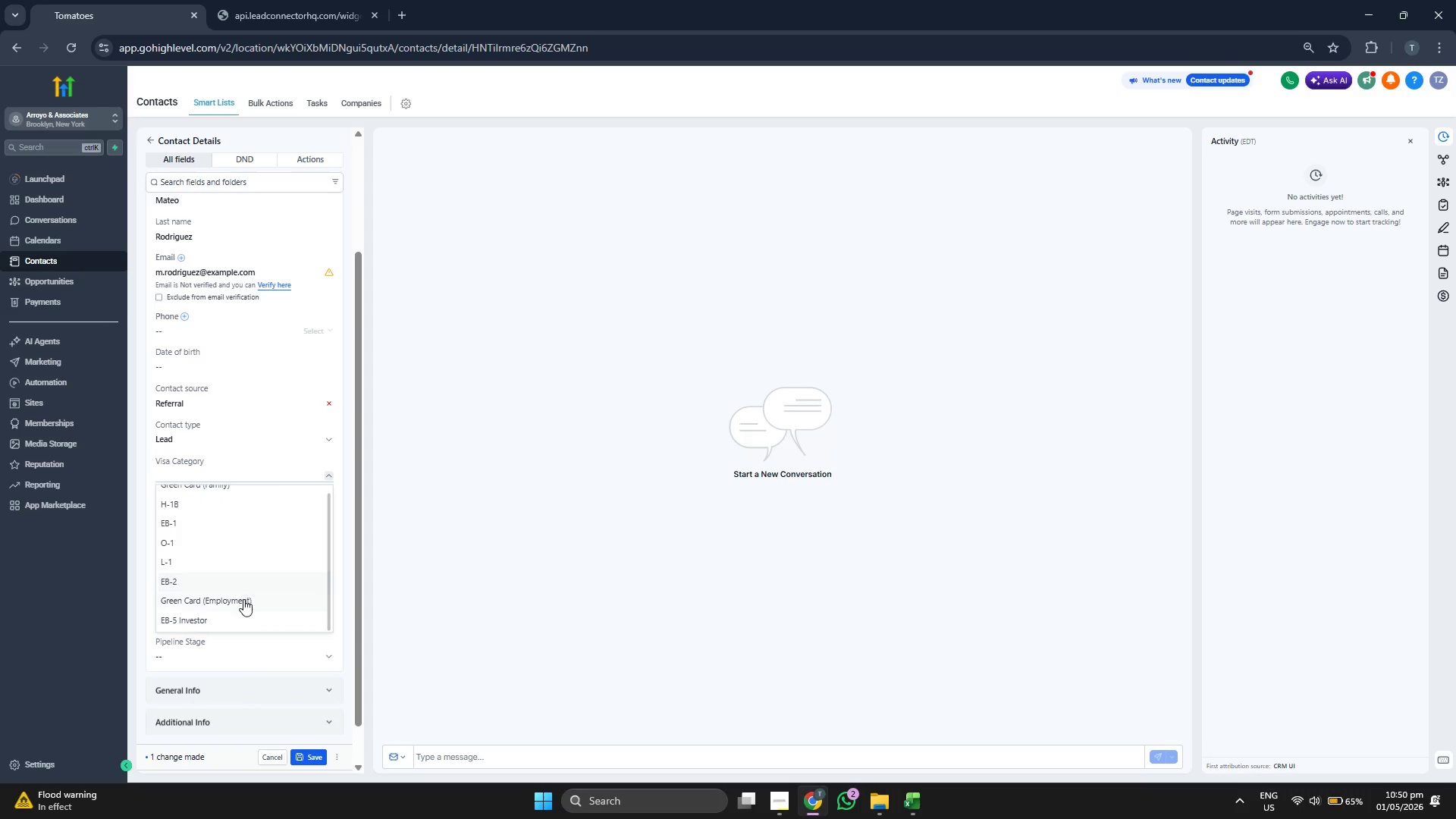 
left_click([243, 600])
 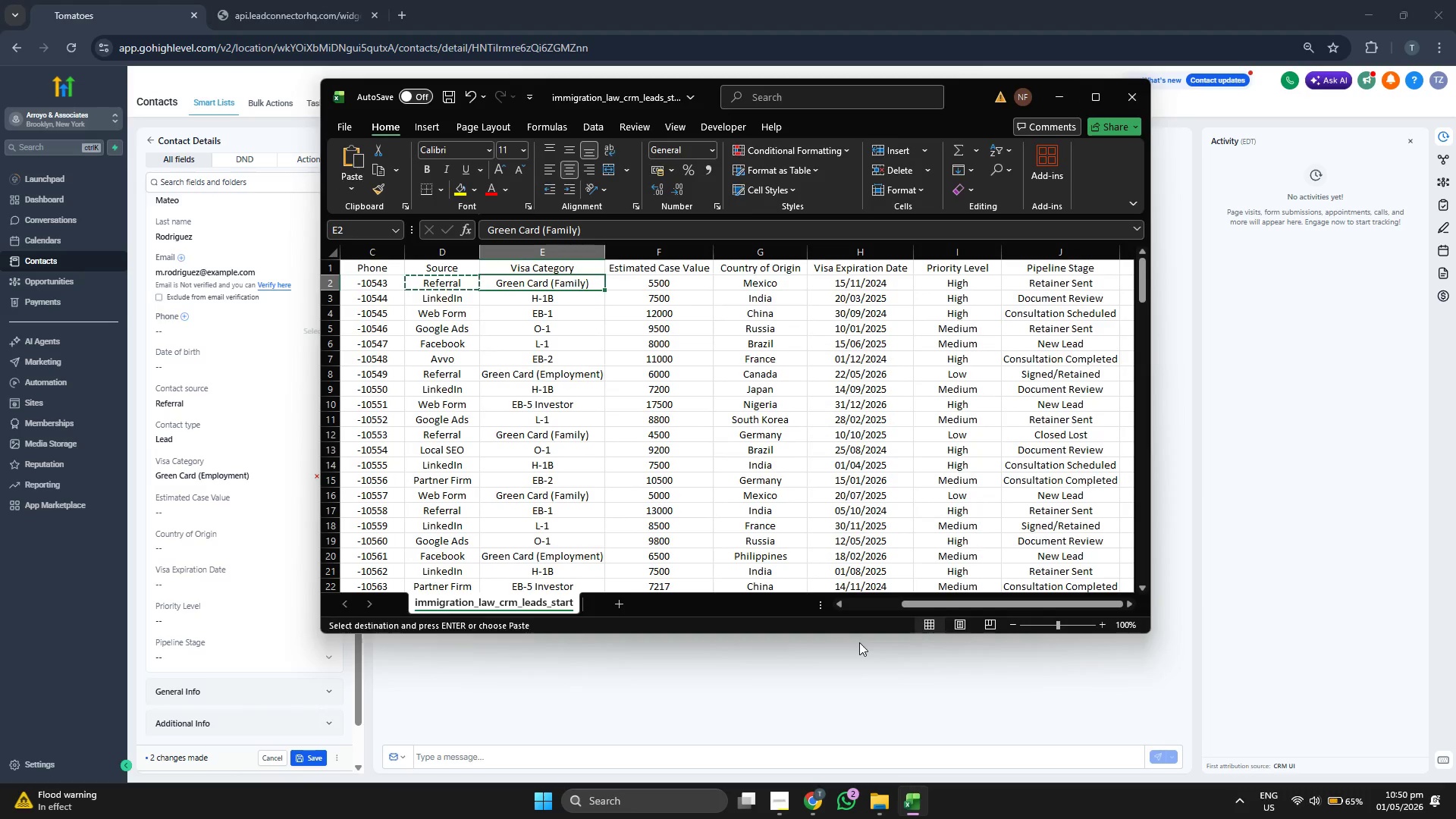 
key(ArrowRight)
 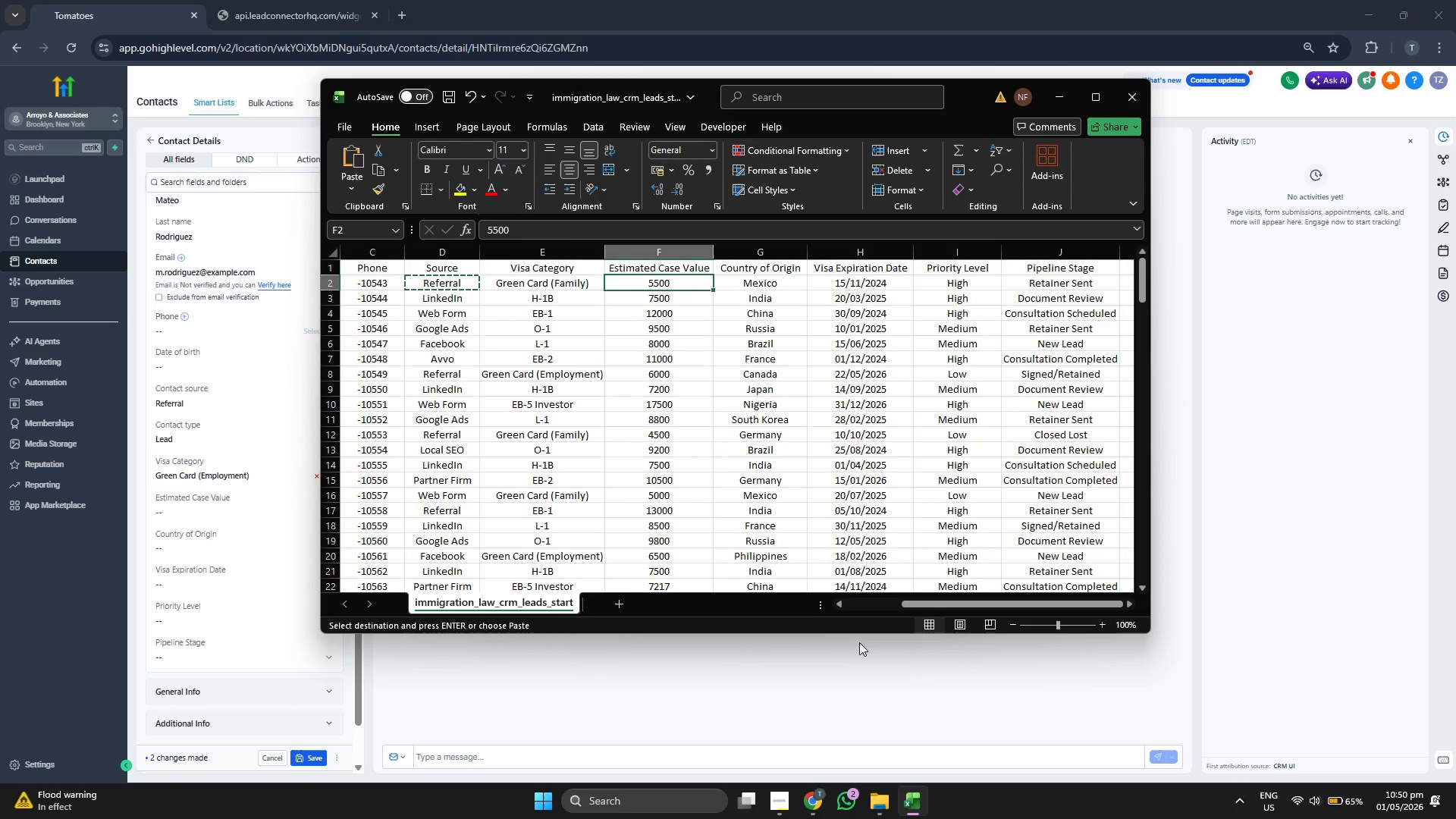 
hold_key(key=ControlLeft, duration=1.67)
 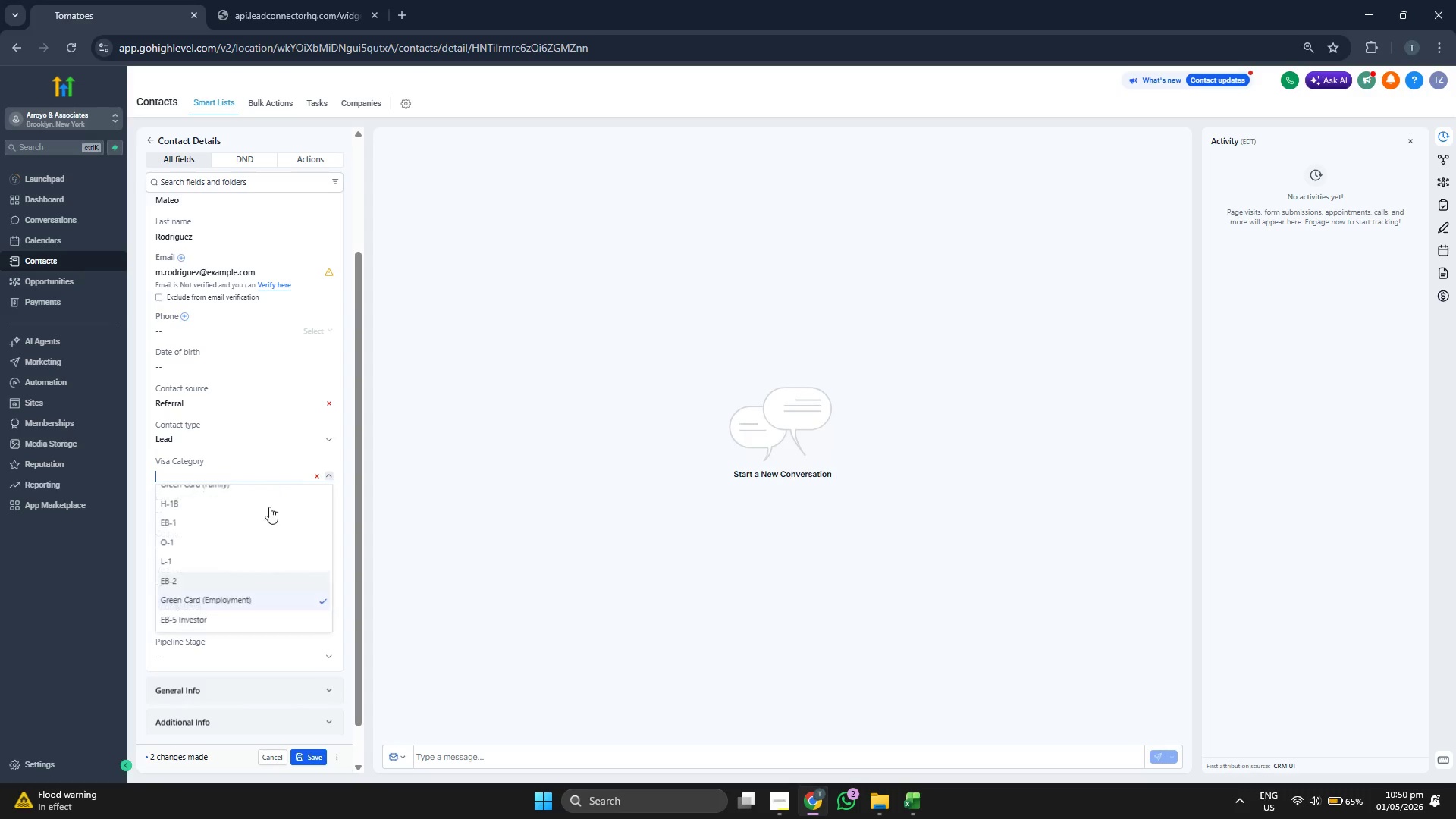 
scroll: coordinate [273, 542], scroll_direction: up, amount: 1.0
 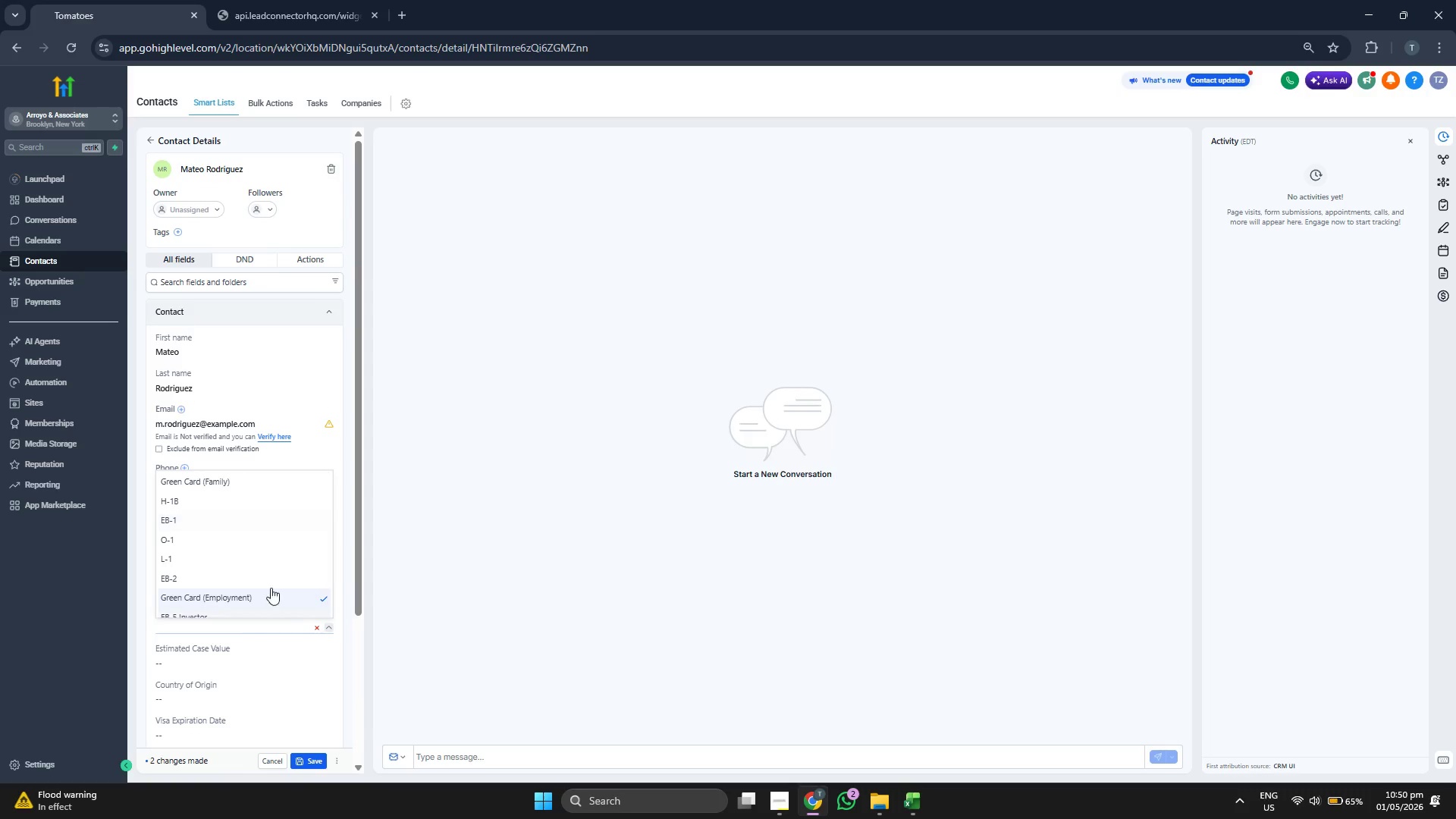 
left_click([238, 486])
 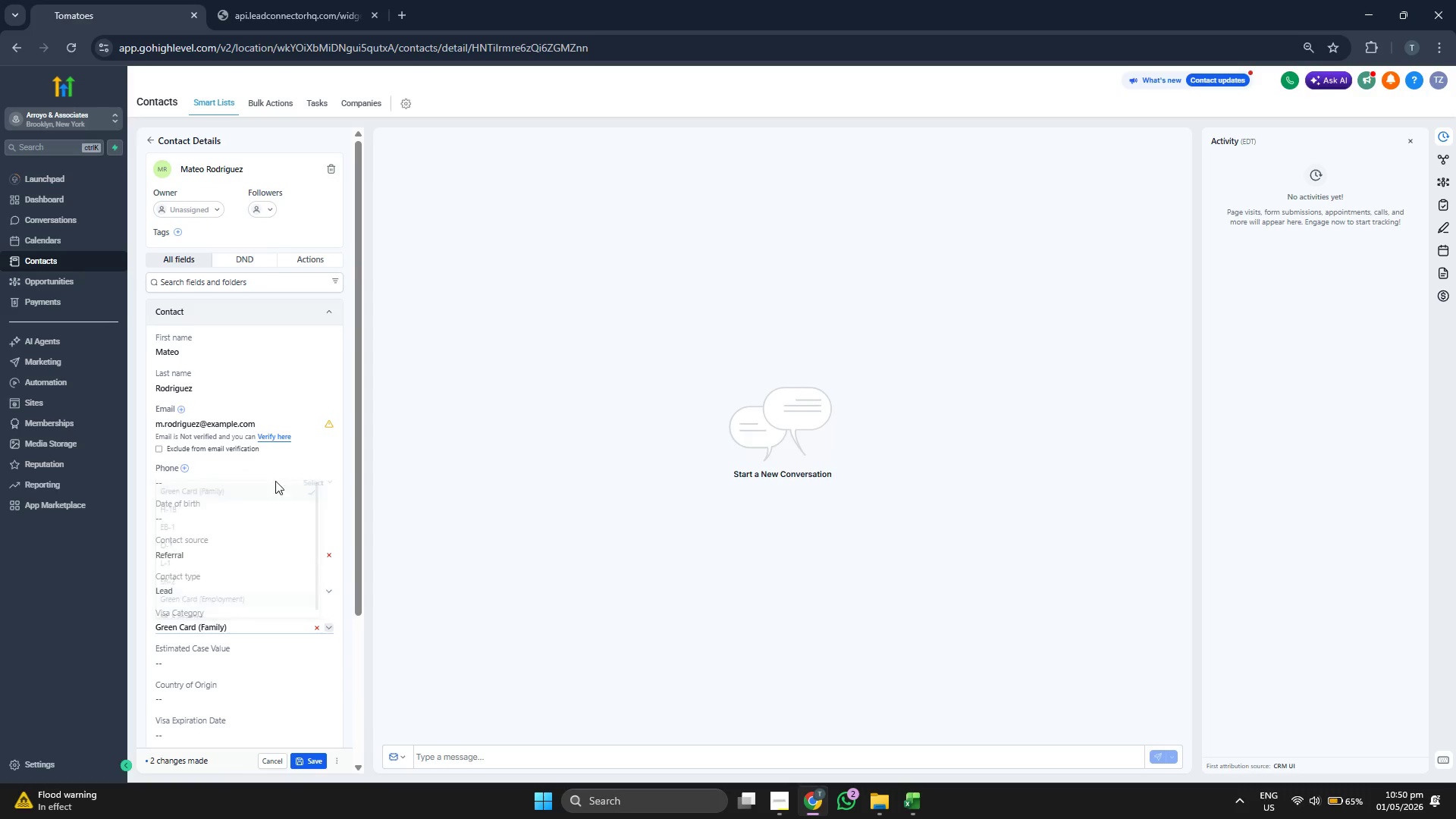 
scroll: coordinate [238, 489], scroll_direction: up, amount: 1.0
 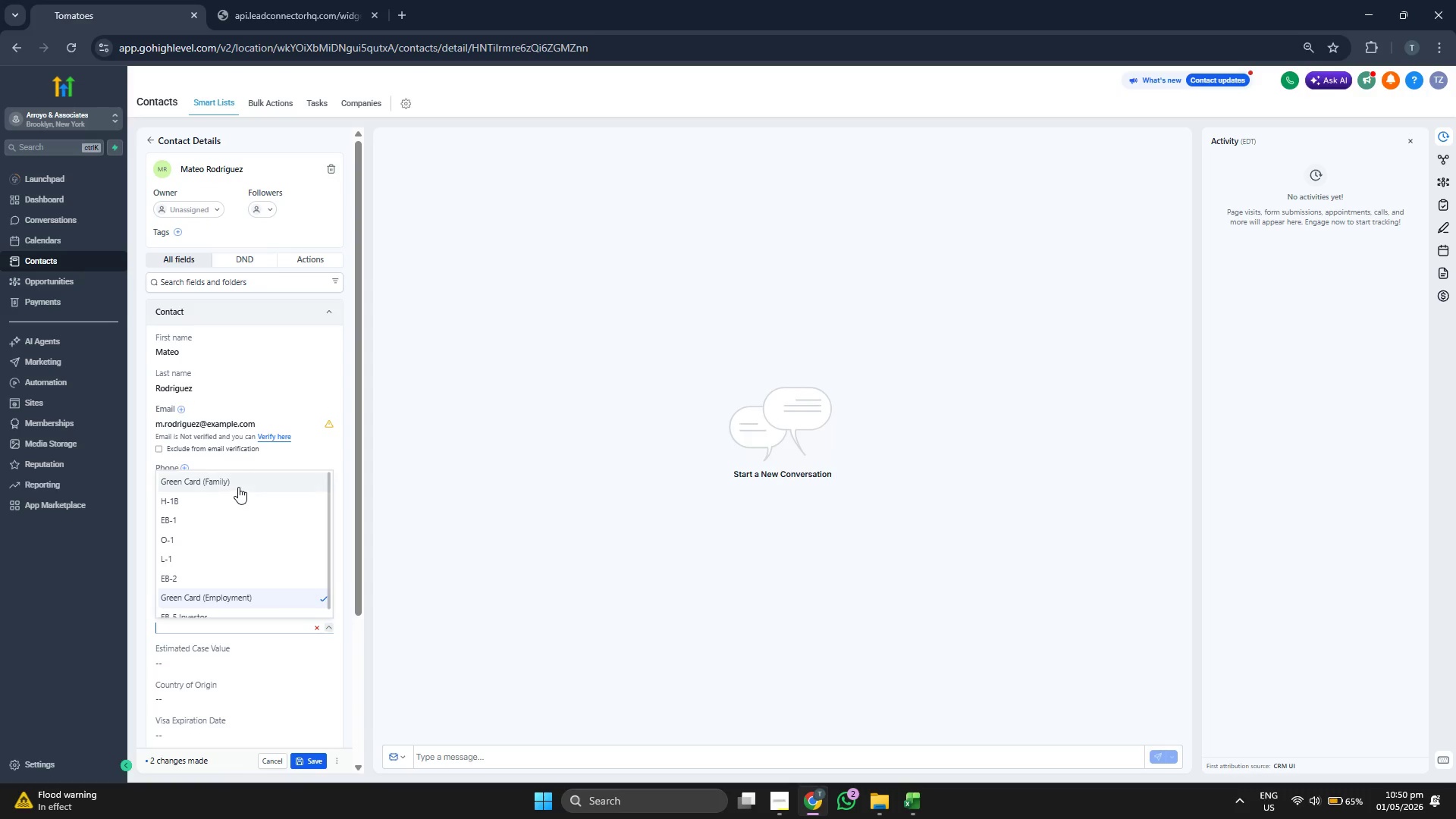 
scroll: coordinate [277, 481], scroll_direction: down, amount: 3.0
 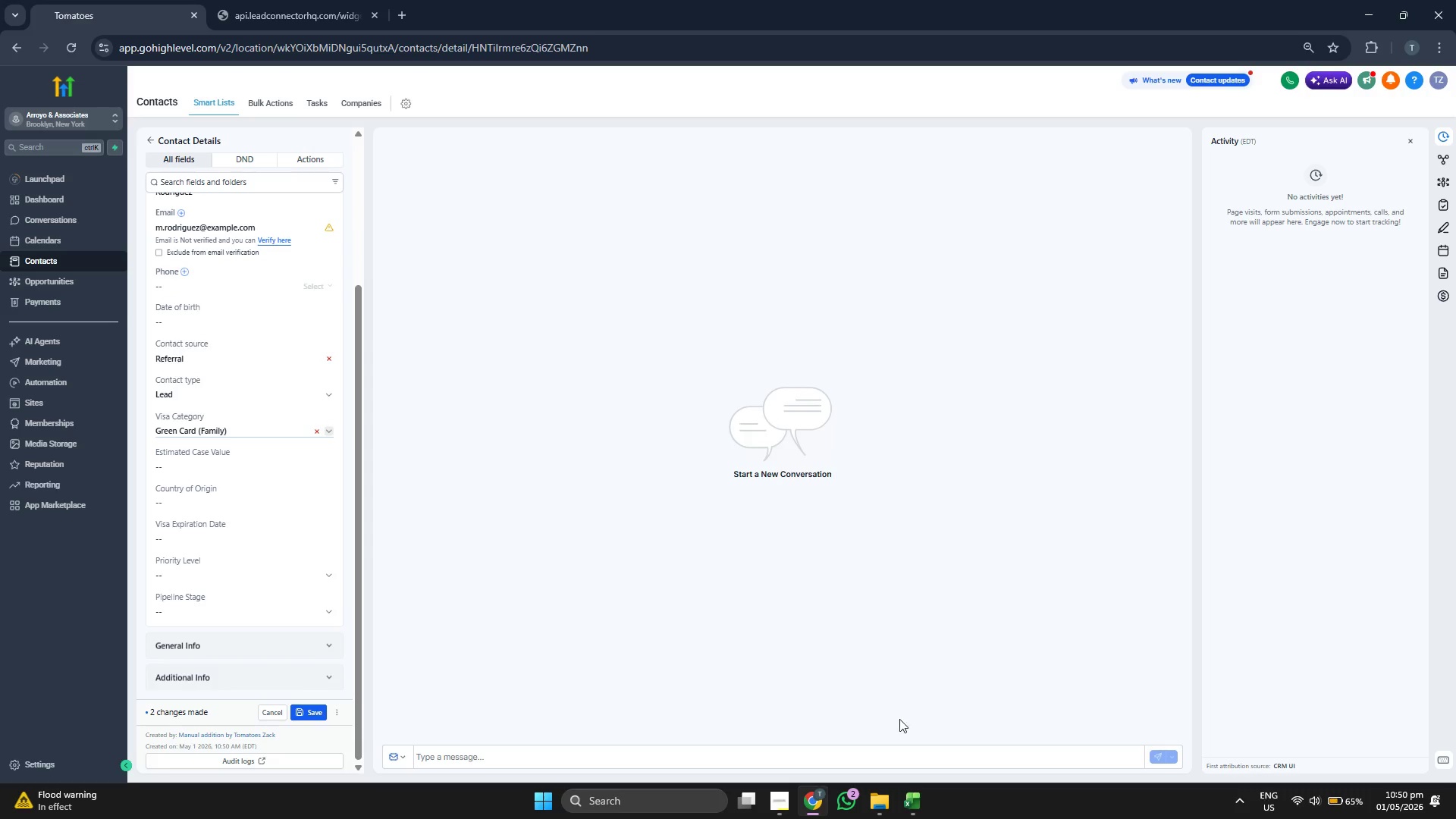 
left_click([916, 792])
 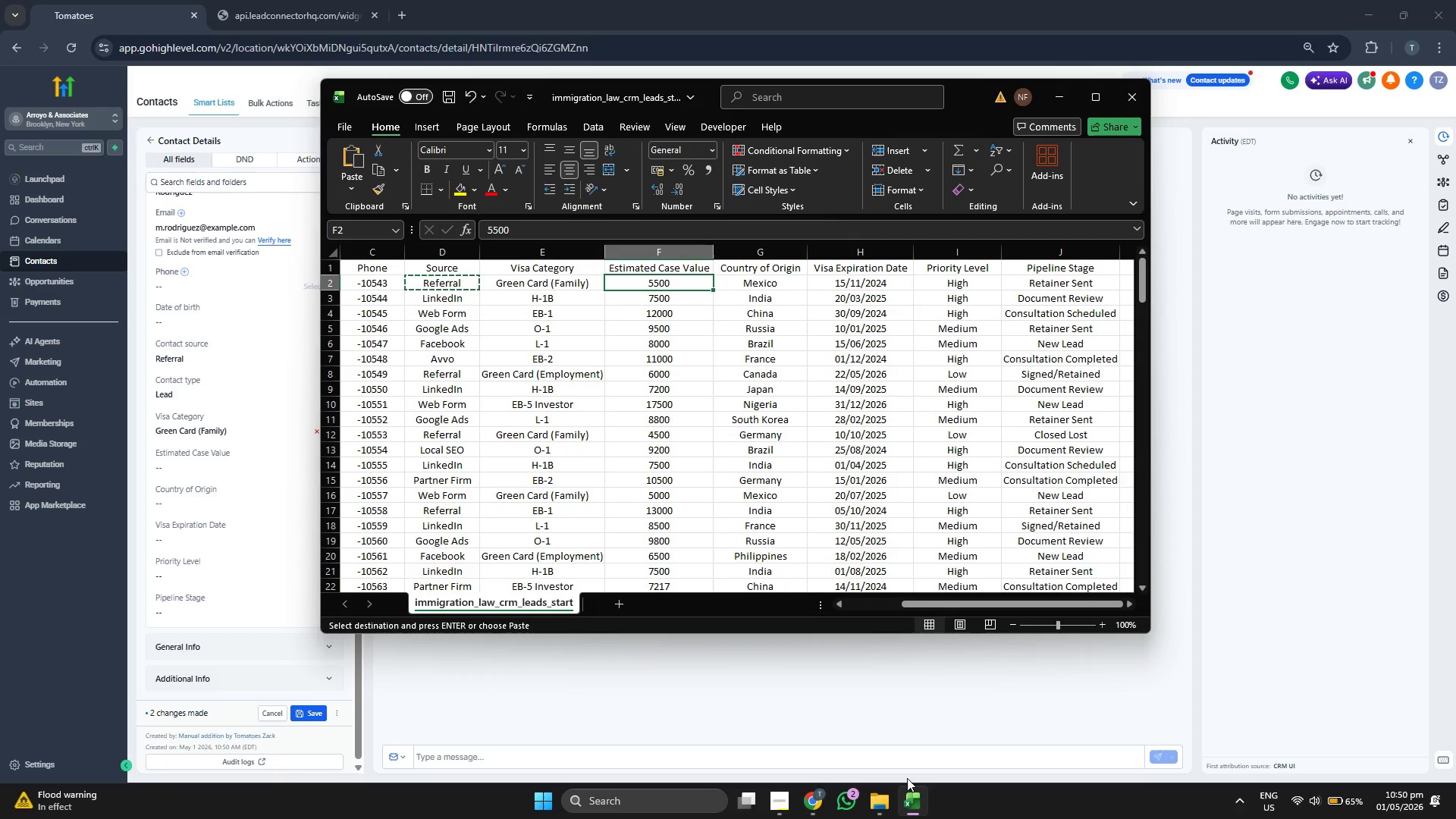 
key(Control+ControlLeft)
 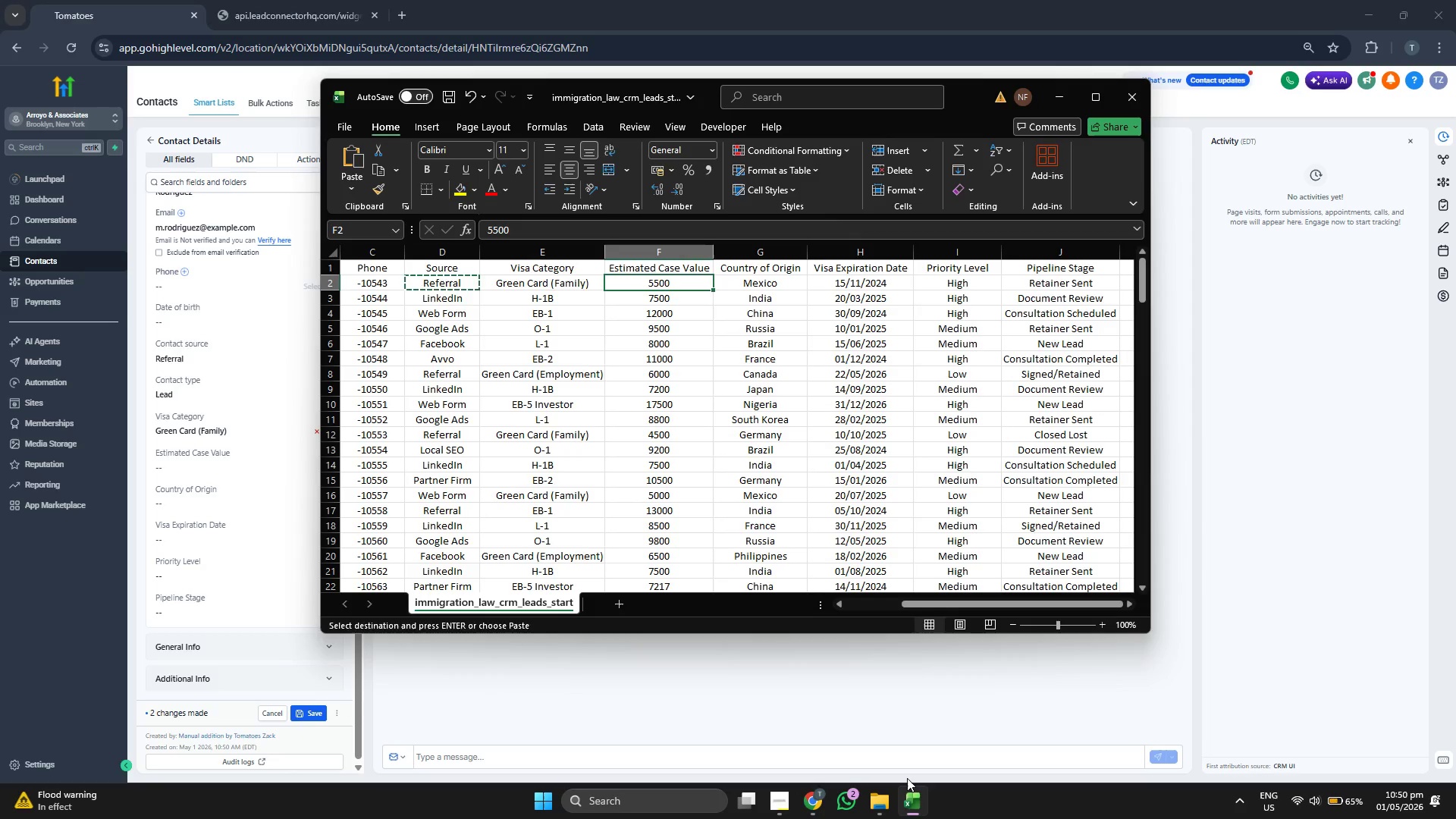 
key(Control+C)
 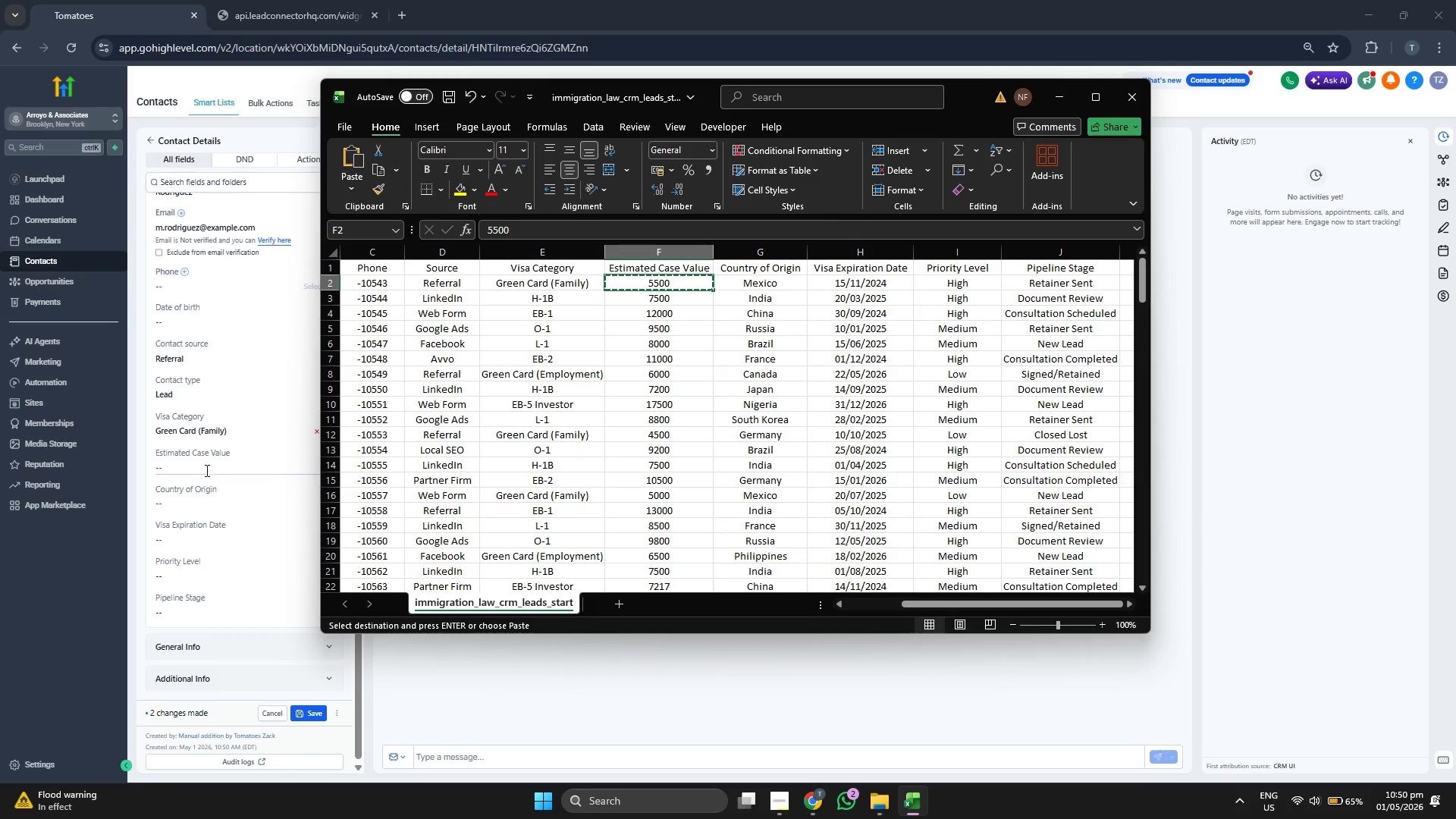 
left_click([211, 466])
 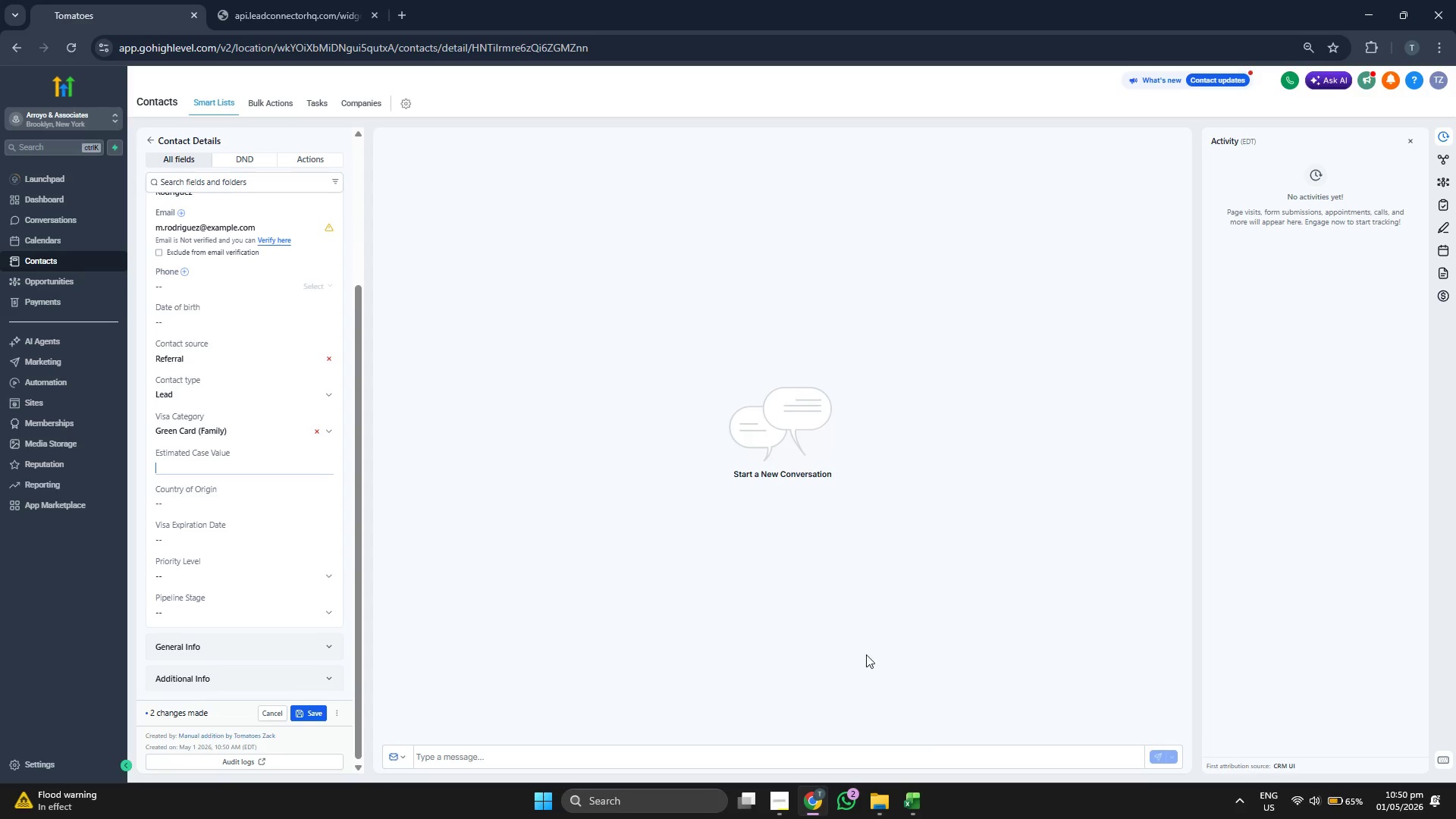 
left_click([917, 795])
 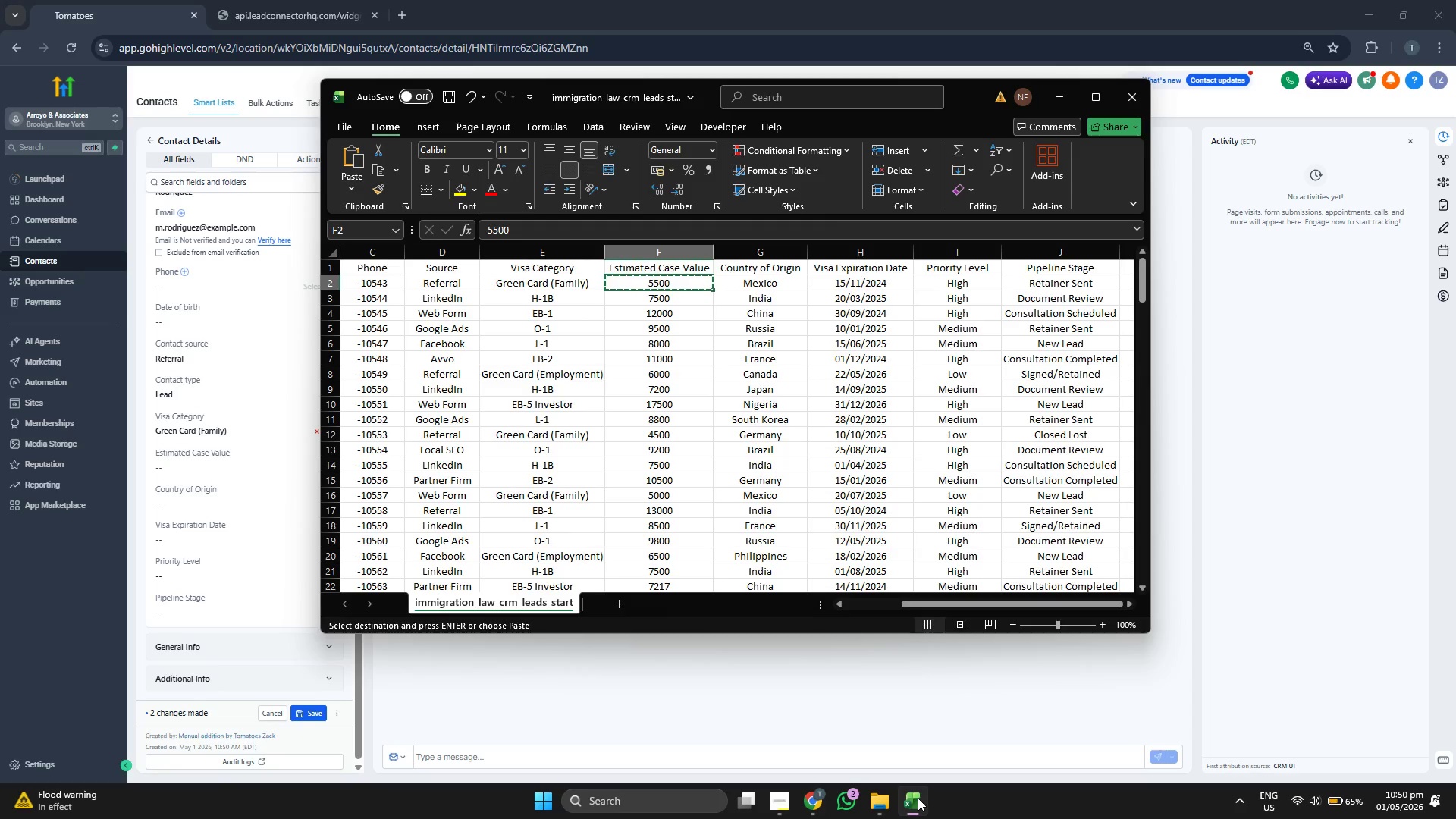 
left_click([249, 473])
 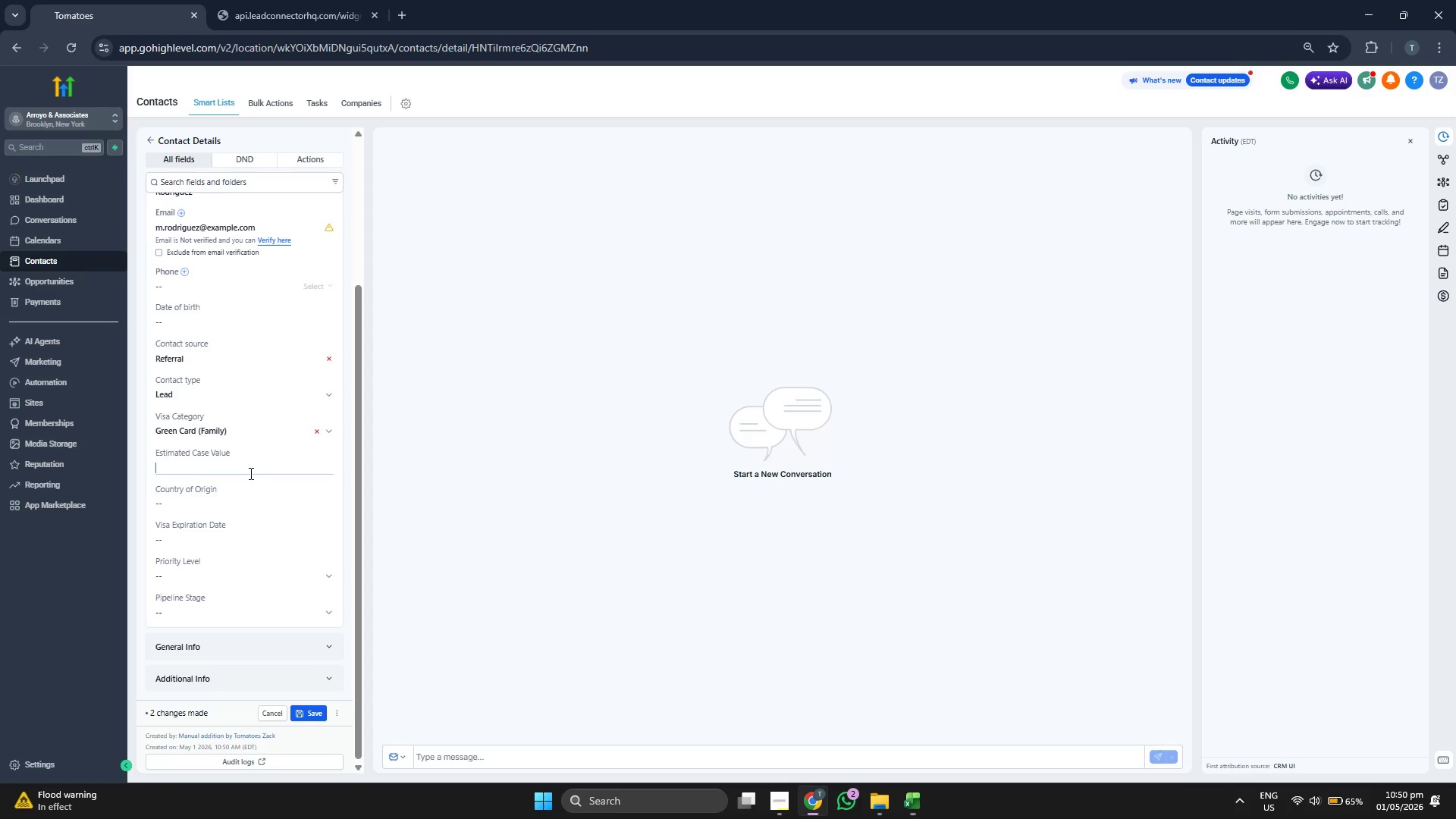 
key(Control+ControlLeft)
 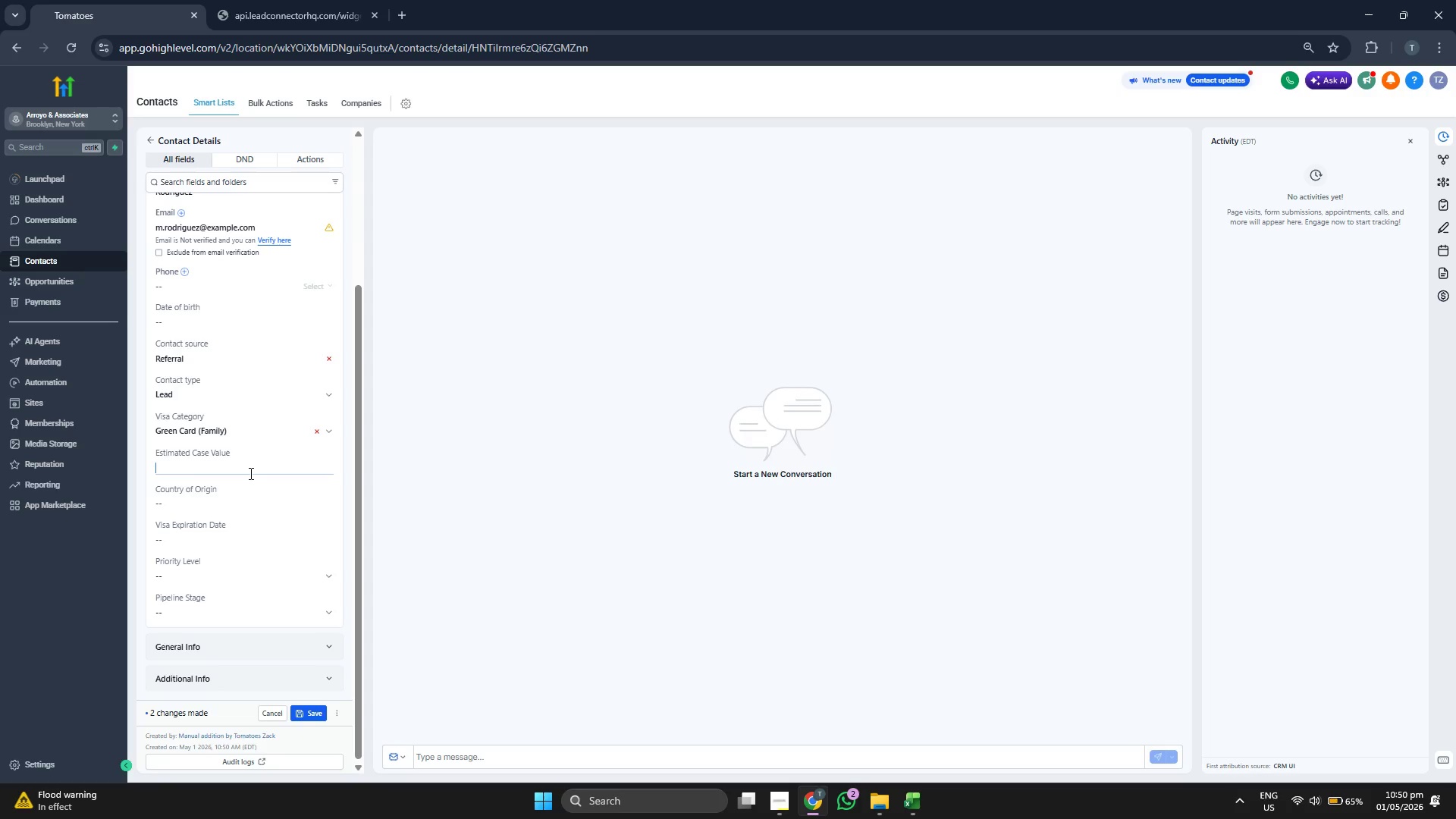 
key(Control+V)
 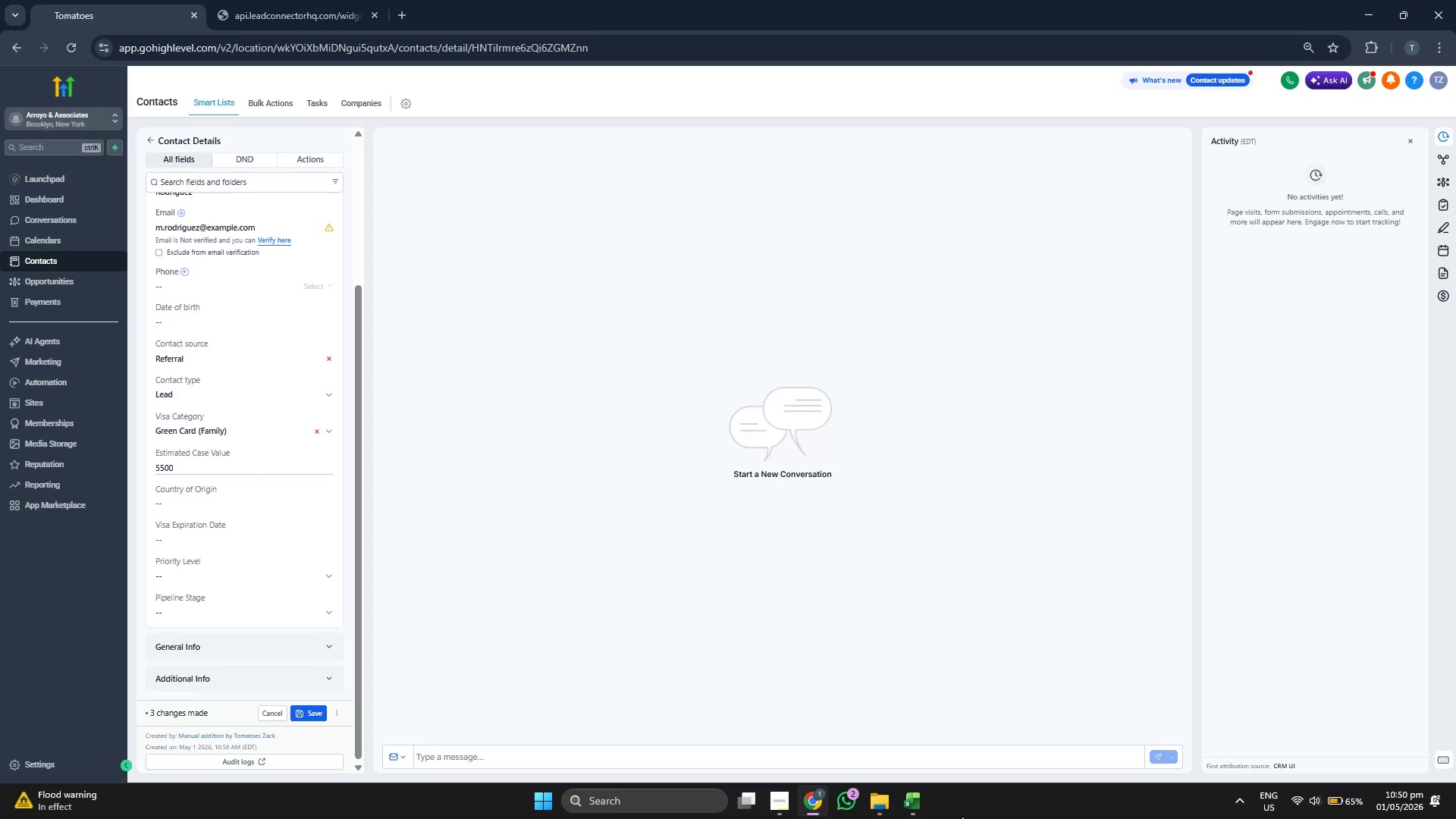 
left_click([918, 792])
 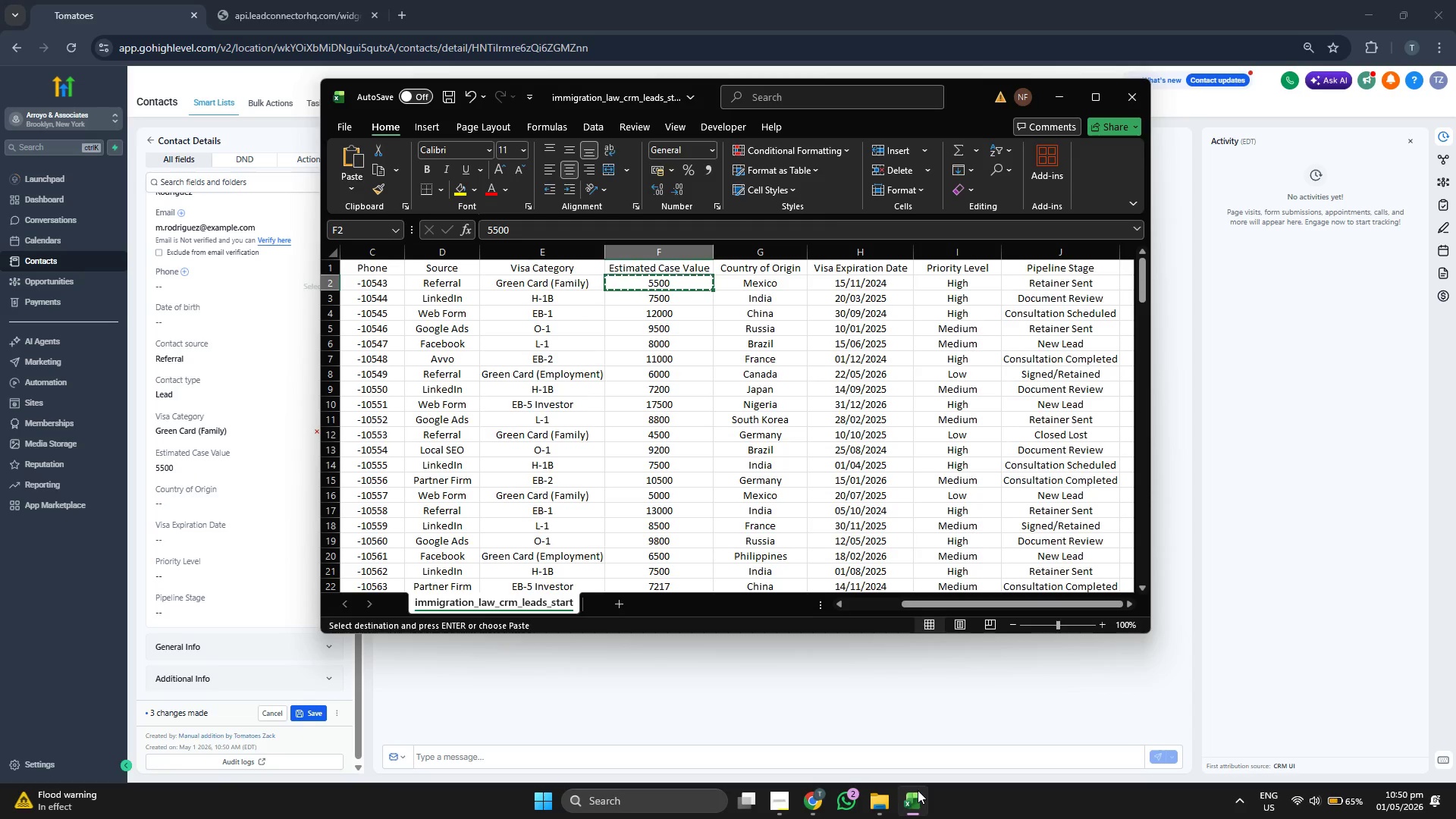 
key(ArrowRight)
 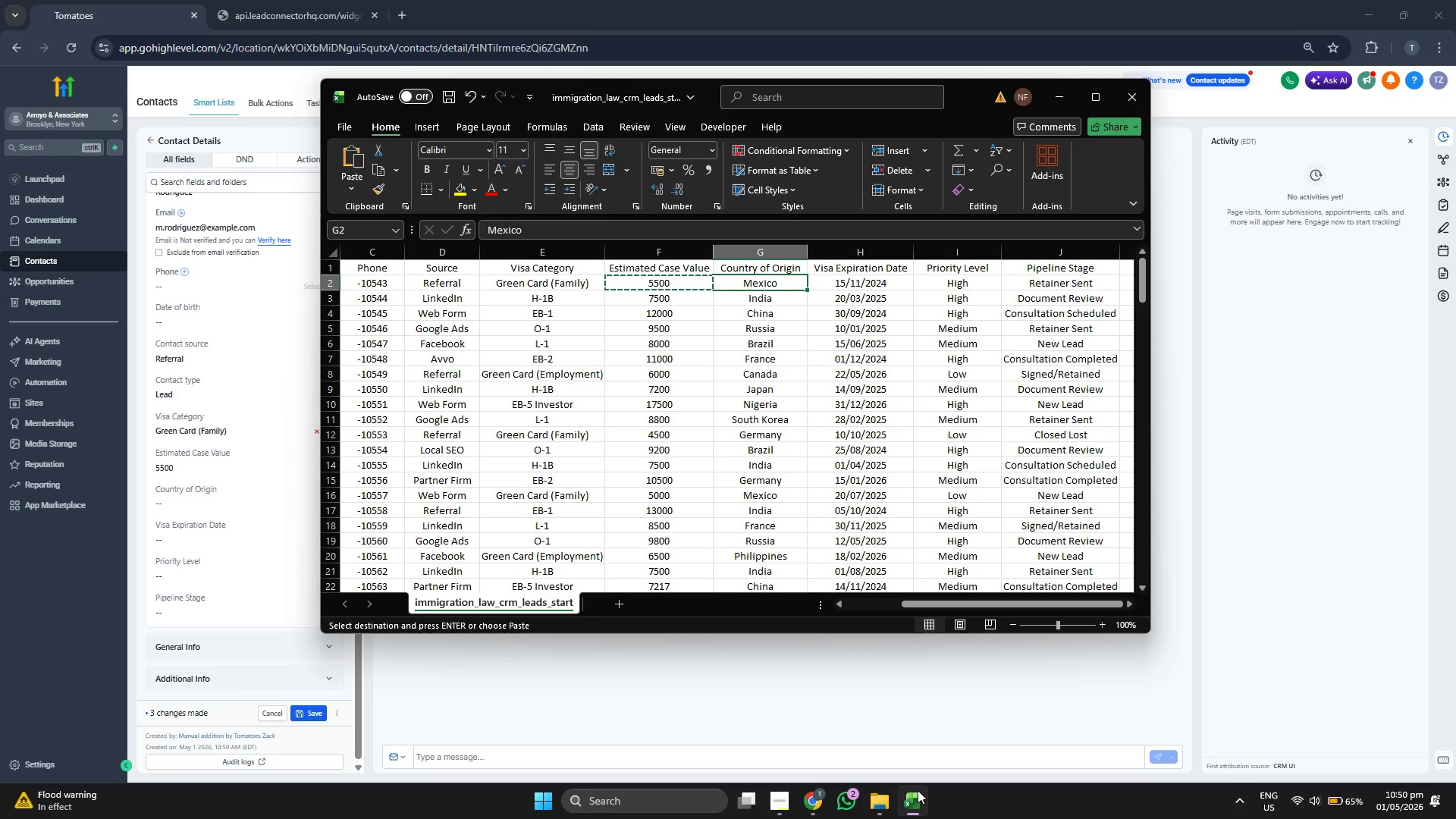 
key(Control+ControlLeft)
 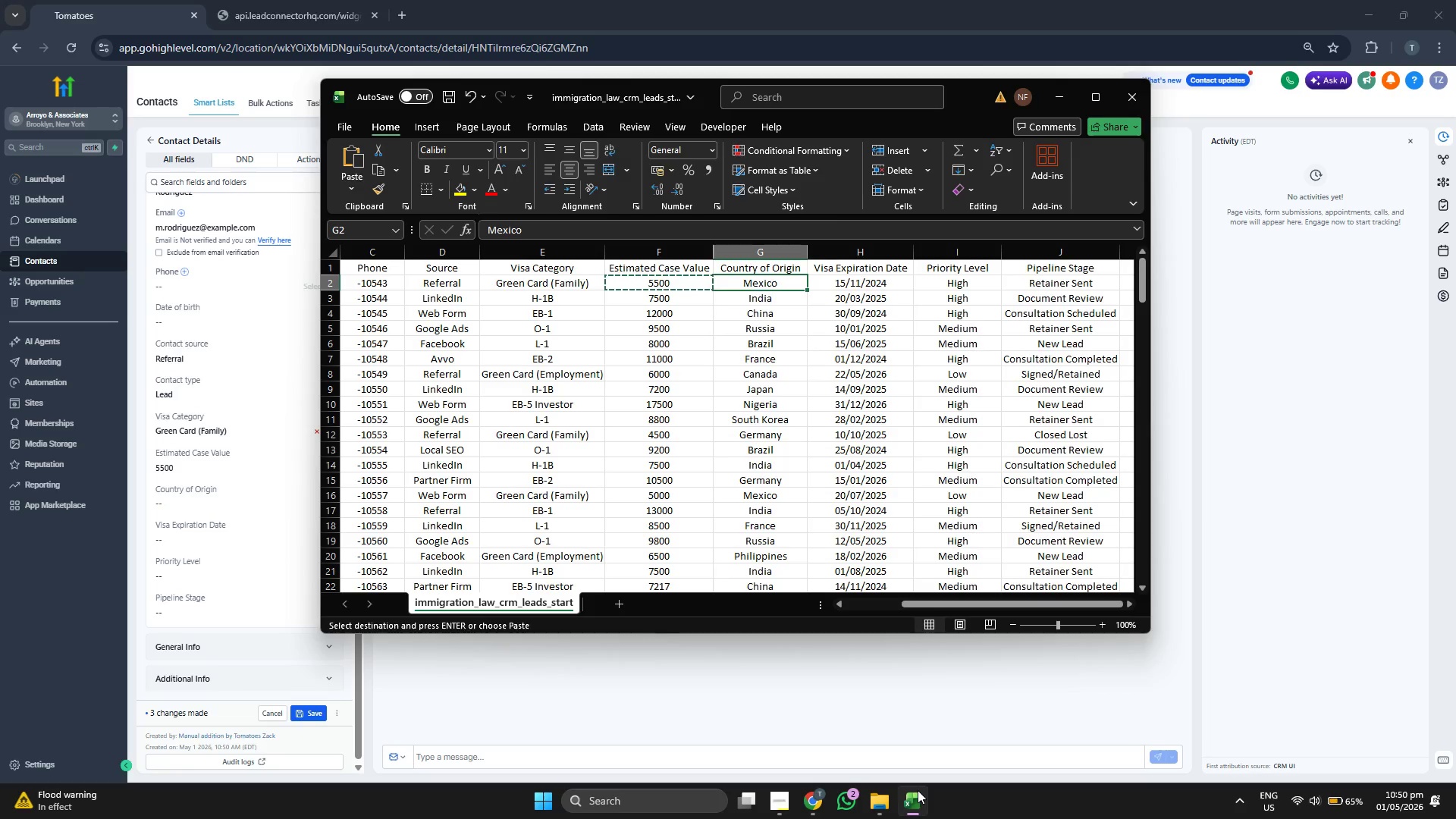 
key(Control+C)
 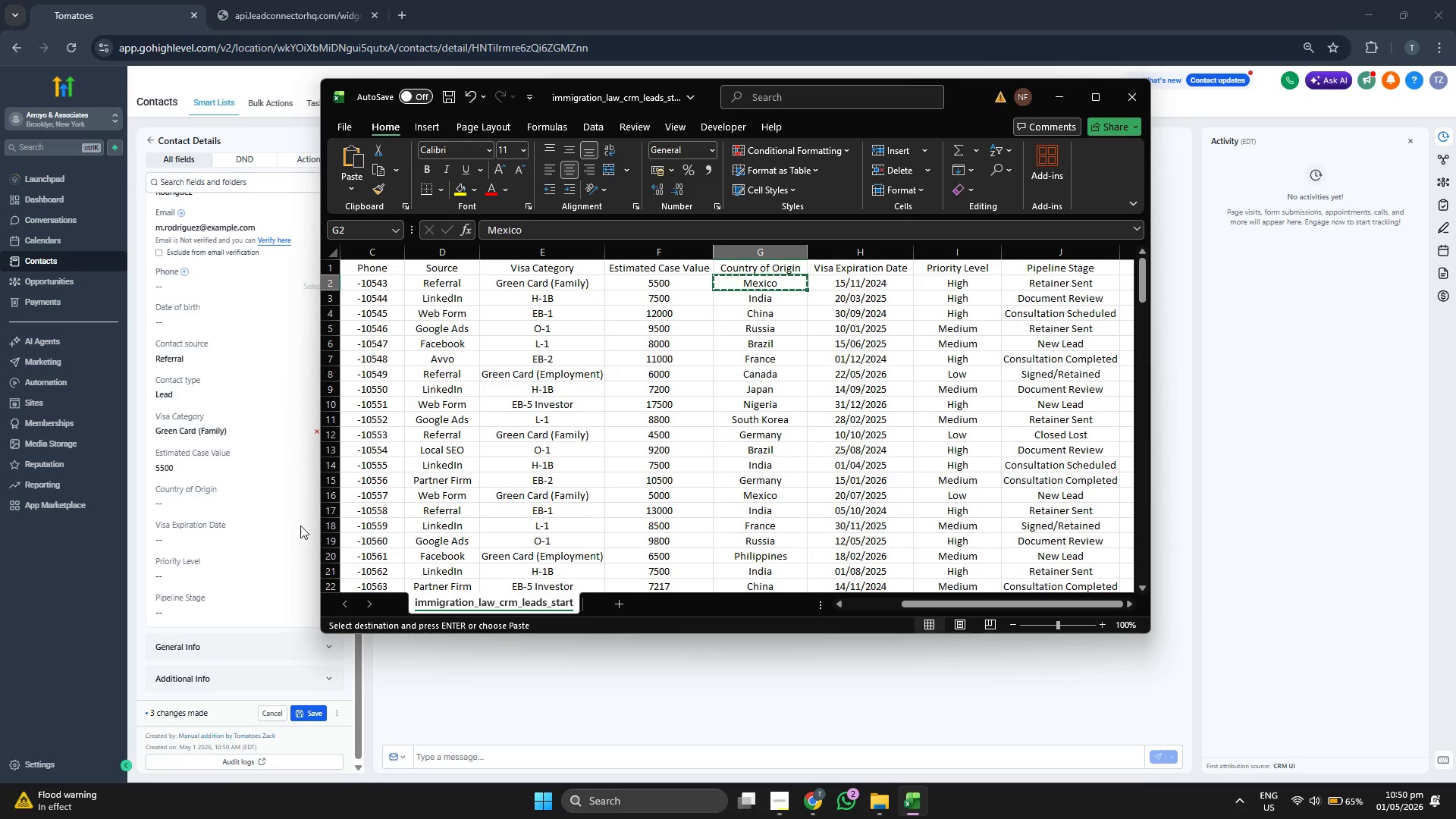 
left_click([237, 504])
 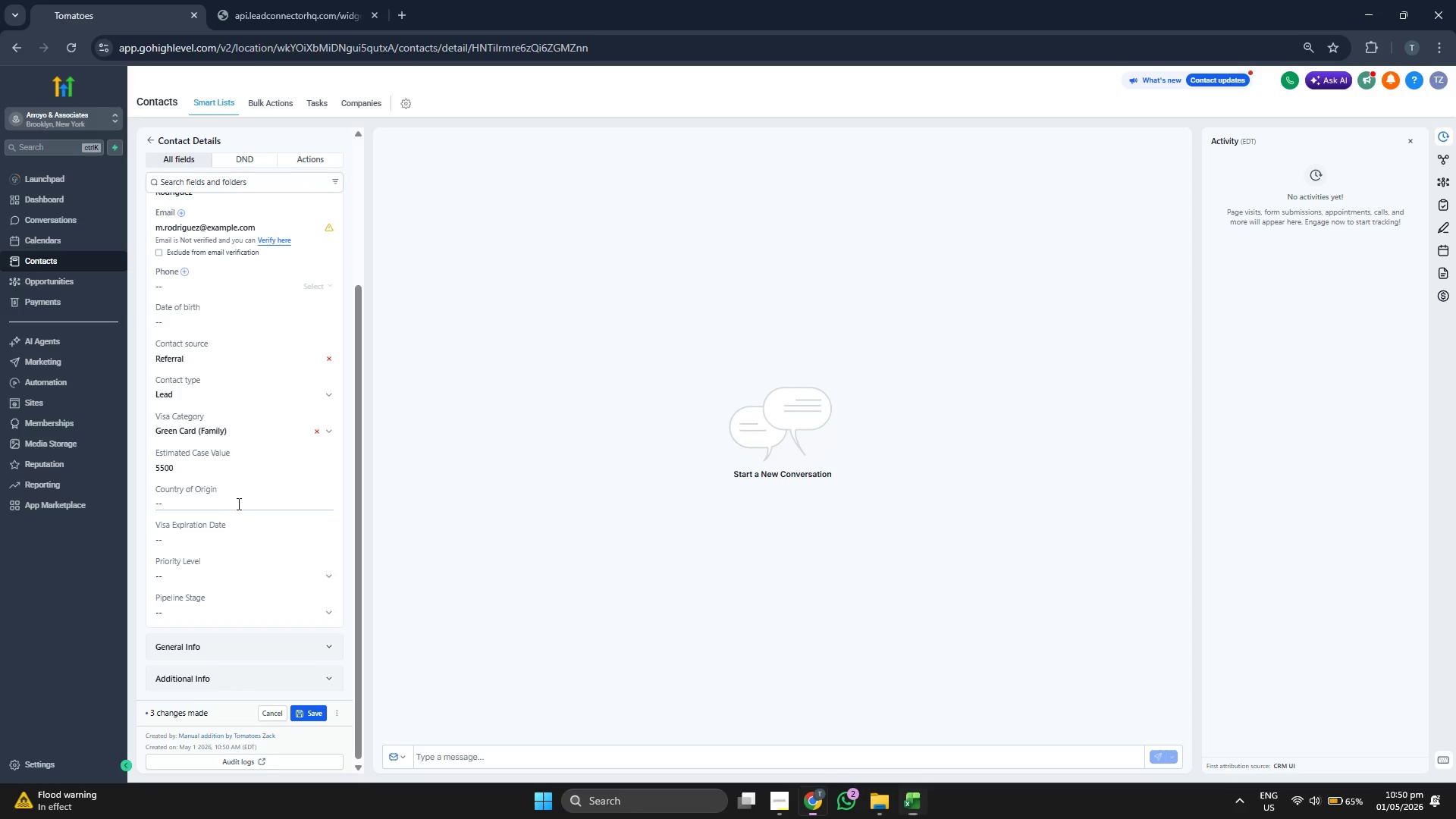 
key(Control+ControlLeft)
 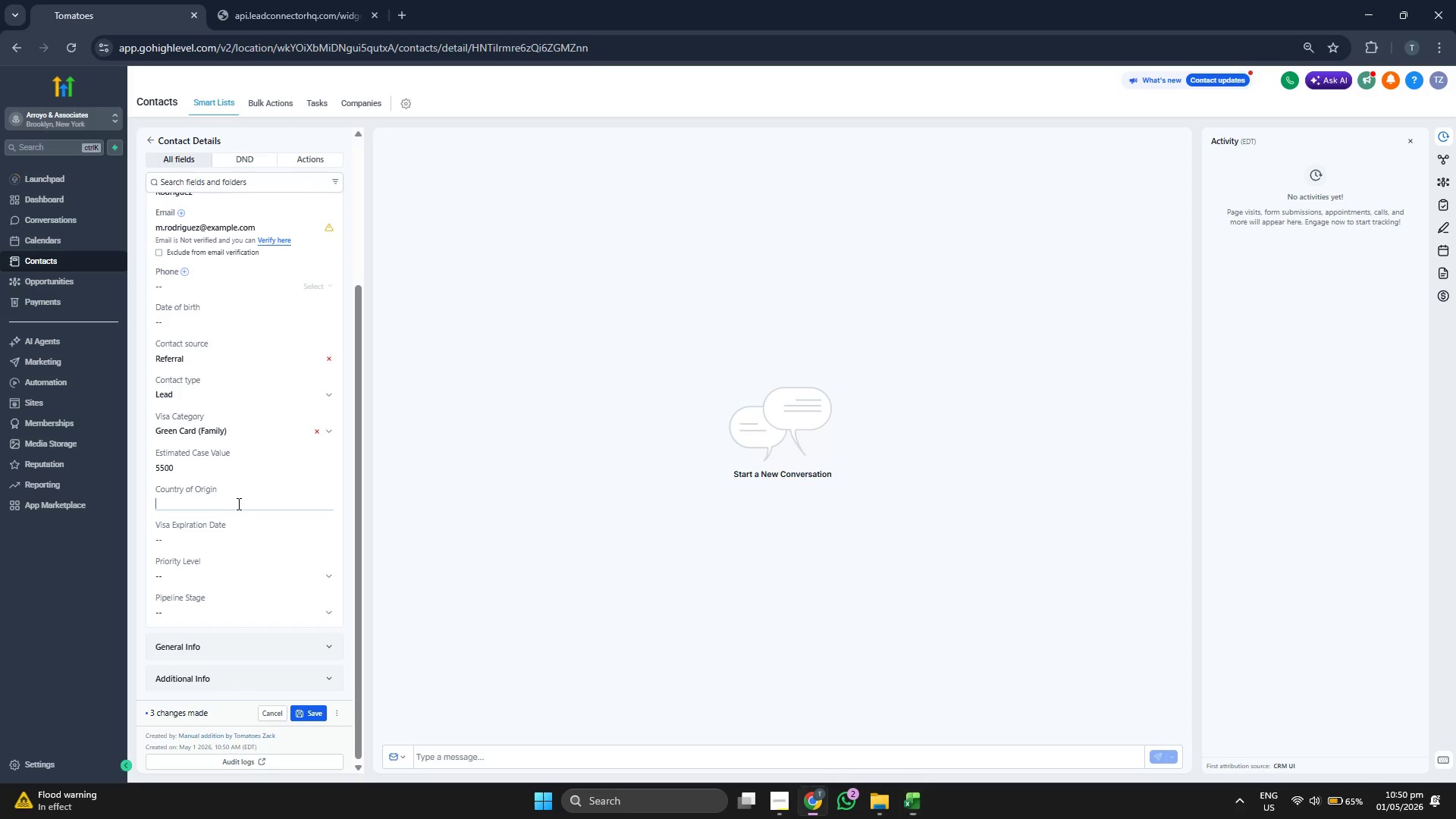 
key(Control+V)
 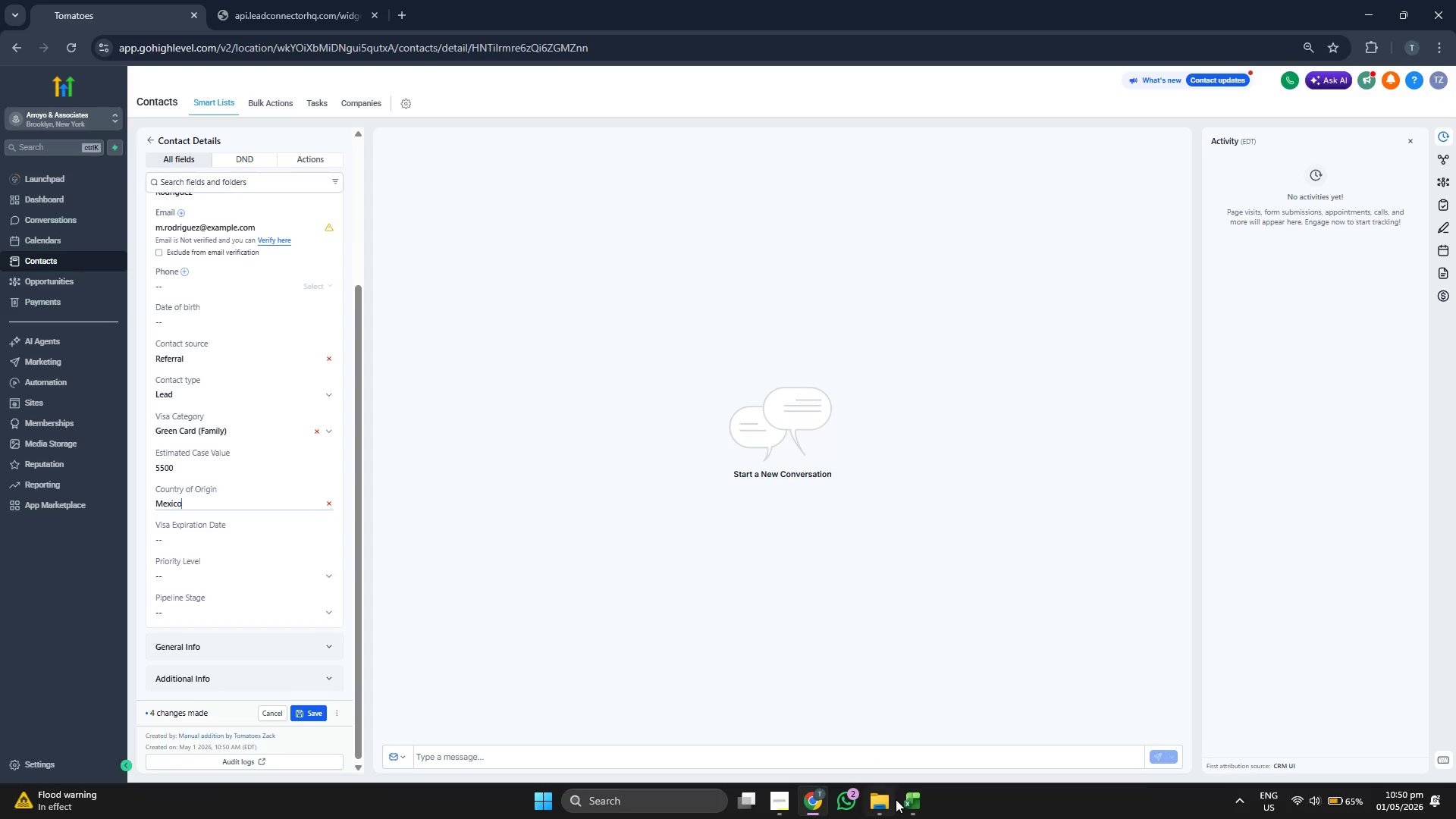 
left_click([908, 810])
 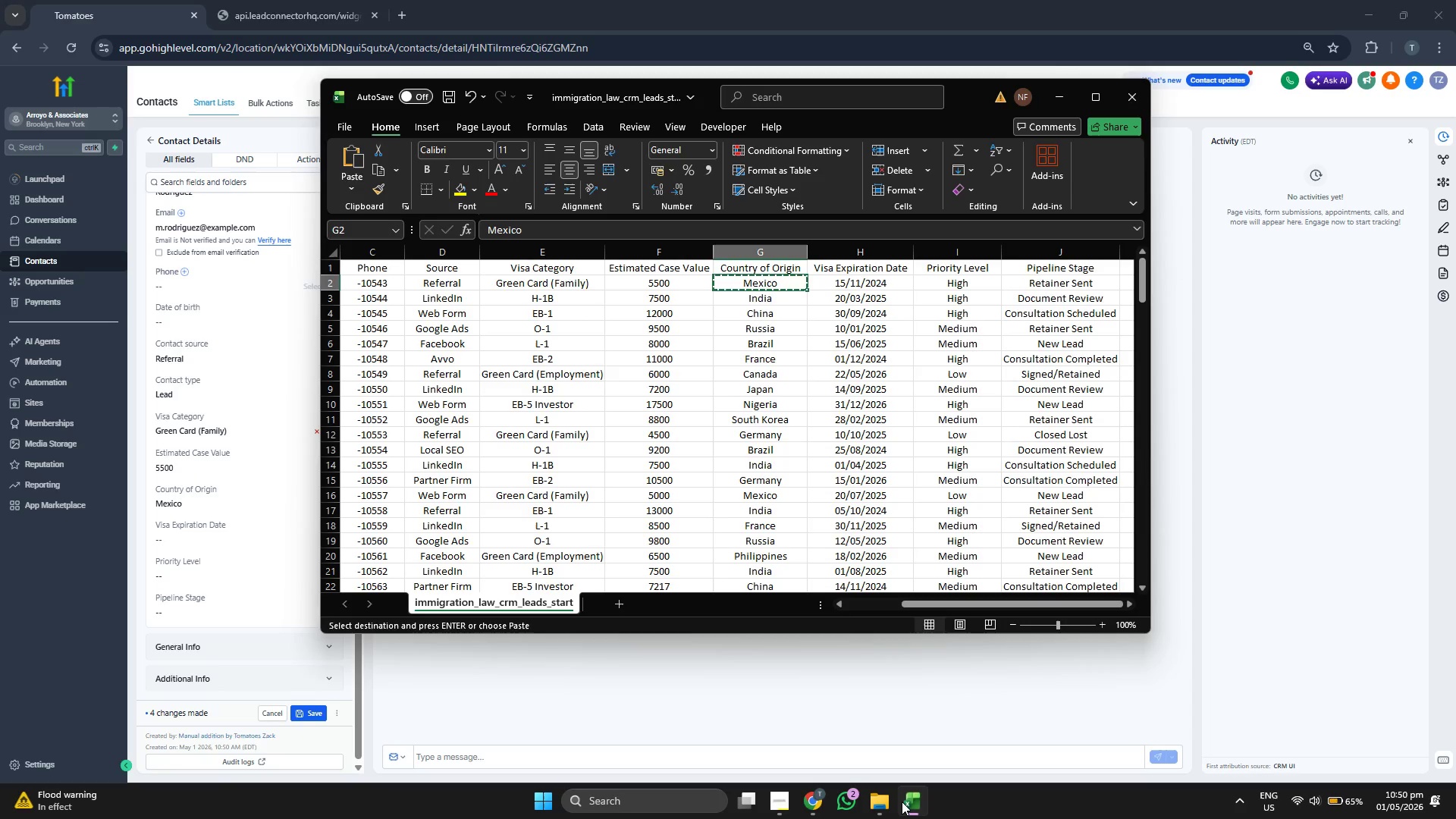 
key(ArrowRight)
 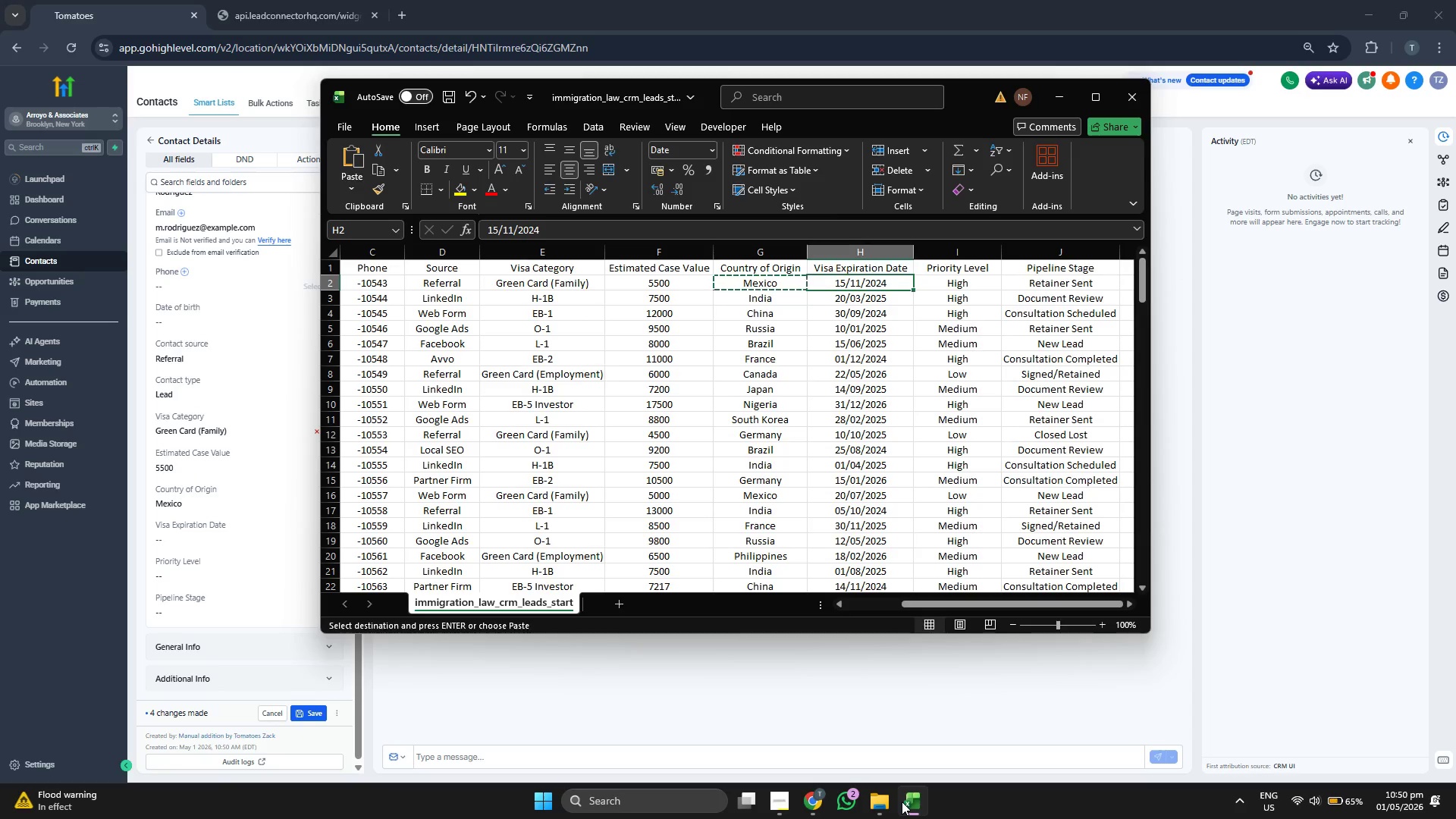 
hold_key(key=ControlLeft, duration=0.44)
 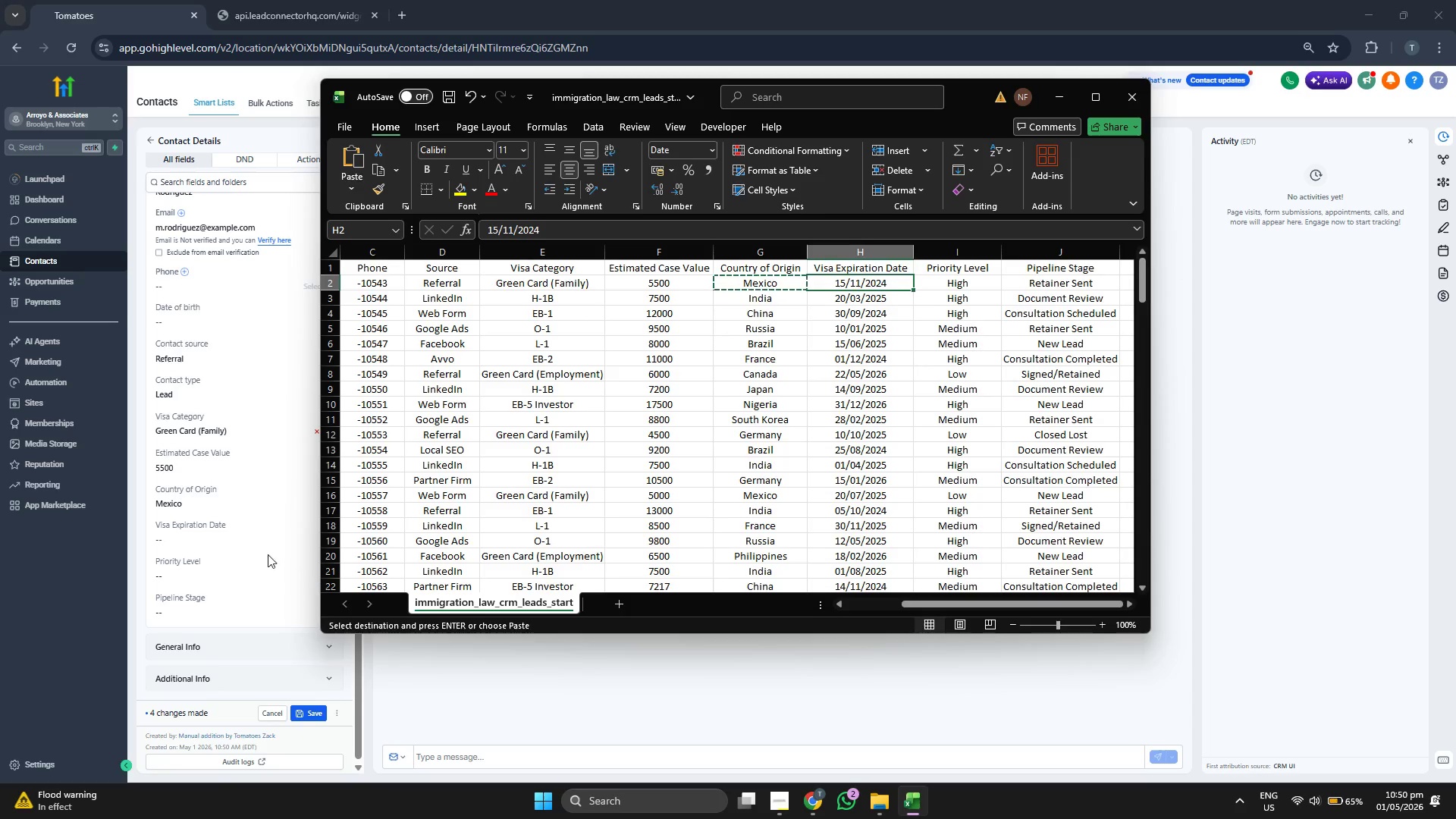 
left_click([255, 541])
 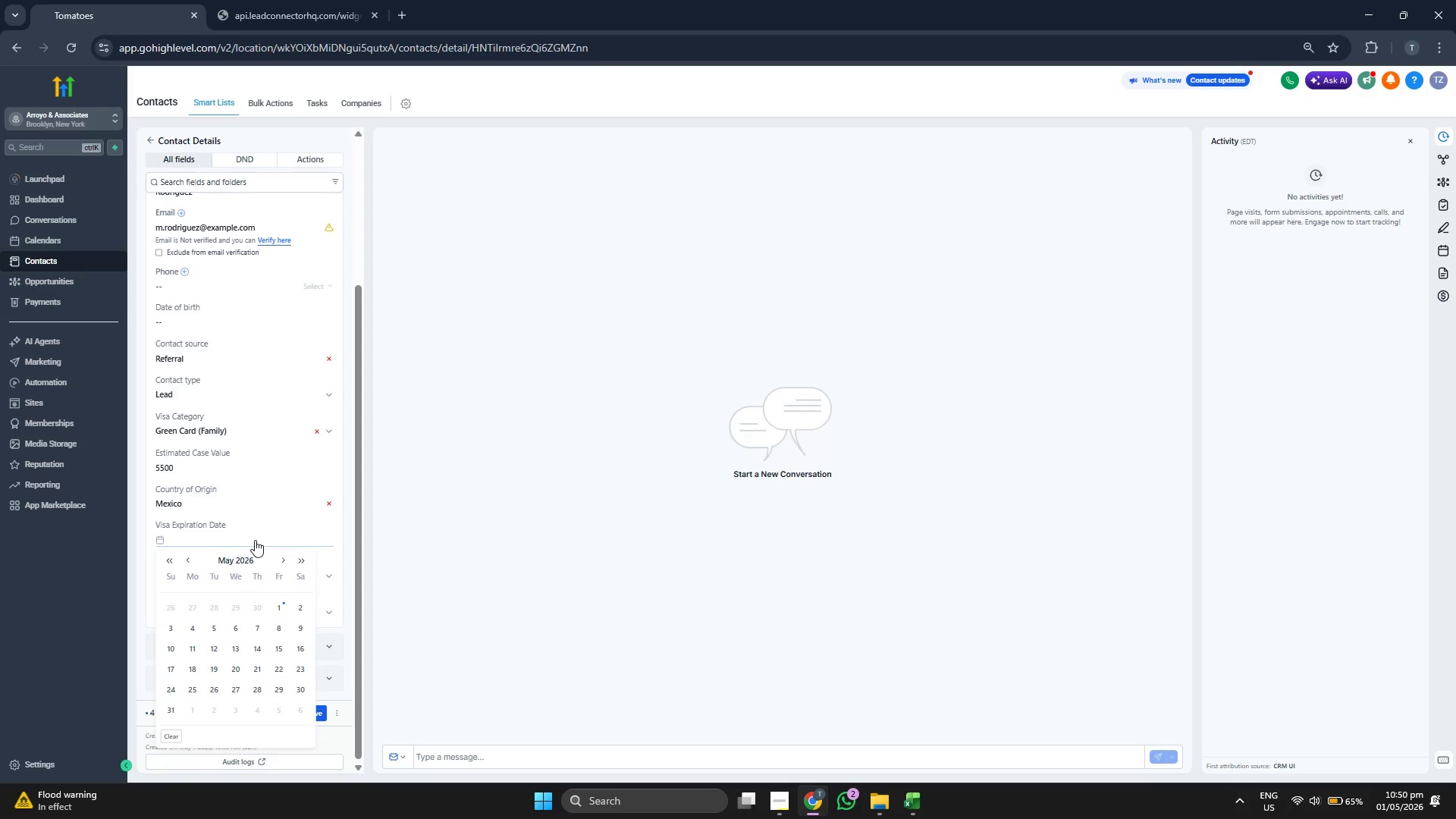 
mouse_move([267, 579])
 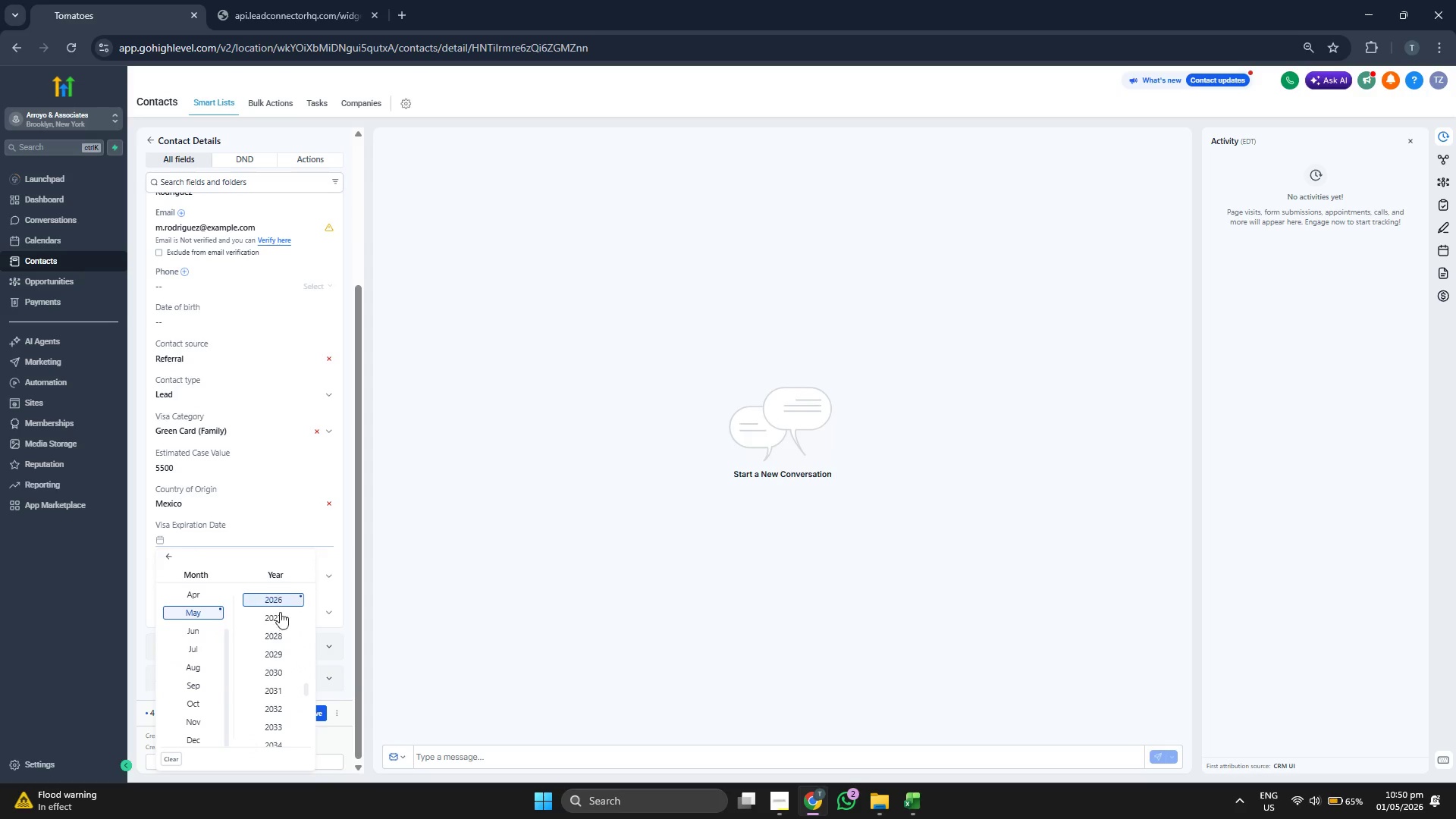 
scroll: coordinate [280, 623], scroll_direction: up, amount: 1.0
 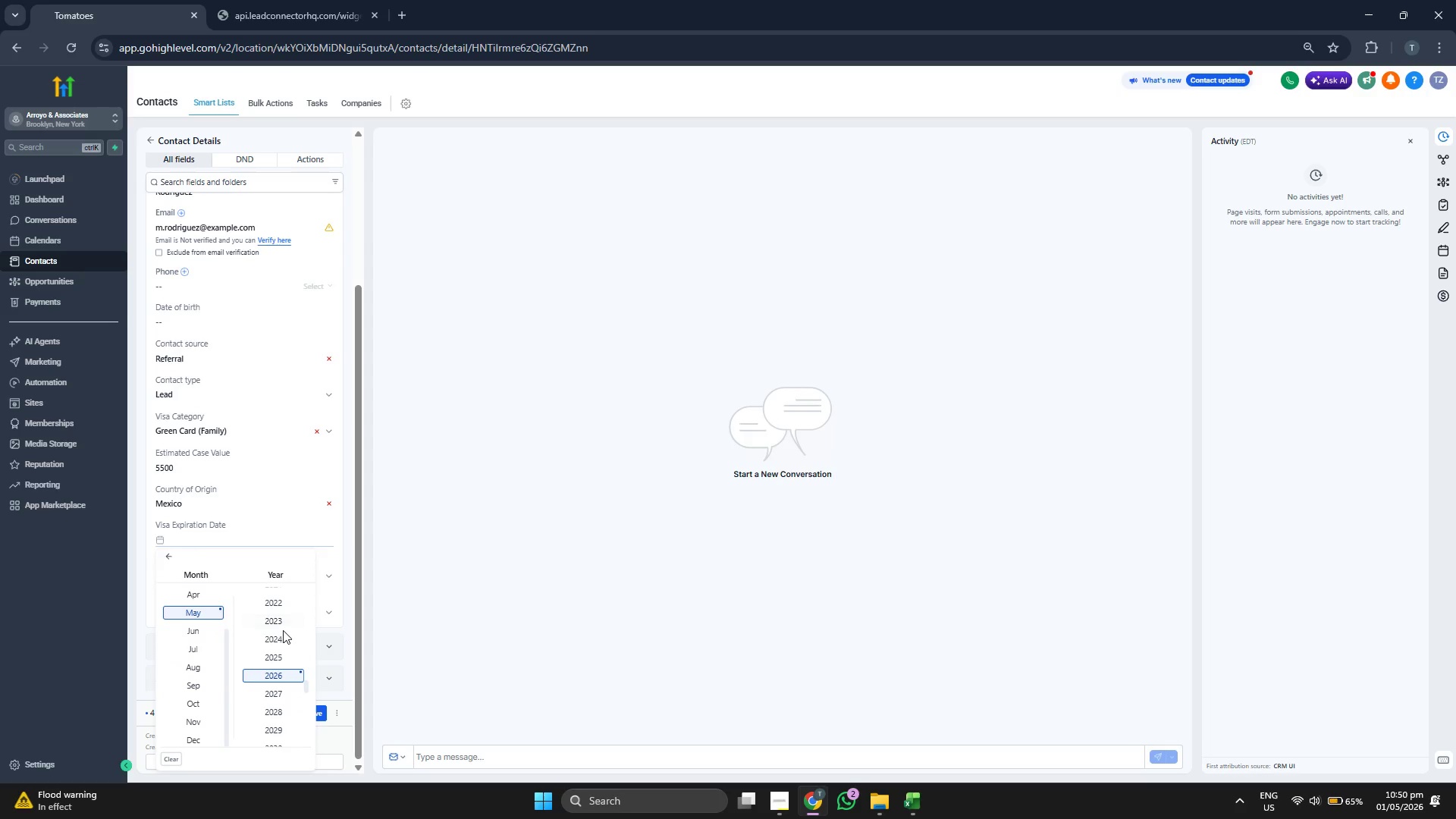 
left_click([283, 633])
 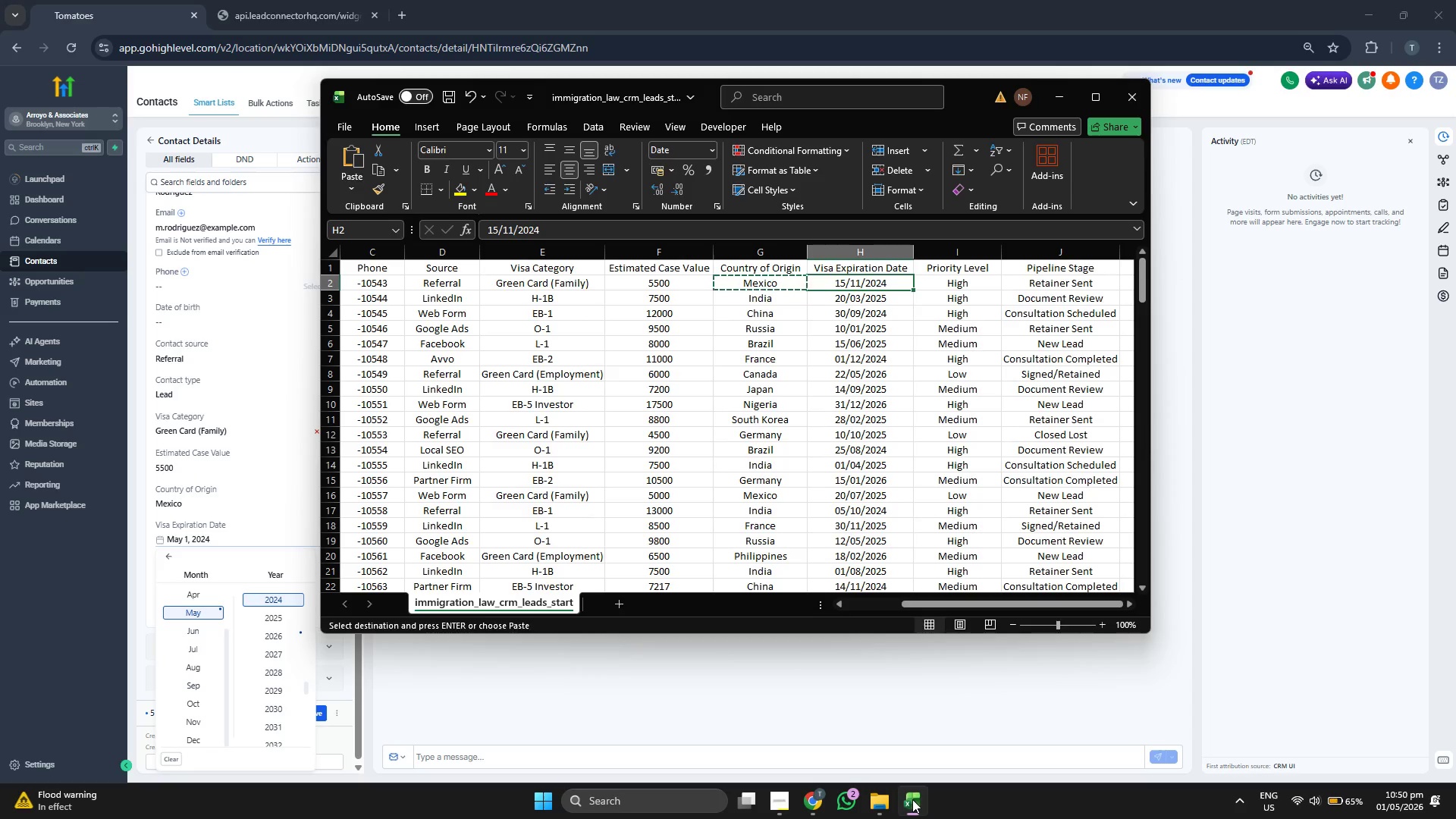 
left_click([912, 799])
 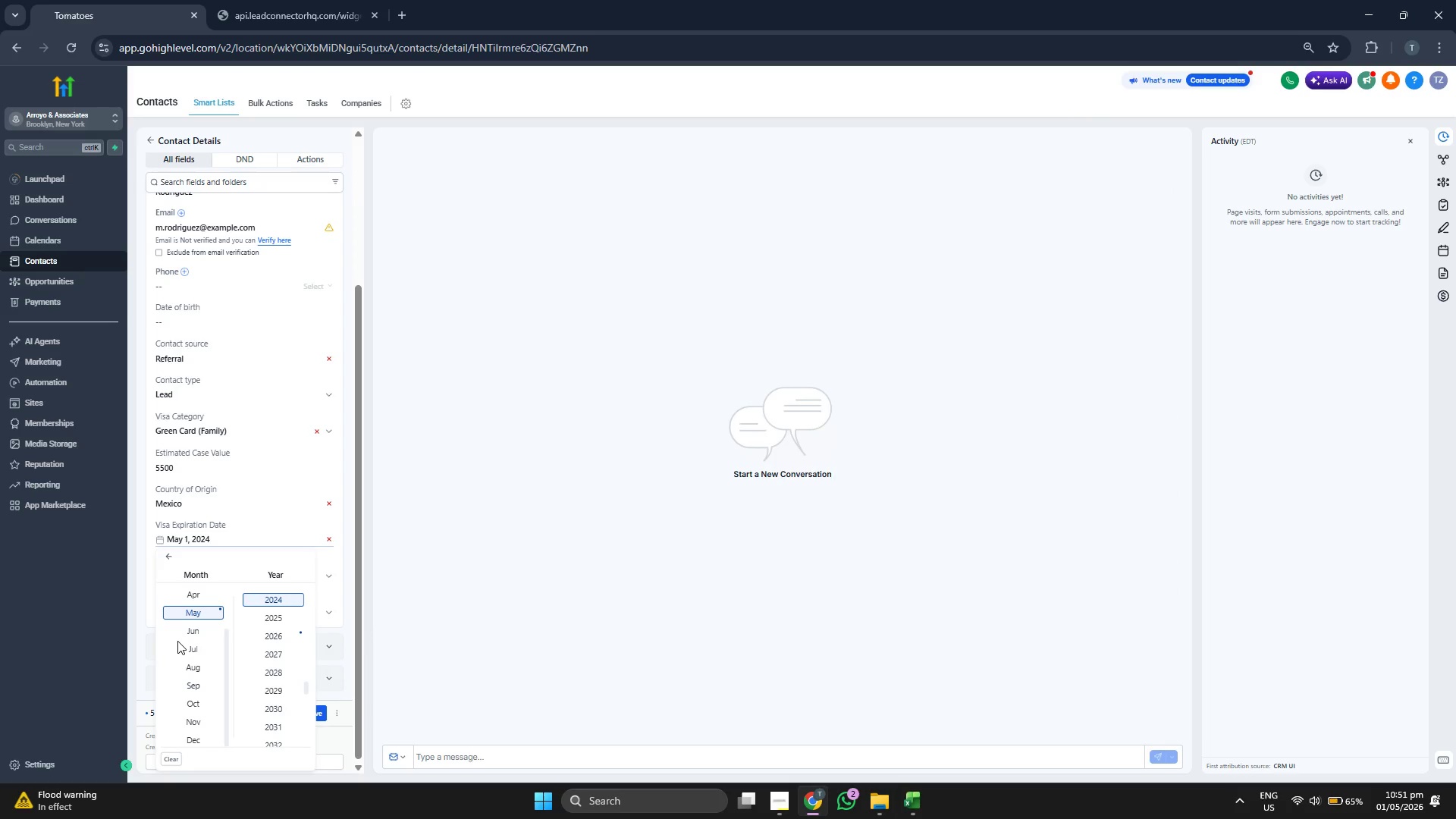 
scroll: coordinate [215, 629], scroll_direction: down, amount: 6.0
 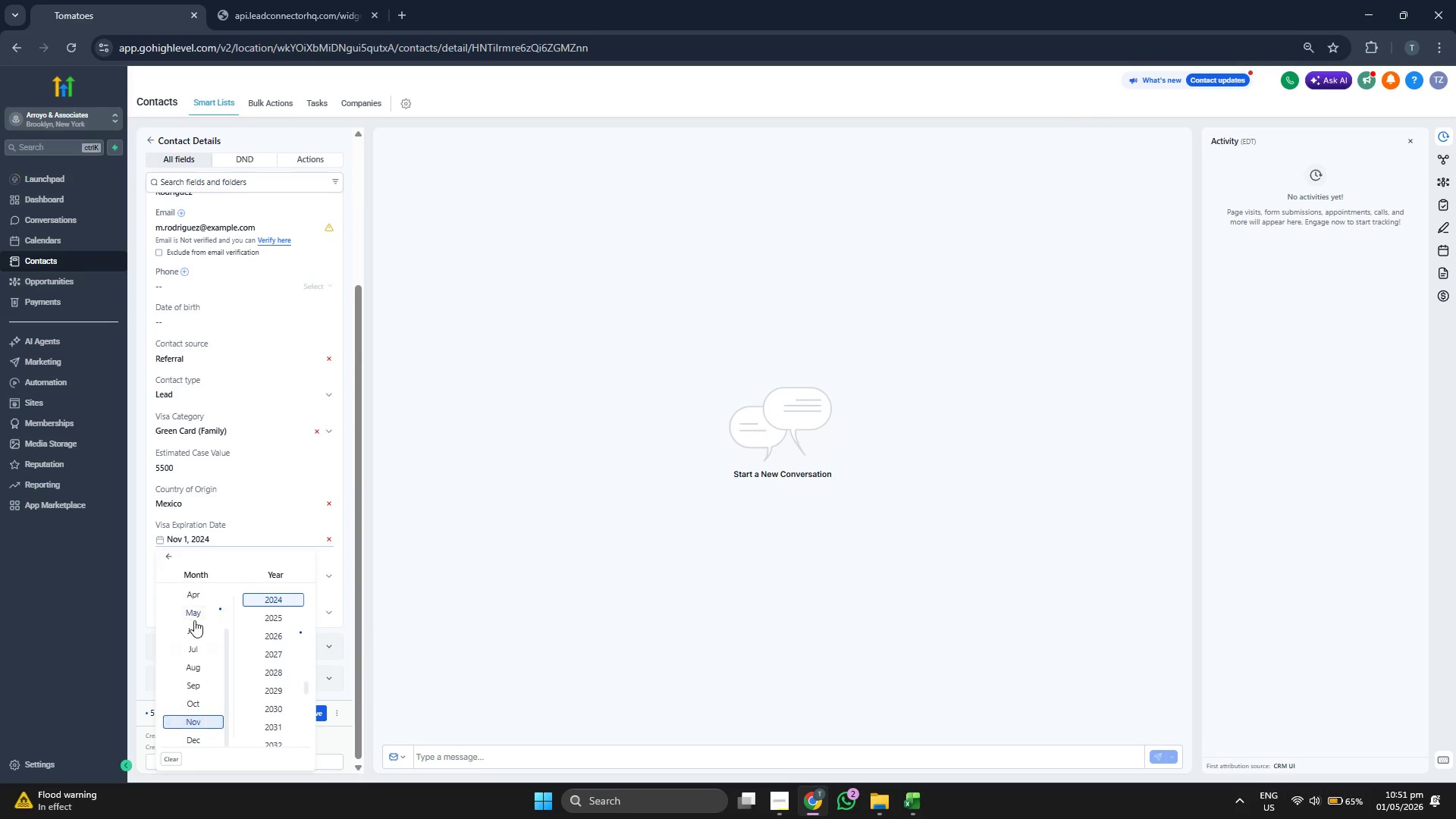 
left_click([168, 552])
 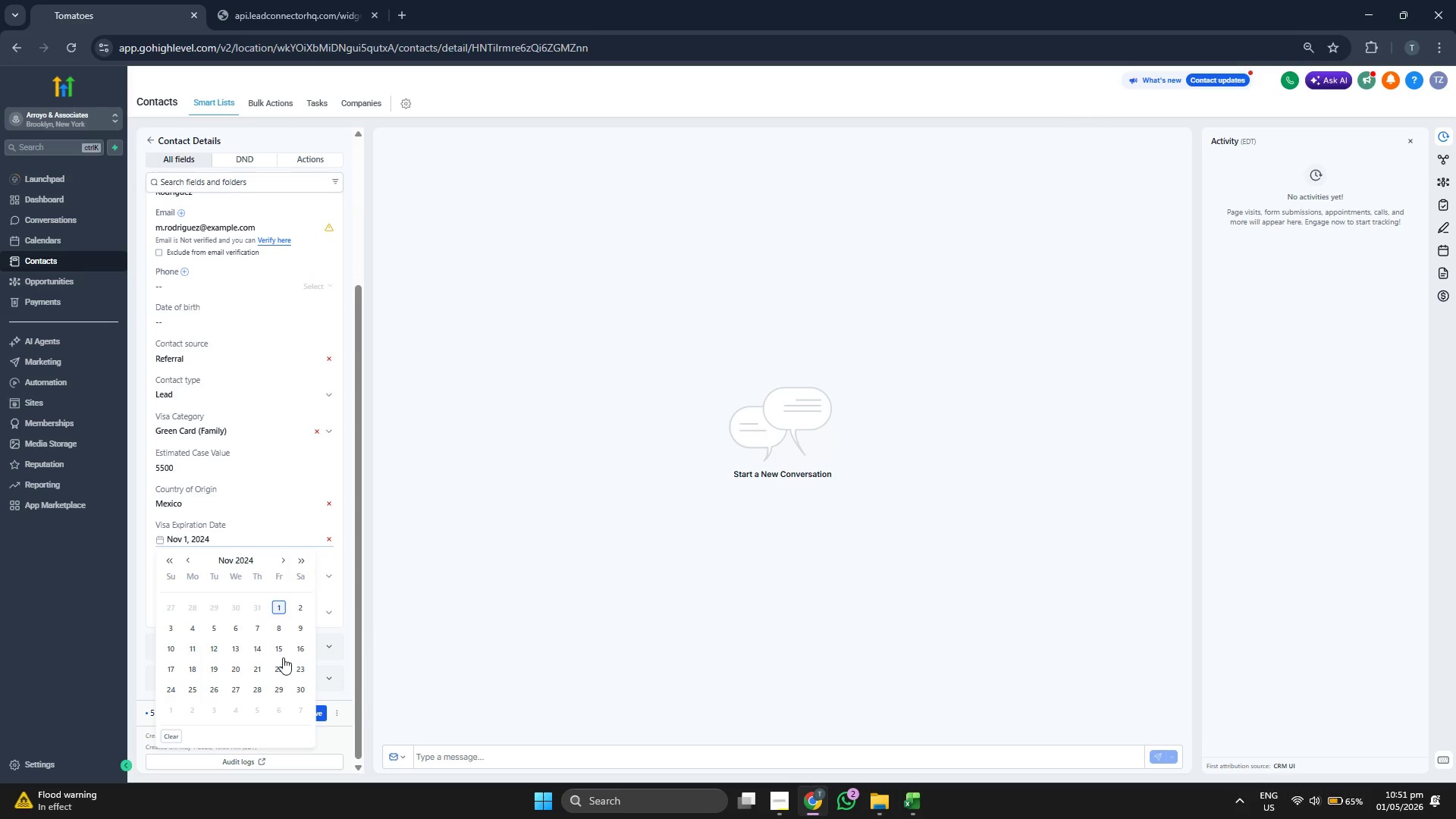 
left_click([281, 651])
 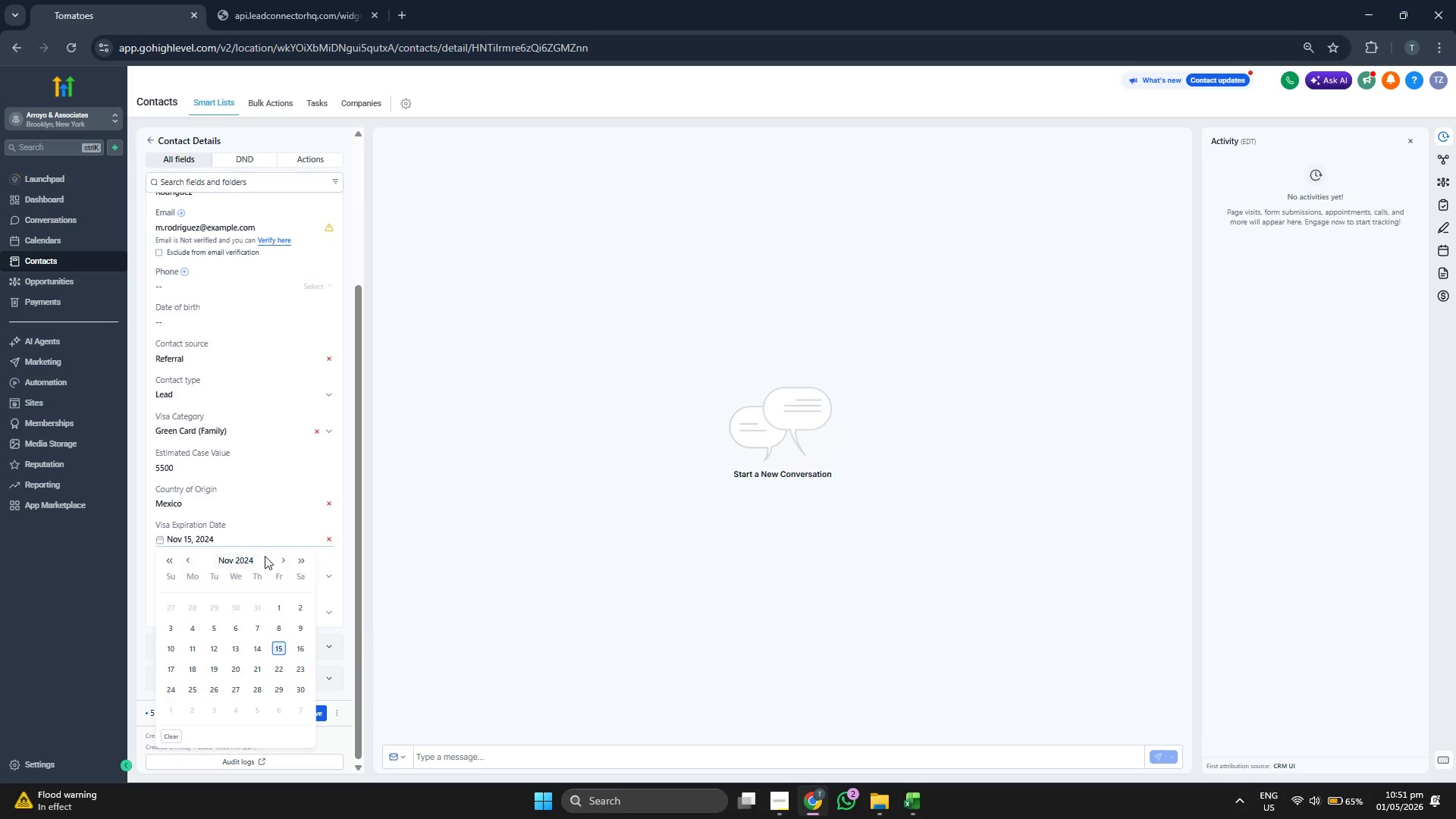 
left_click([342, 607])
 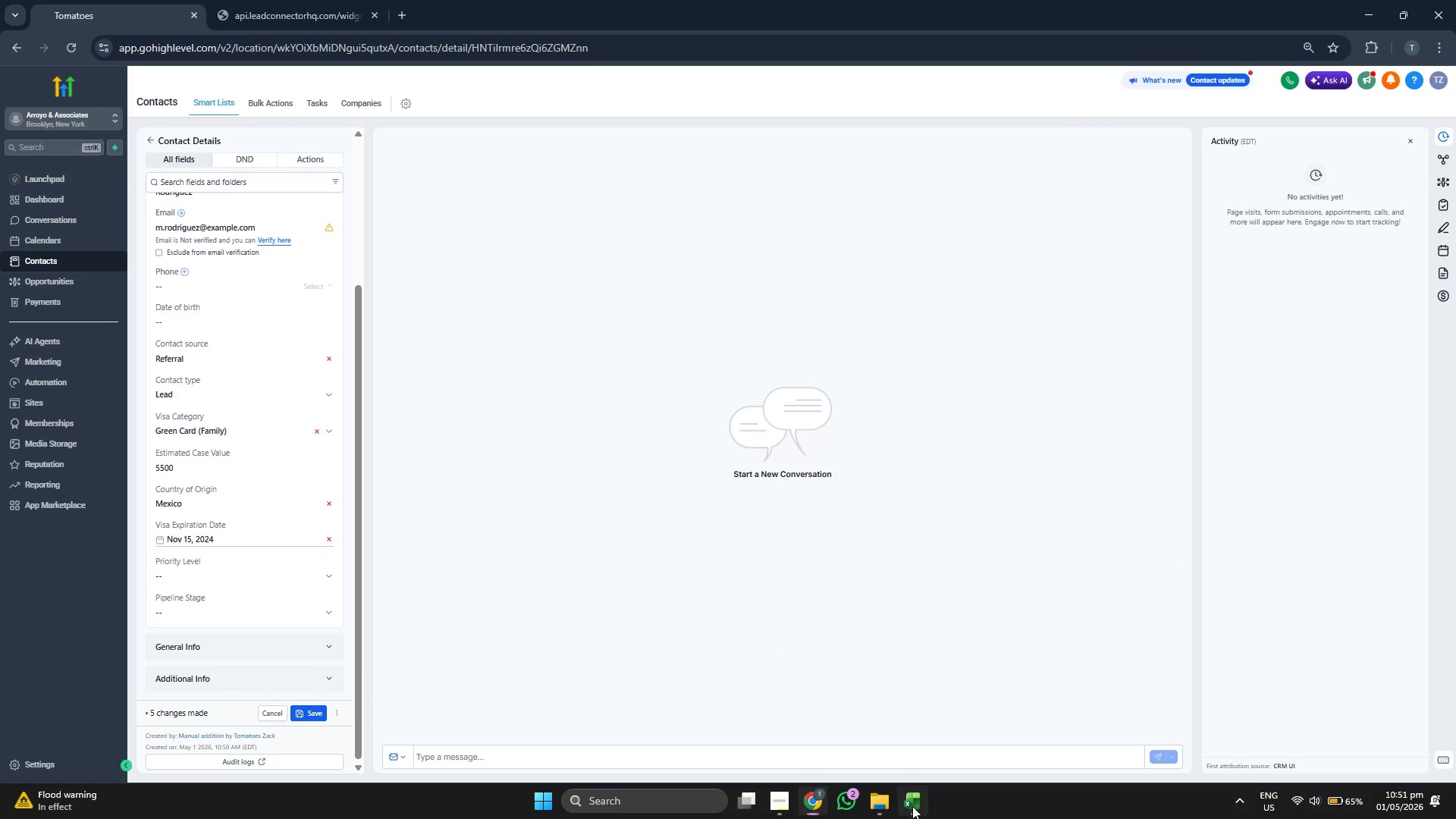 
key(ArrowRight)
 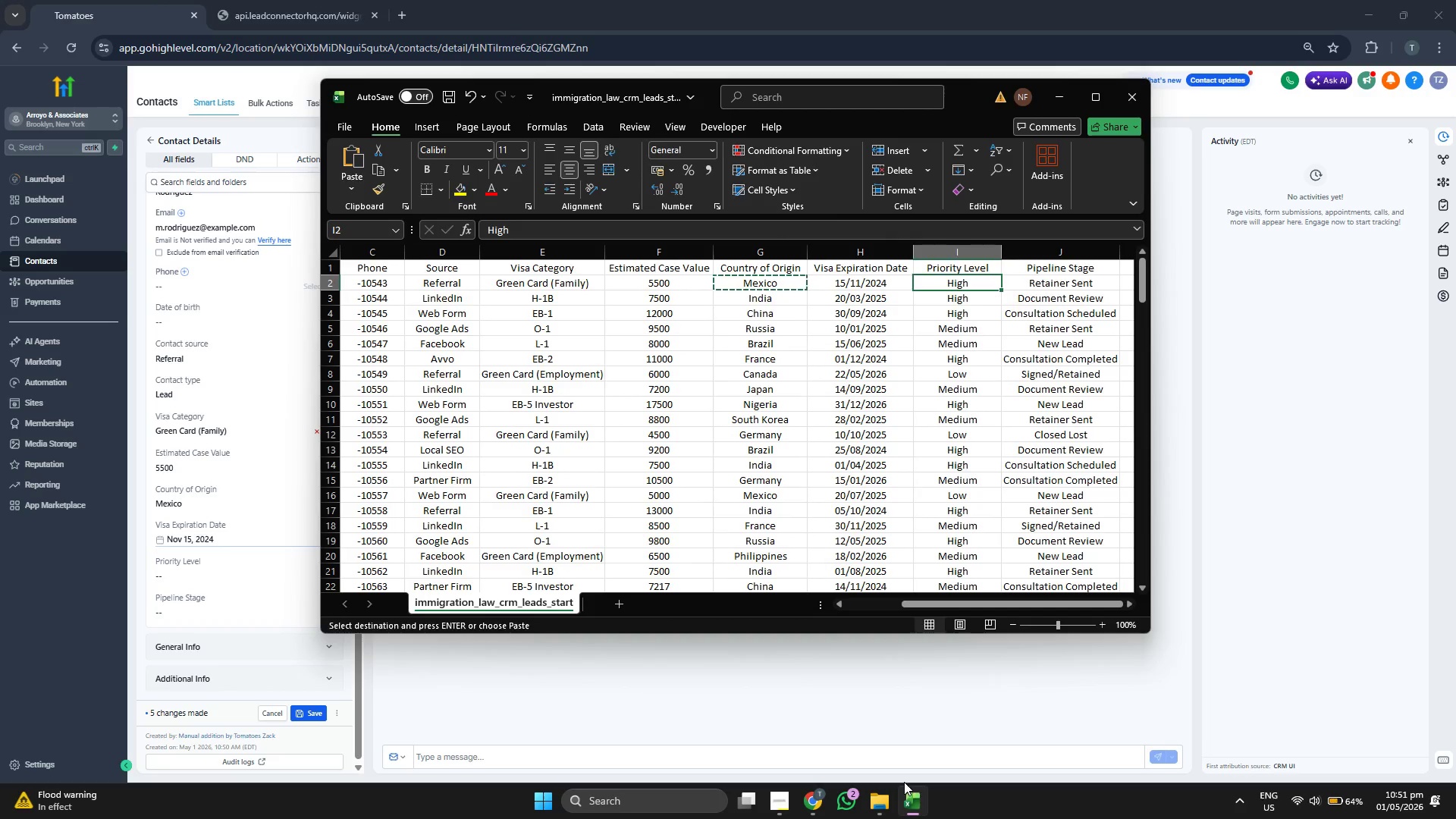 
key(Control+ControlLeft)
 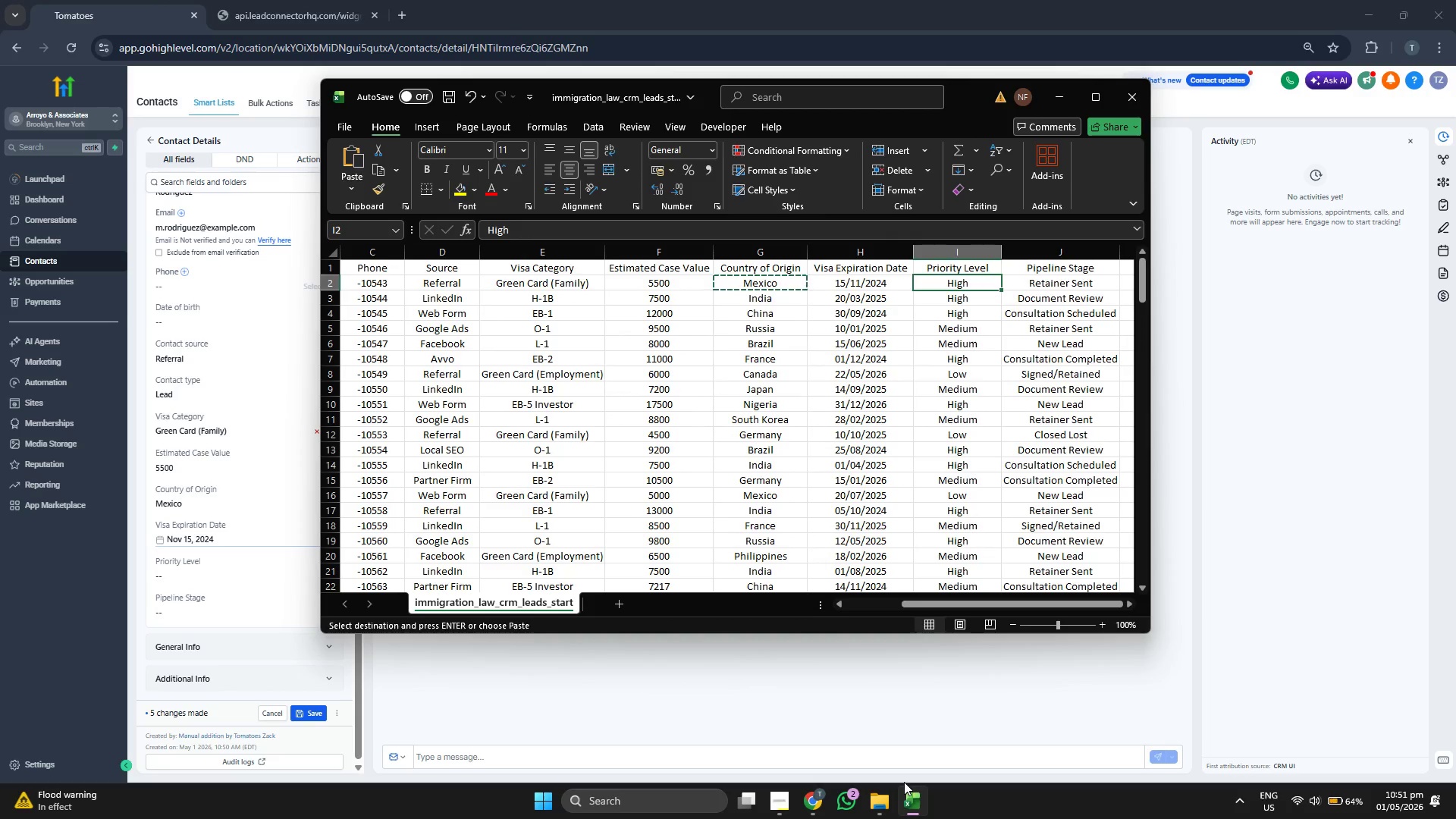 
key(Control+C)
 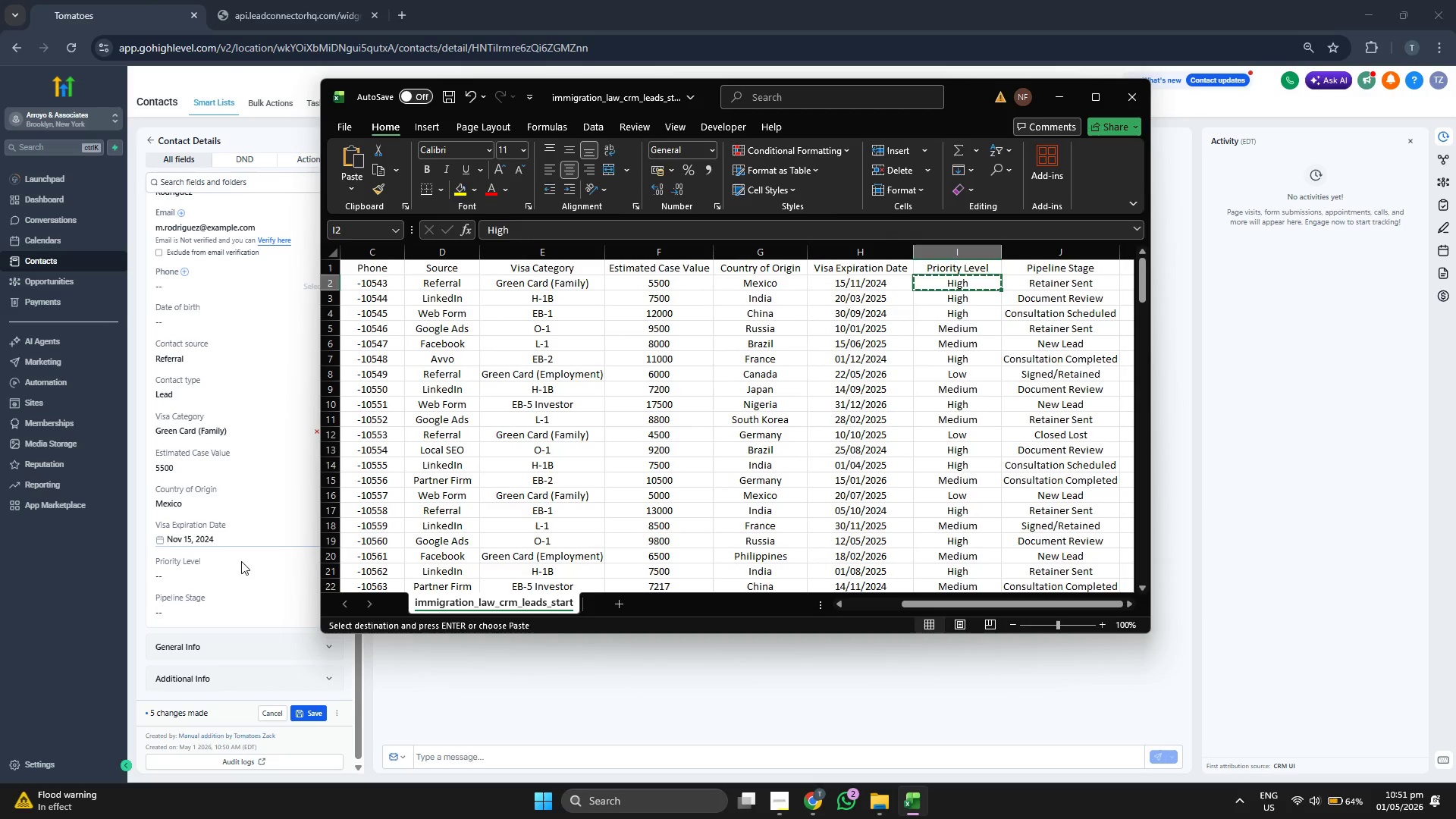 
left_click([234, 577])
 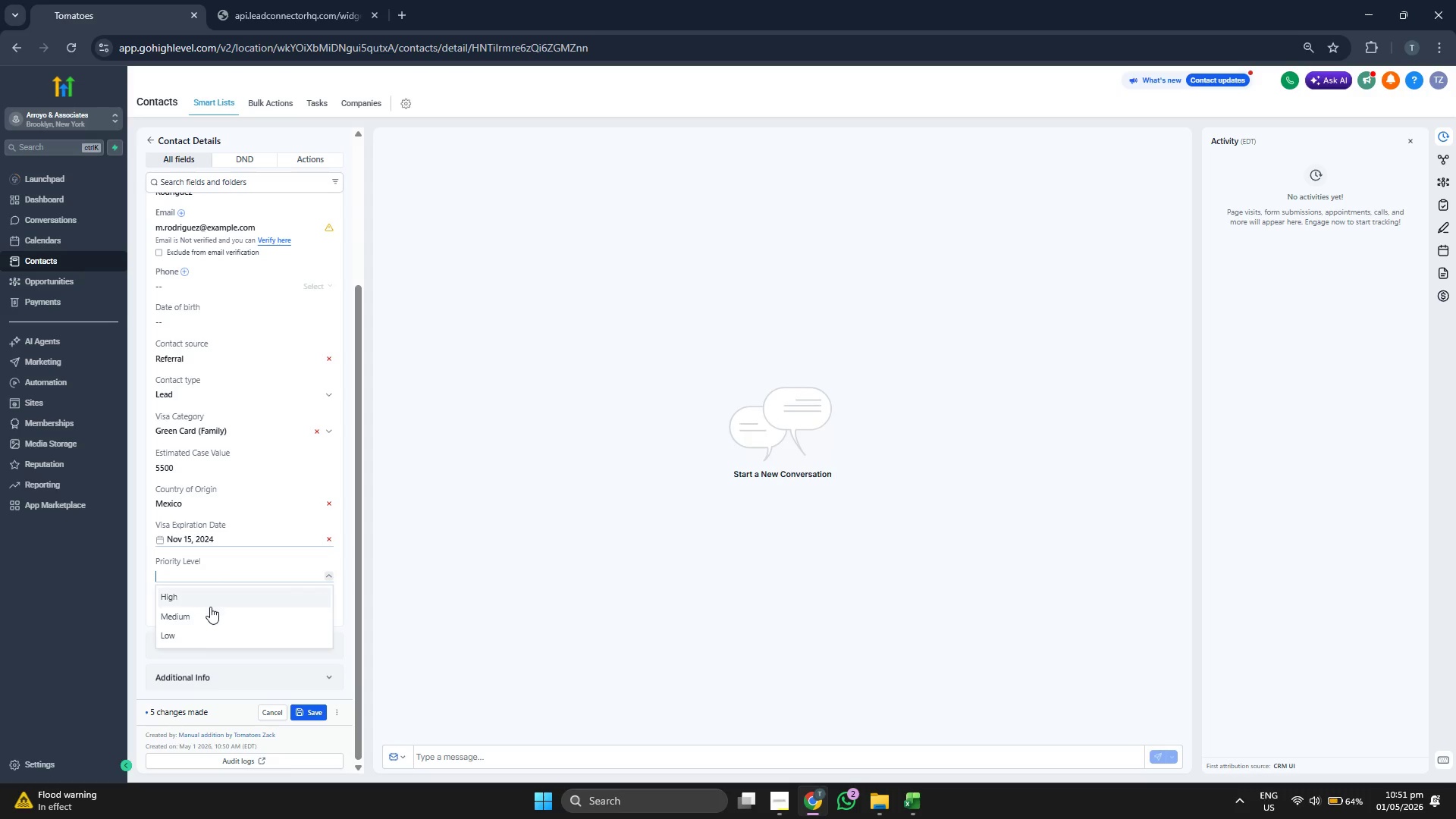 
left_click([210, 599])
 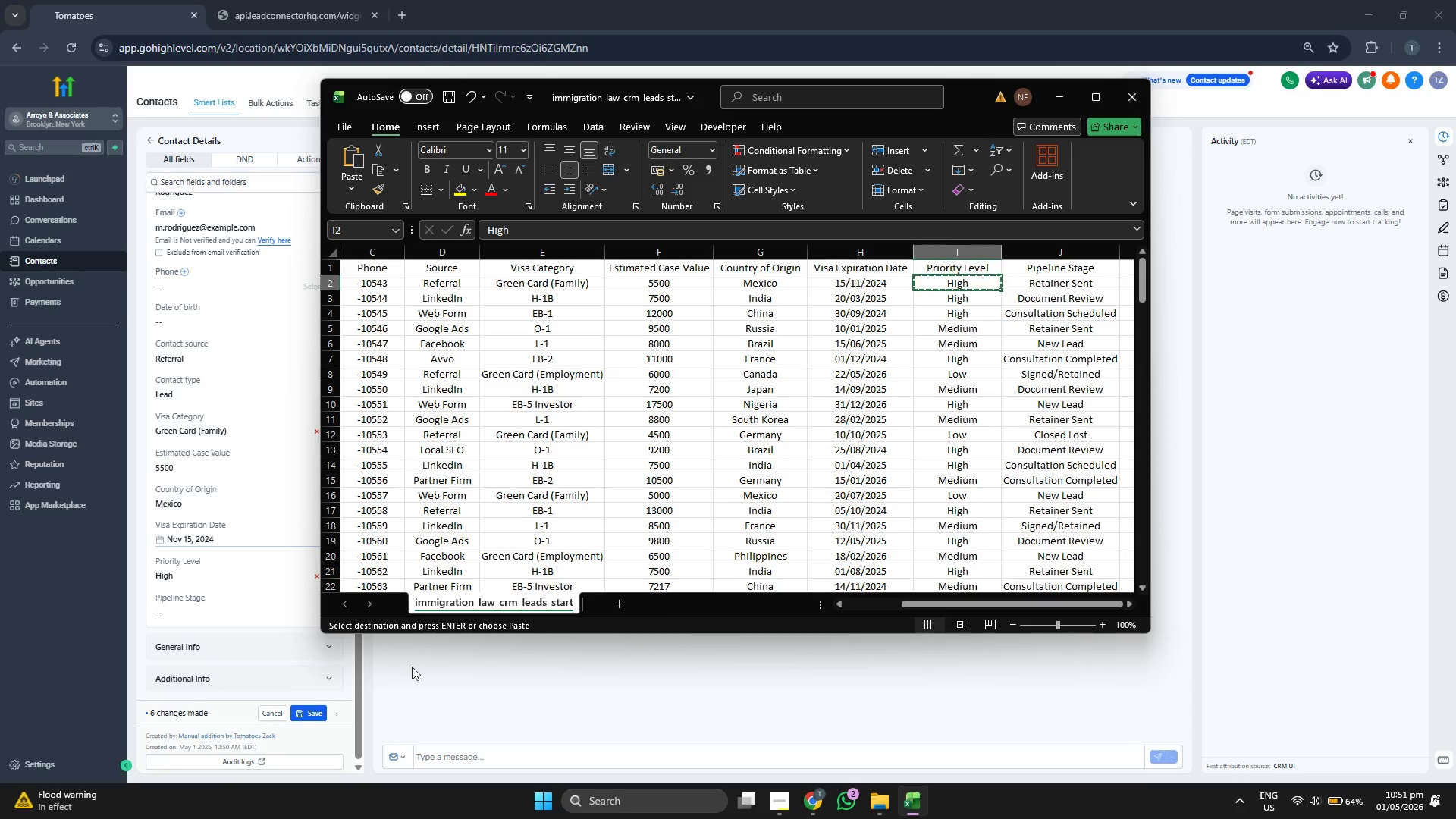 
double_click([237, 611])
 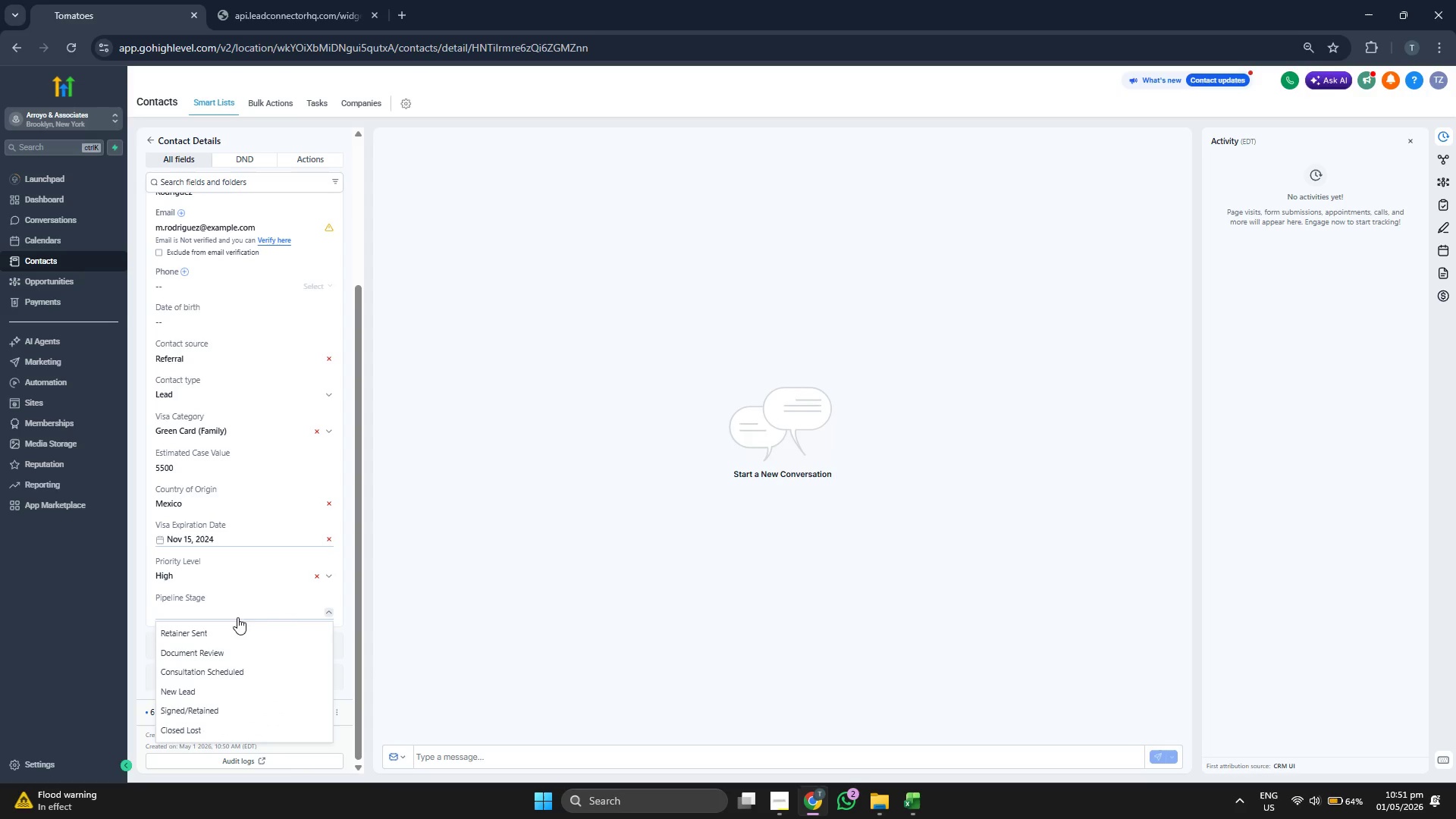 
left_click([232, 630])
 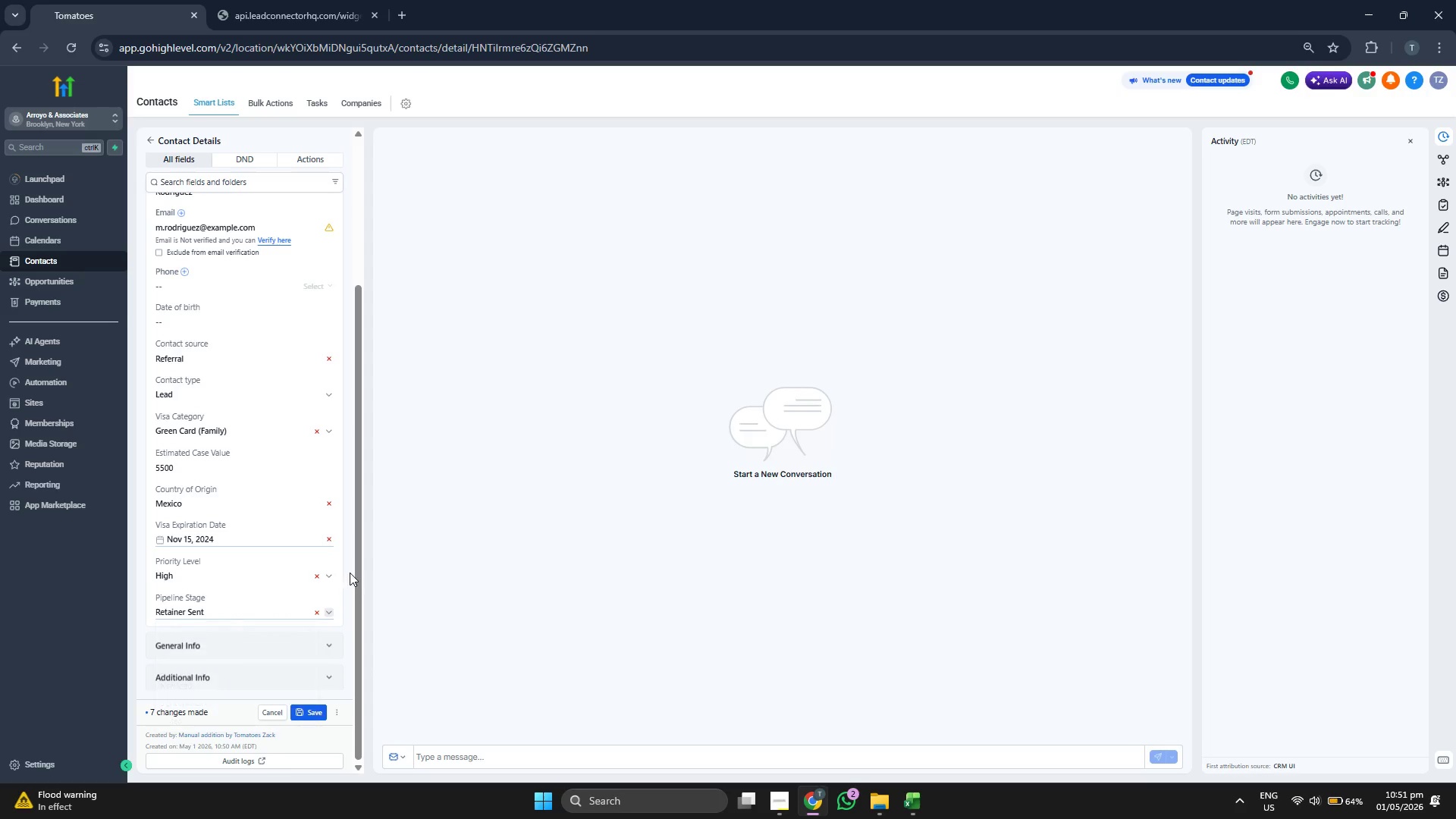 
left_click([350, 570])
 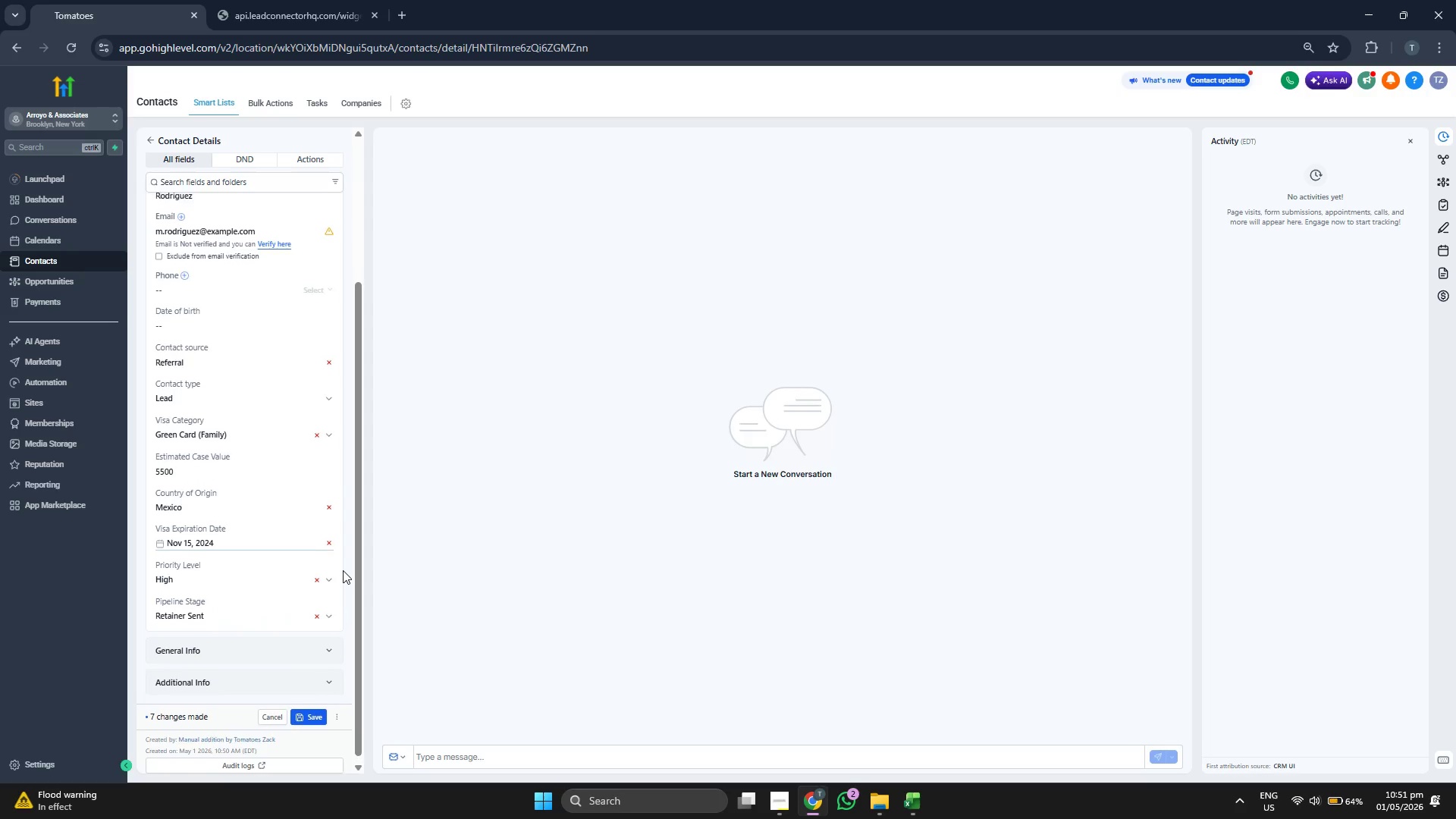 
scroll: coordinate [342, 572], scroll_direction: up, amount: 4.0
 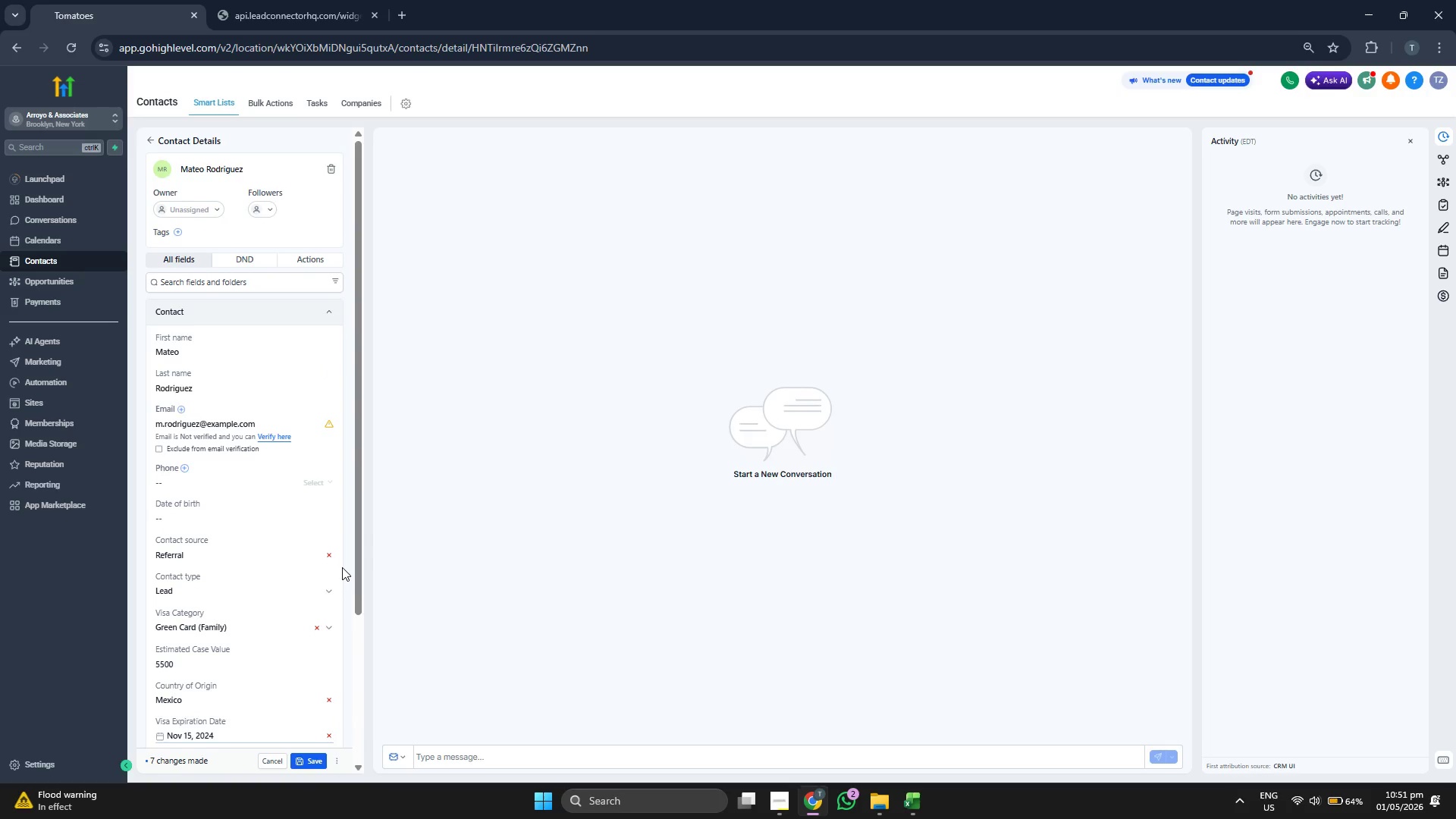 
scroll: coordinate [342, 567], scroll_direction: down, amount: 3.0
 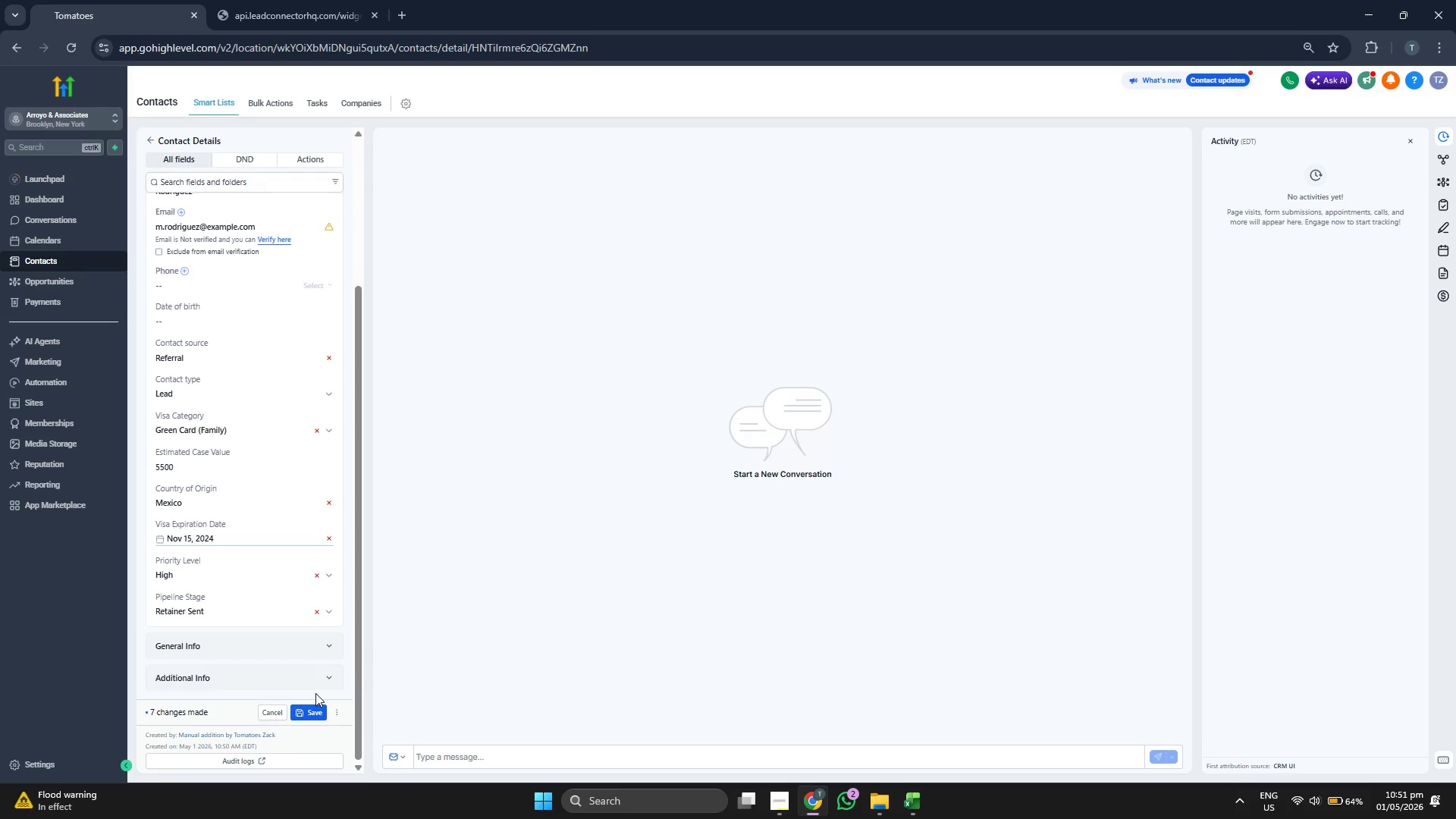 
left_click([313, 708])
 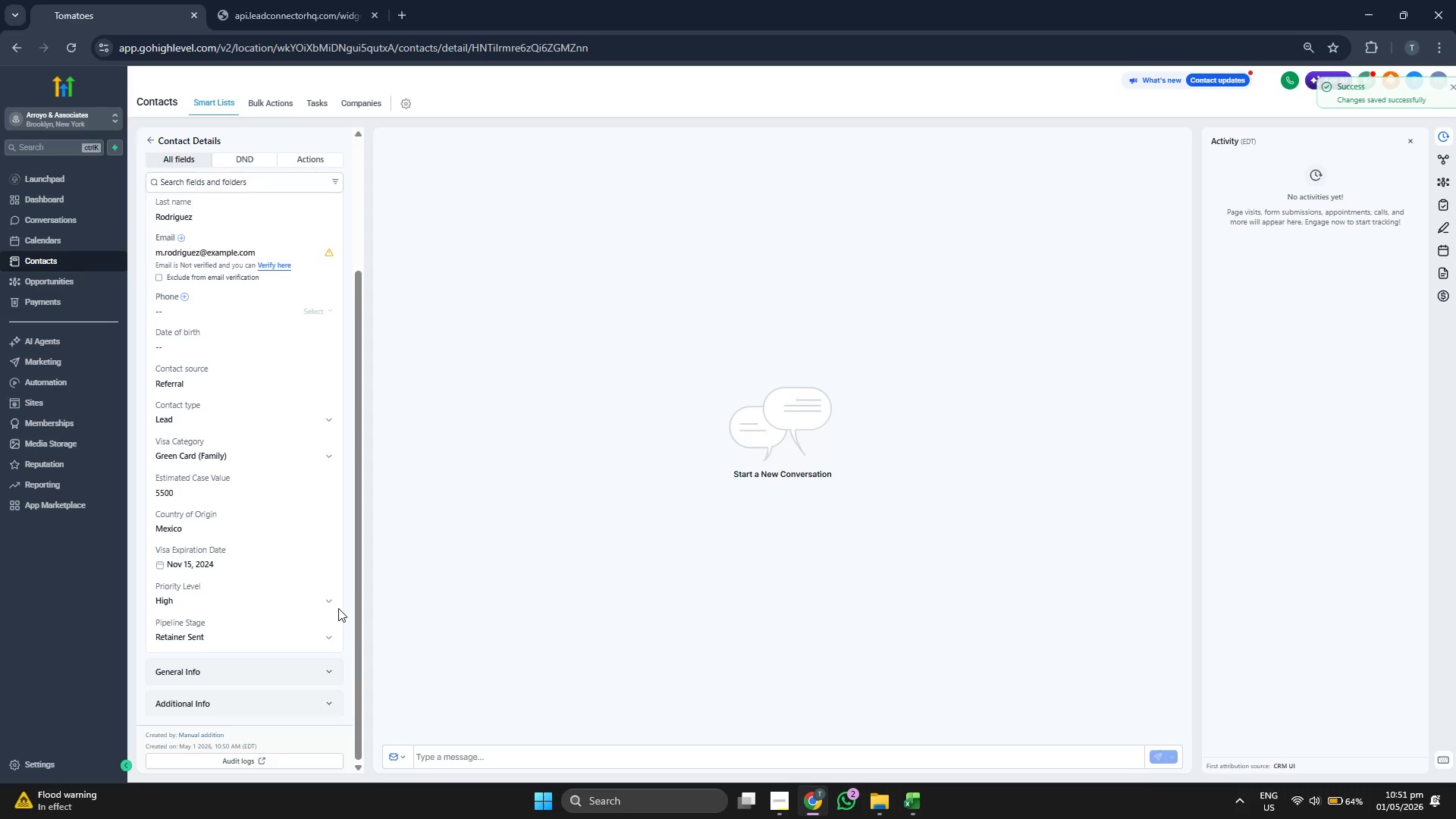 
scroll: coordinate [191, 226], scroll_direction: up, amount: 4.0
 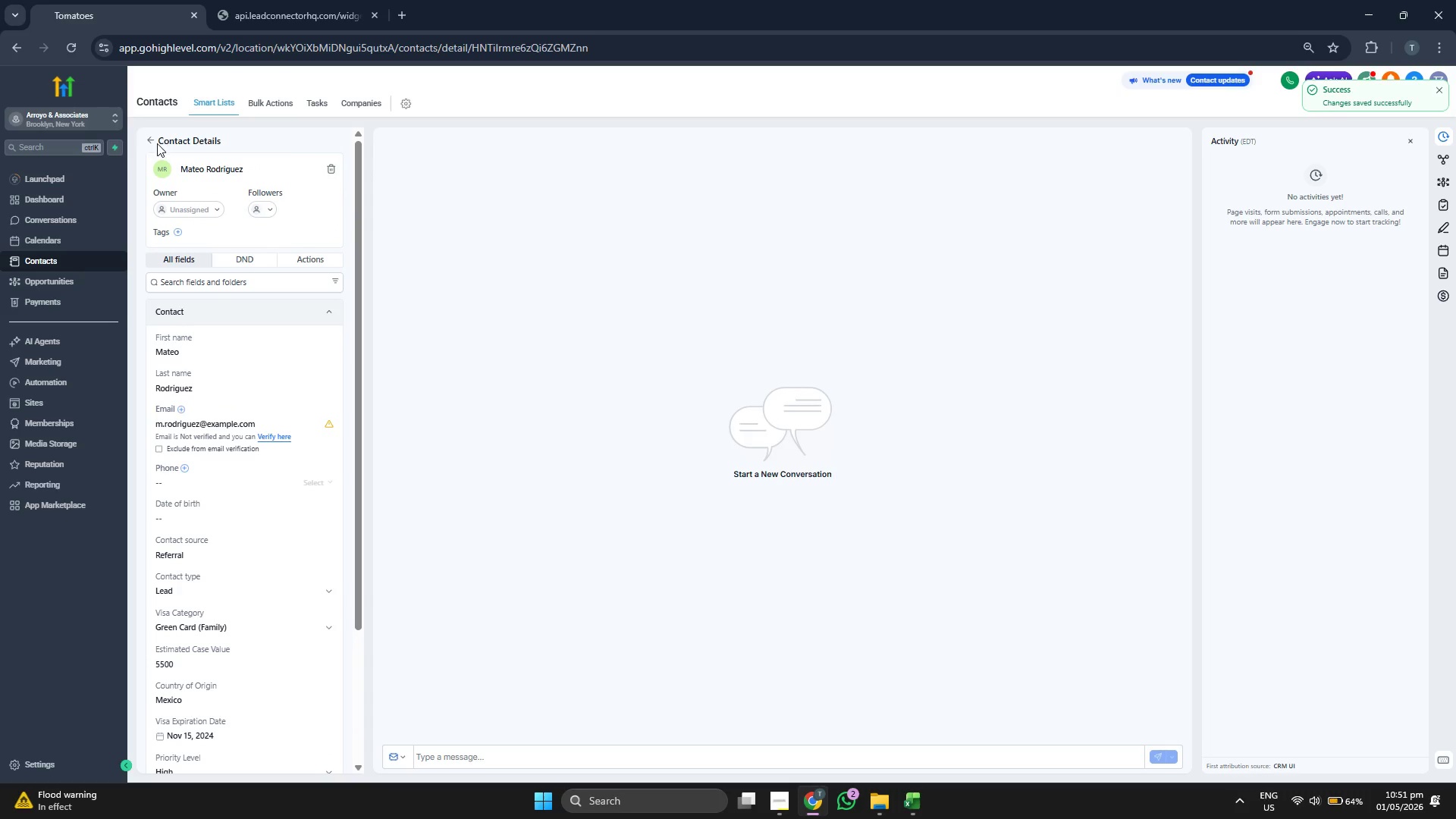 
left_click([149, 143])
 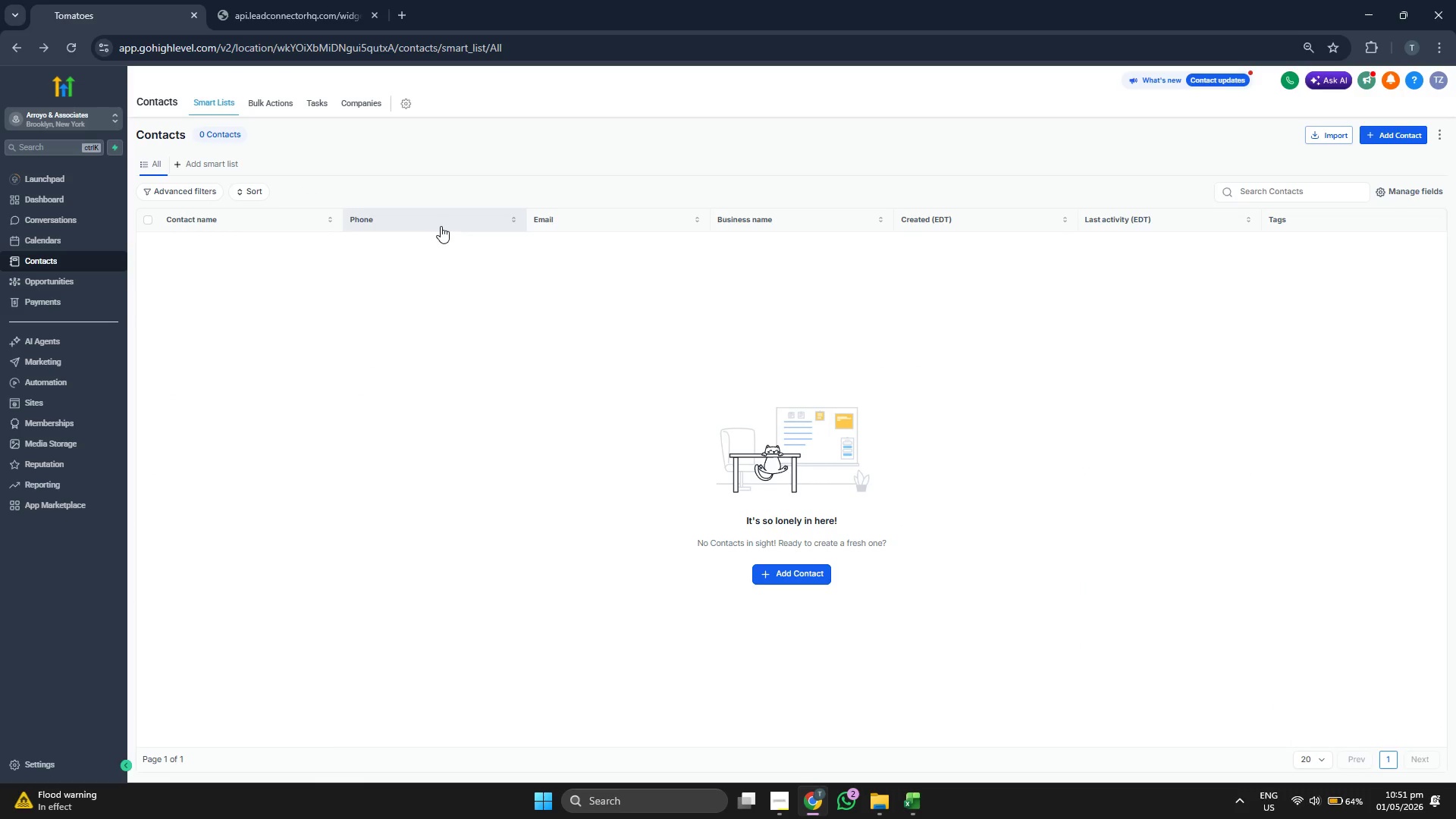 
left_click([283, 104])
 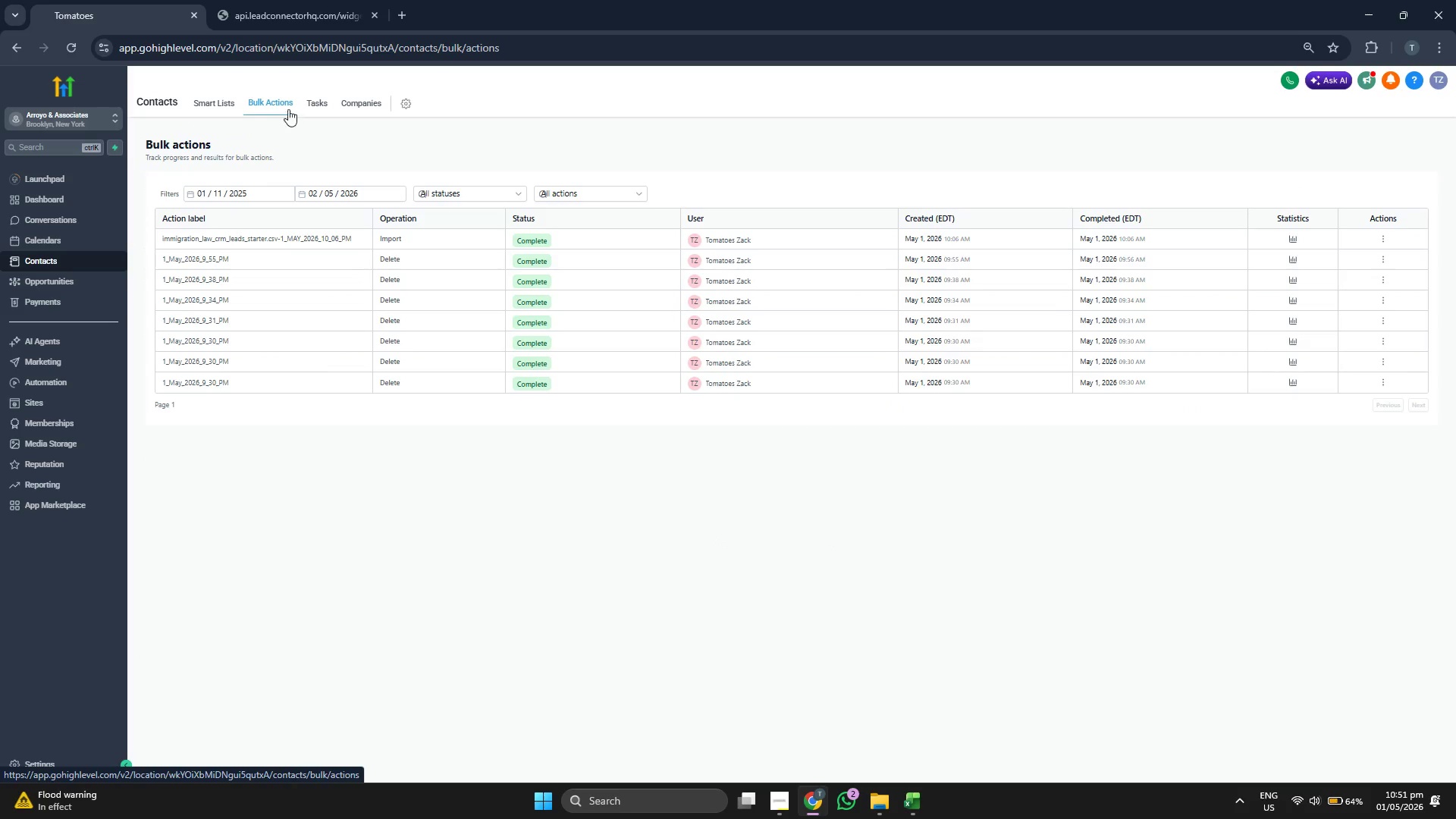 
left_click([222, 107])
 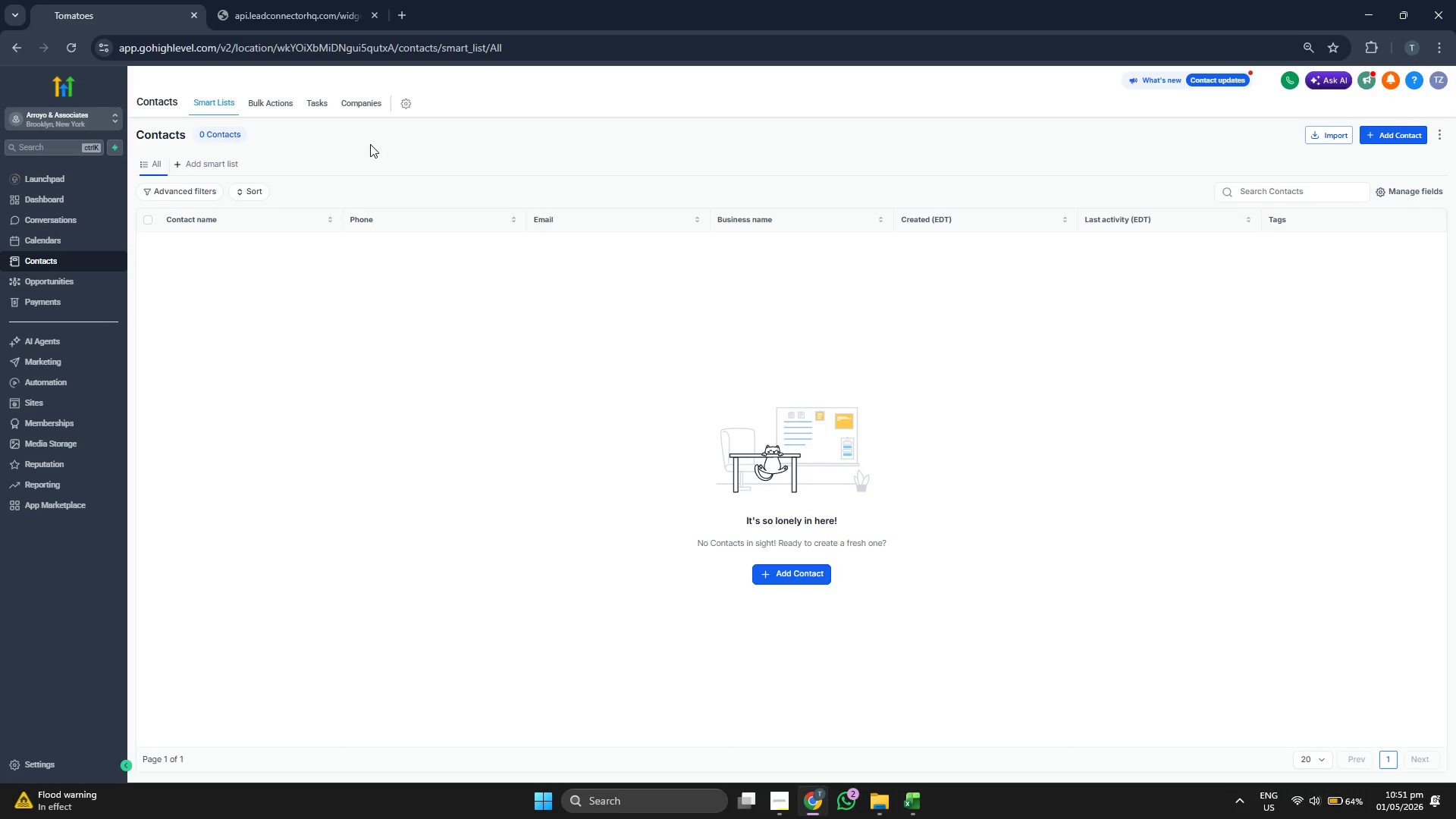 
left_click([279, 104])
 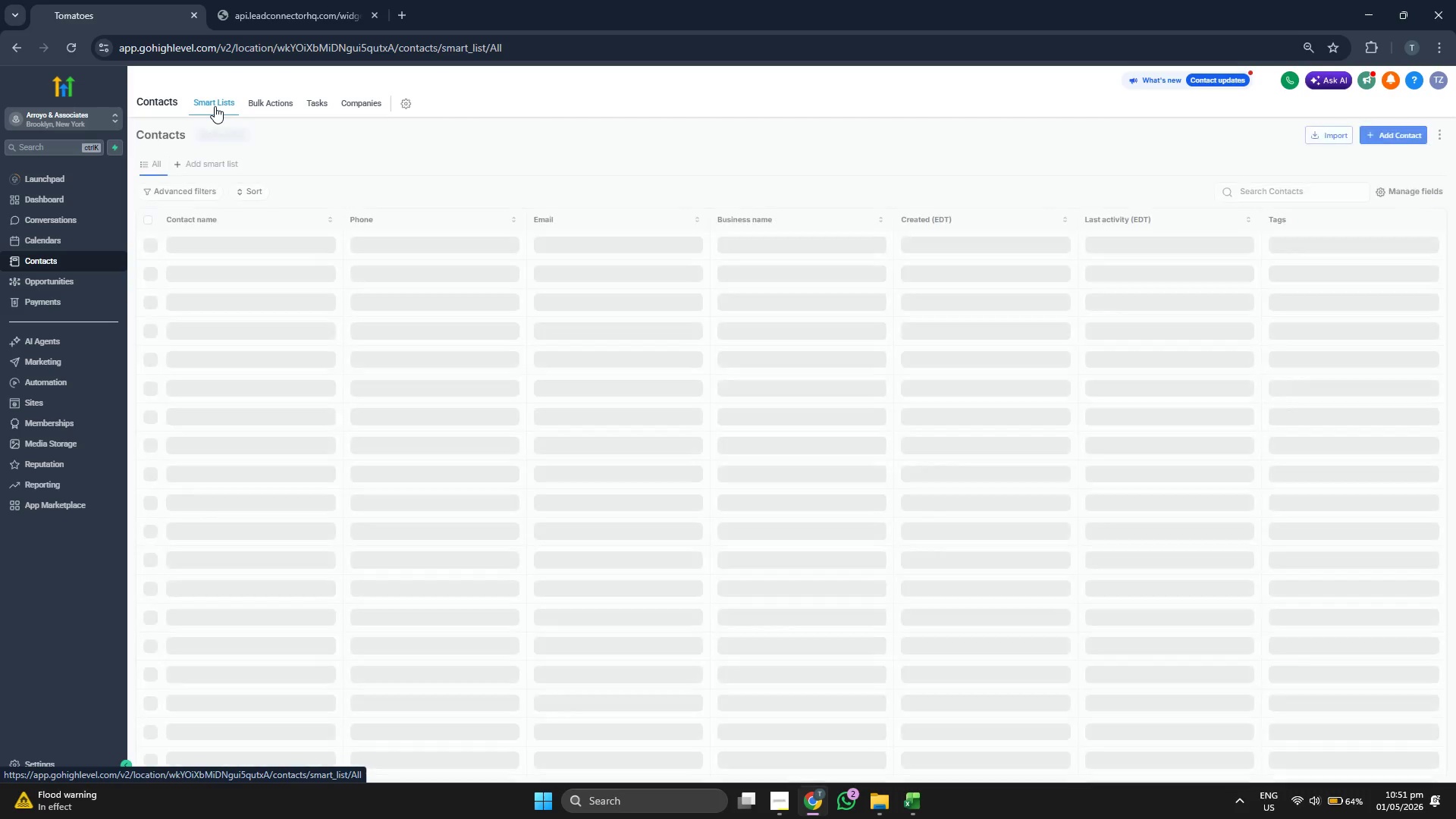 
wait(6.11)
 